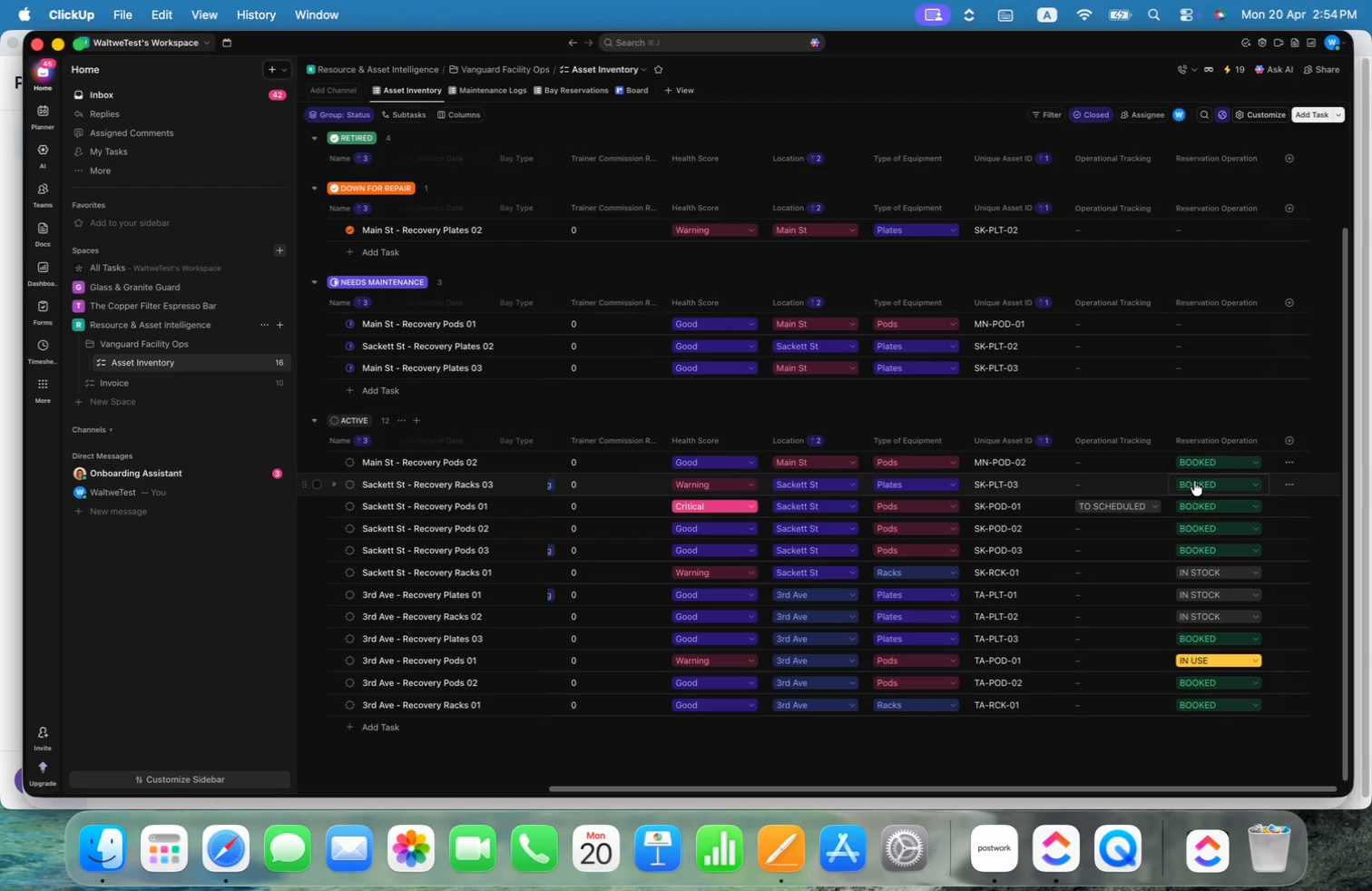 
left_click([1126, 507])
 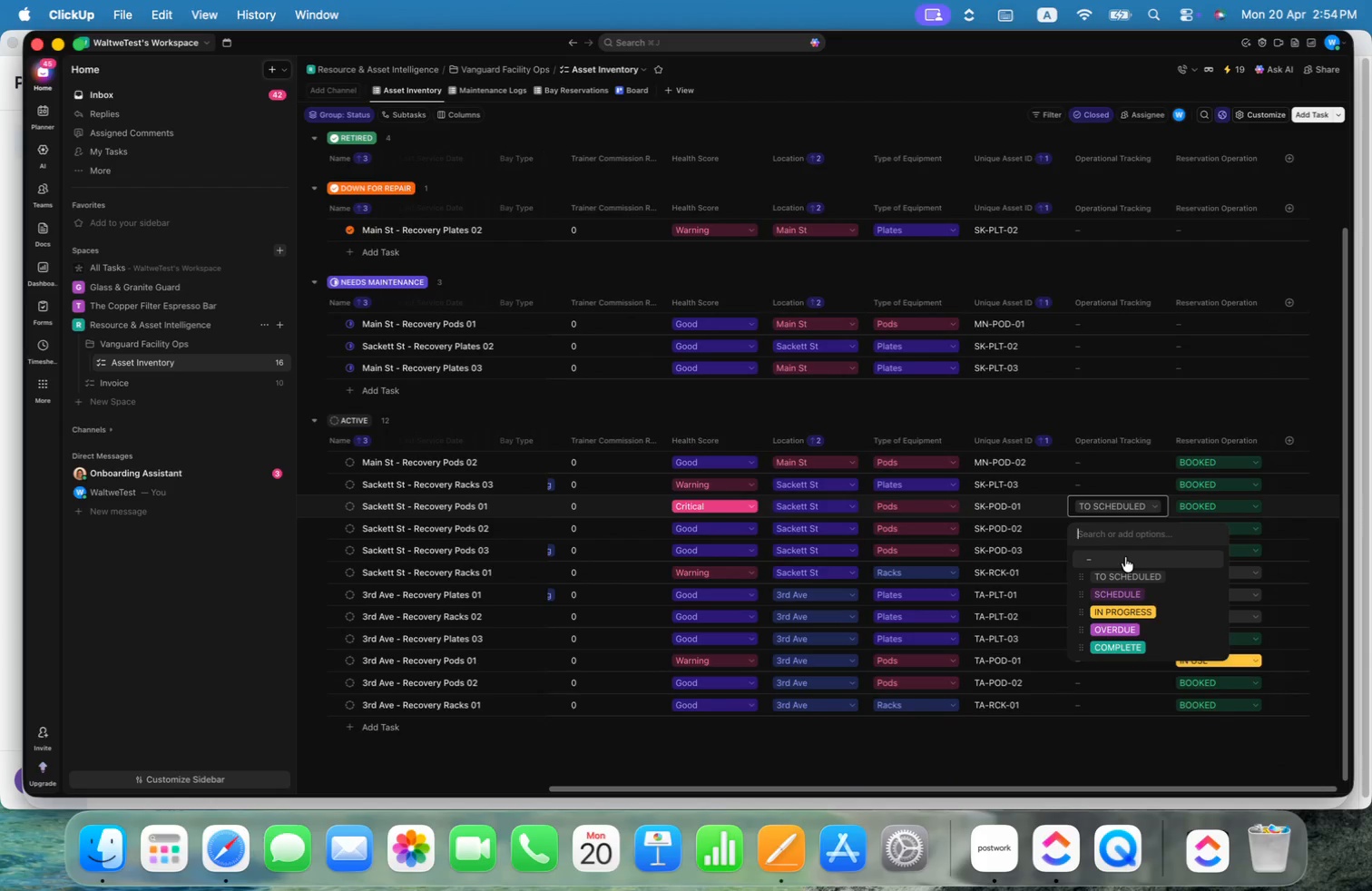 
left_click([1125, 557])
 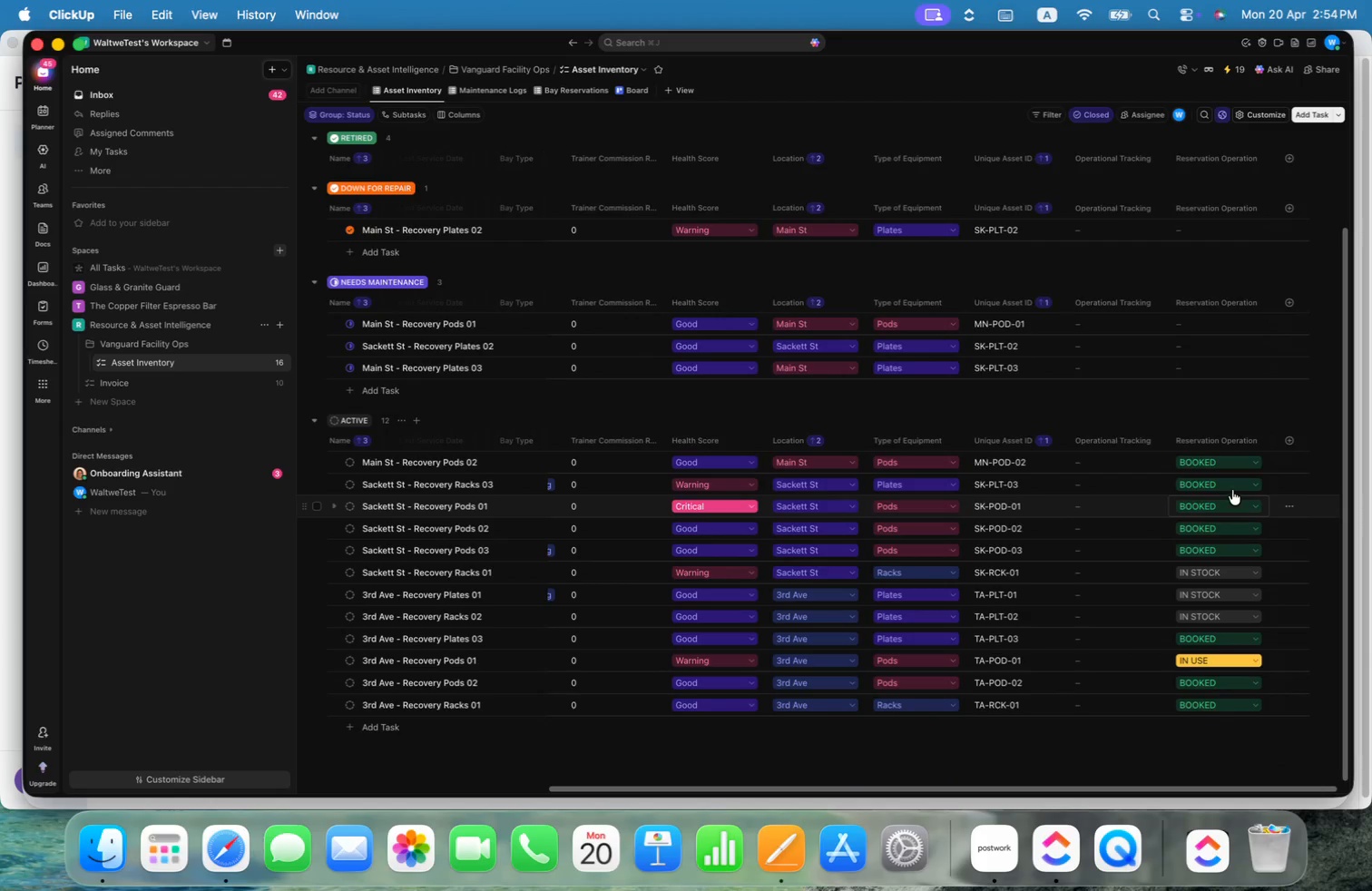 
left_click([1237, 468])
 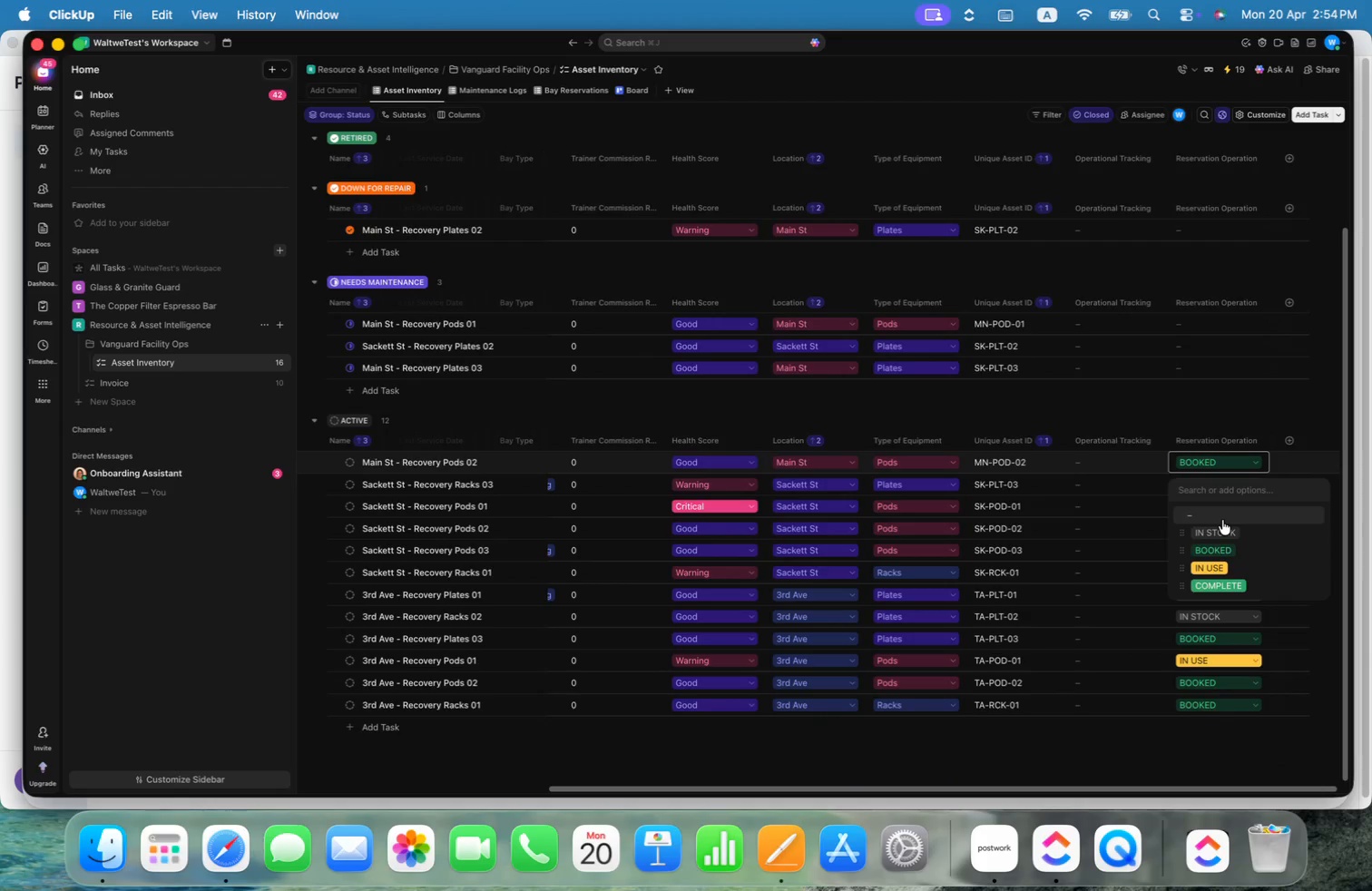 
left_click([1222, 520])
 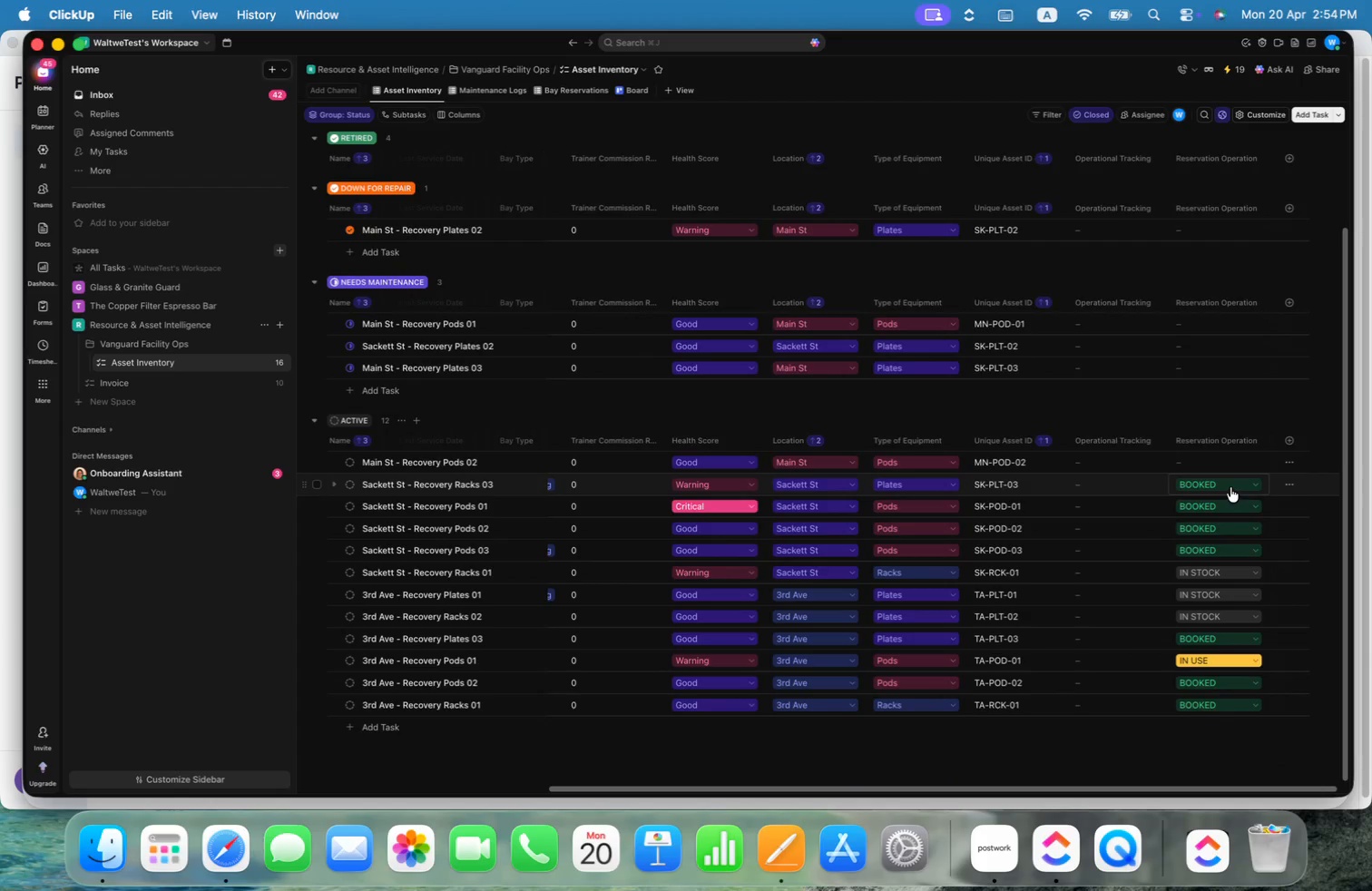 
left_click([1230, 487])
 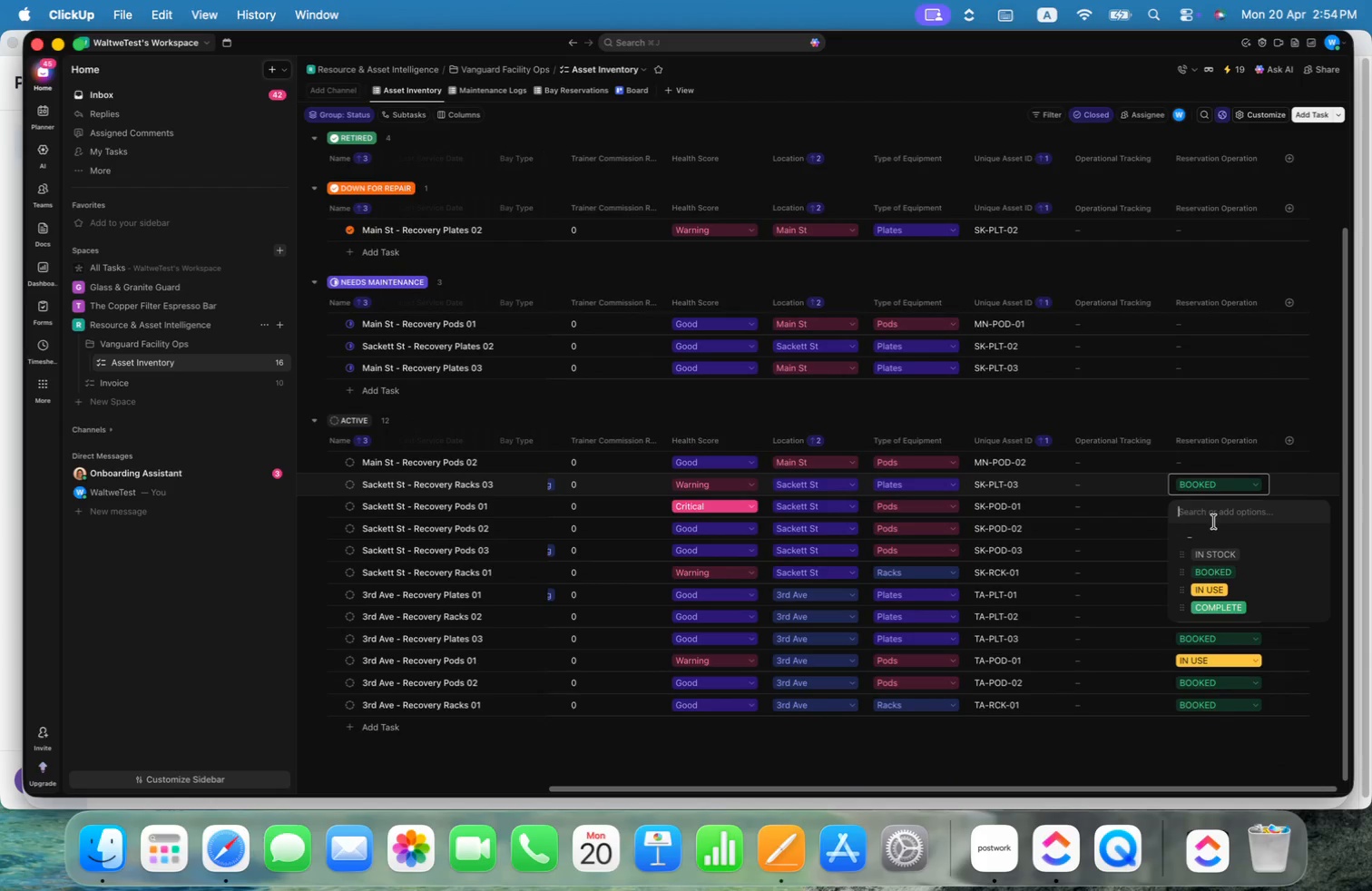 
left_click([1214, 533])
 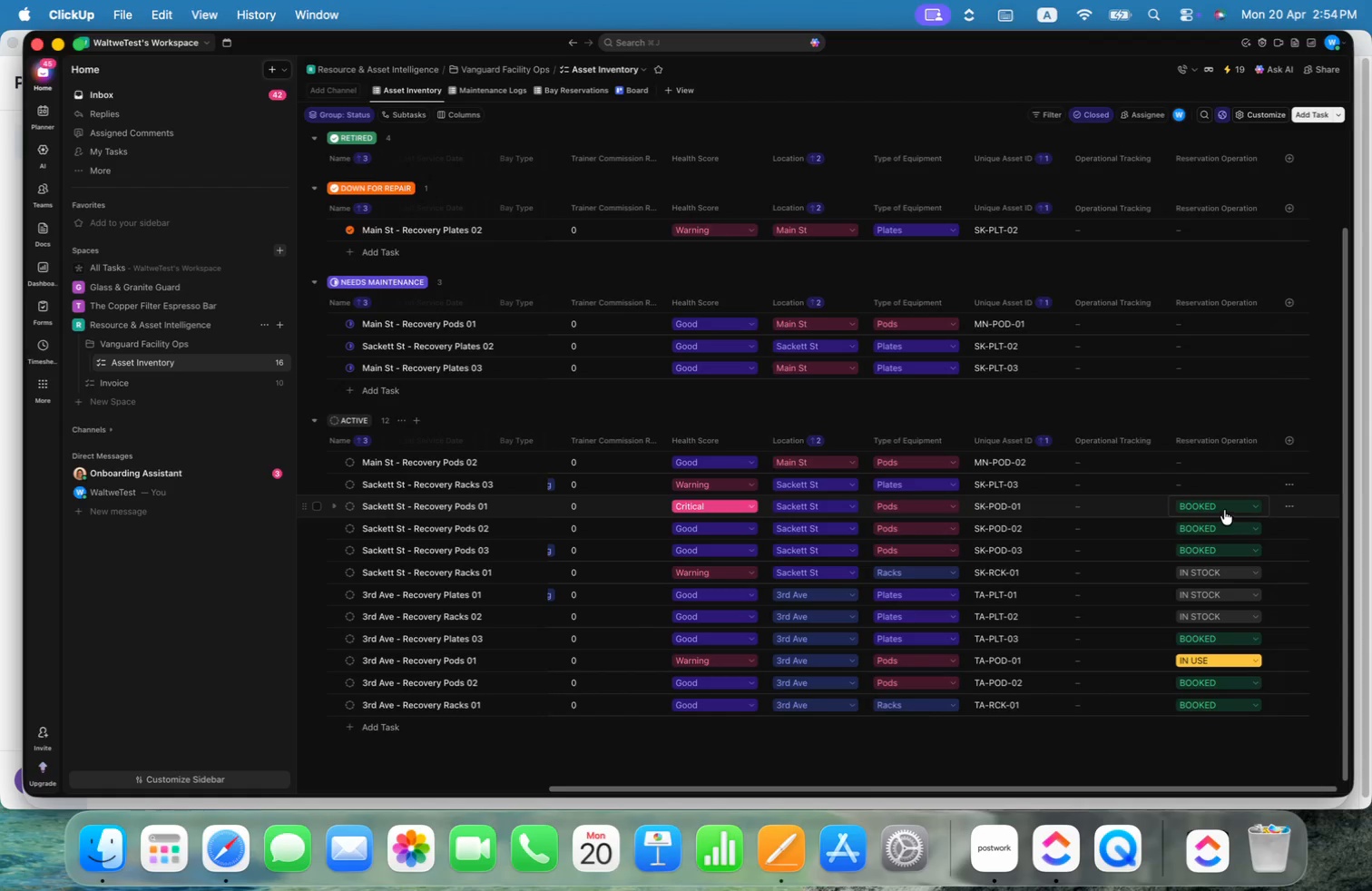 
left_click([1224, 510])
 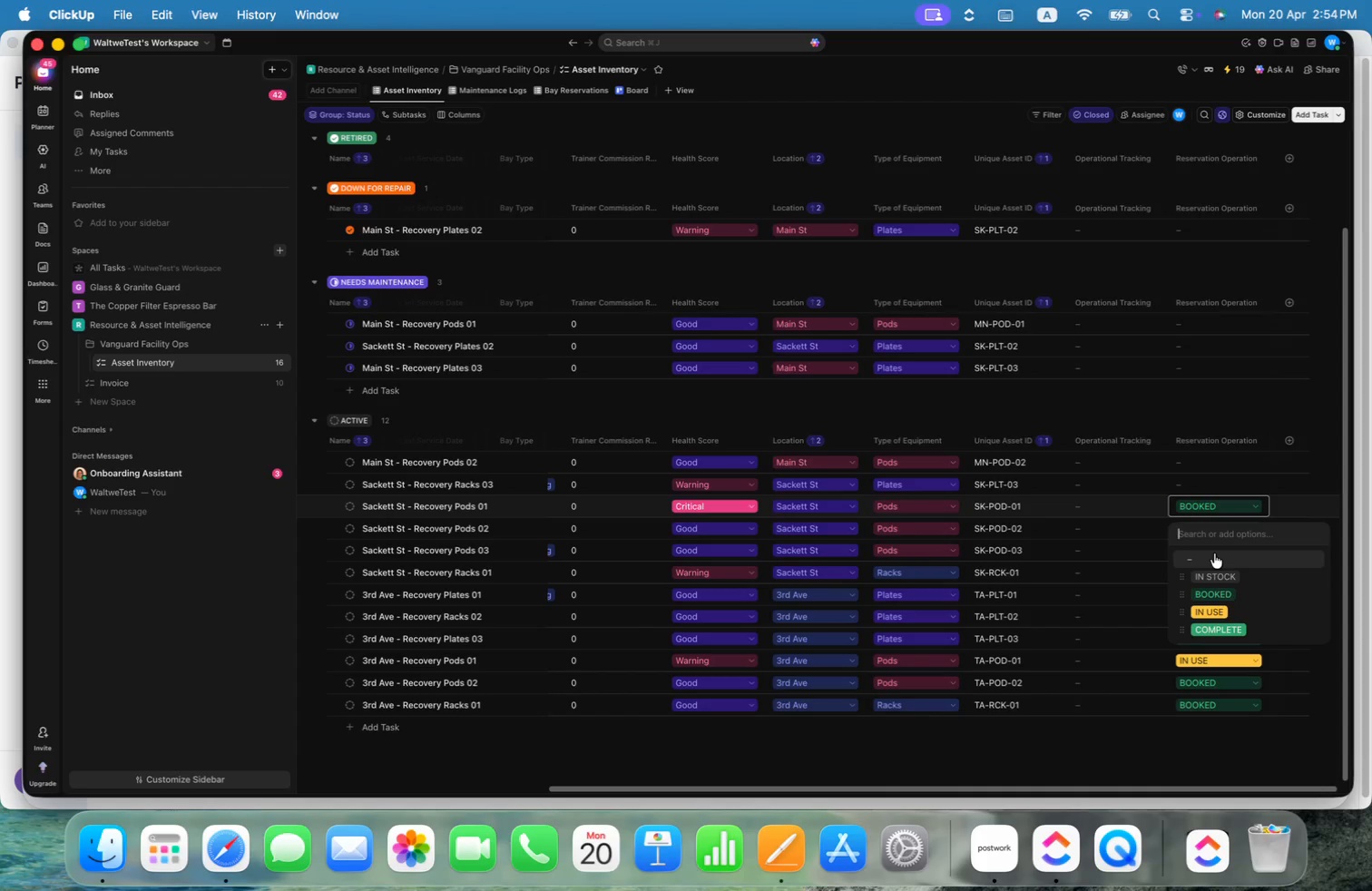 
left_click([1214, 561])
 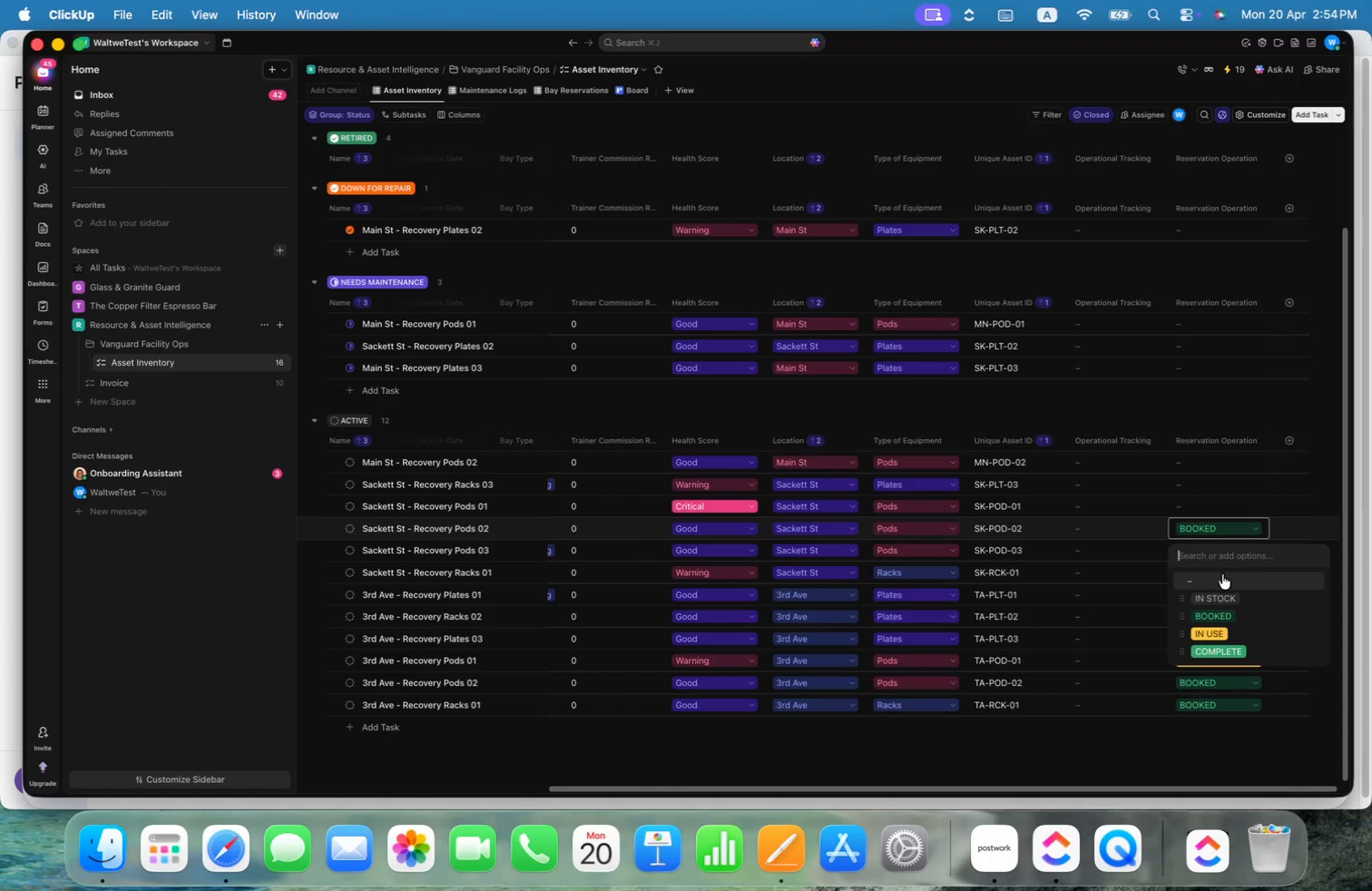 
left_click([1221, 580])
 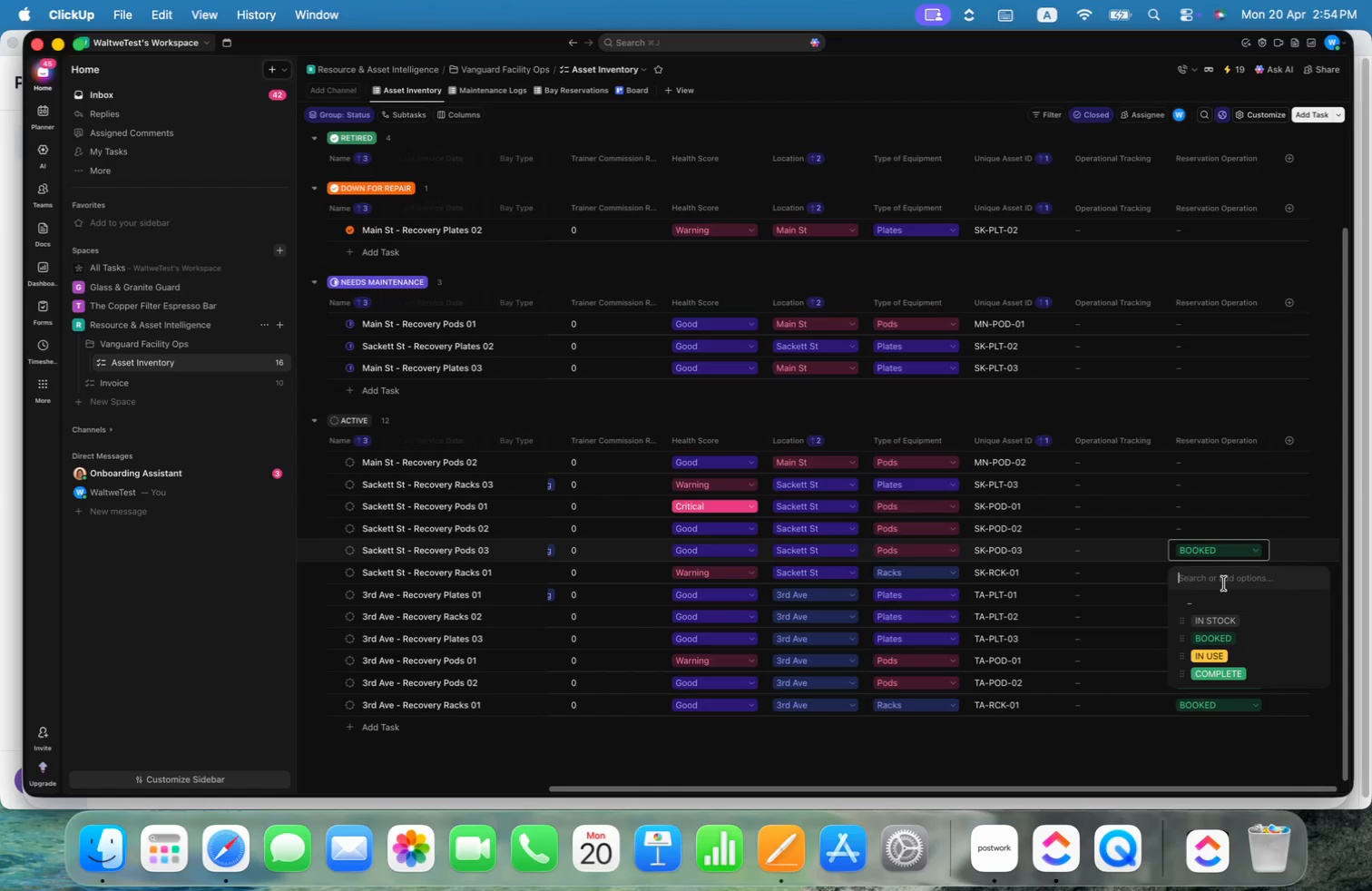 
left_click([1222, 594])
 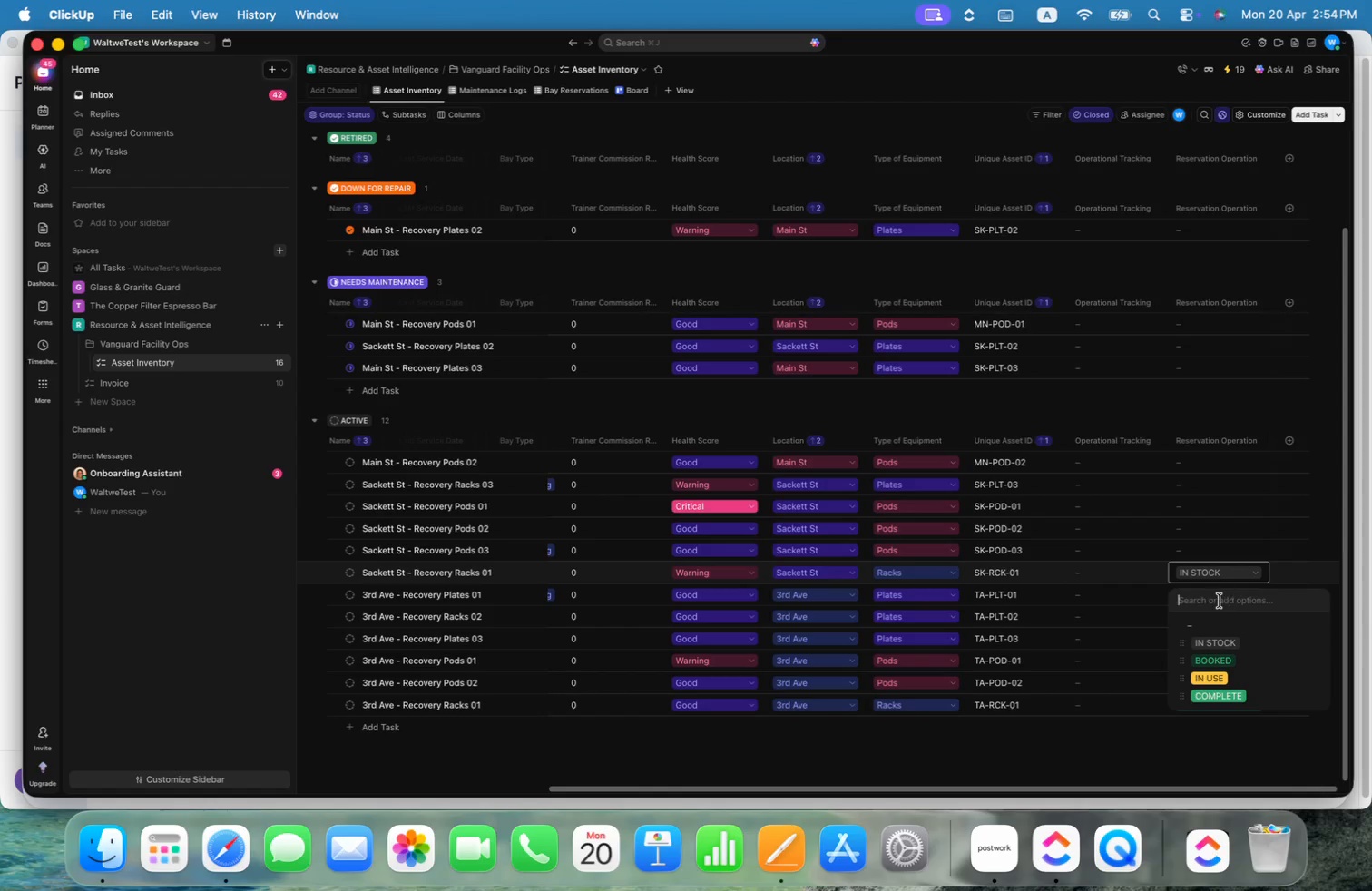 
left_click([1215, 622])
 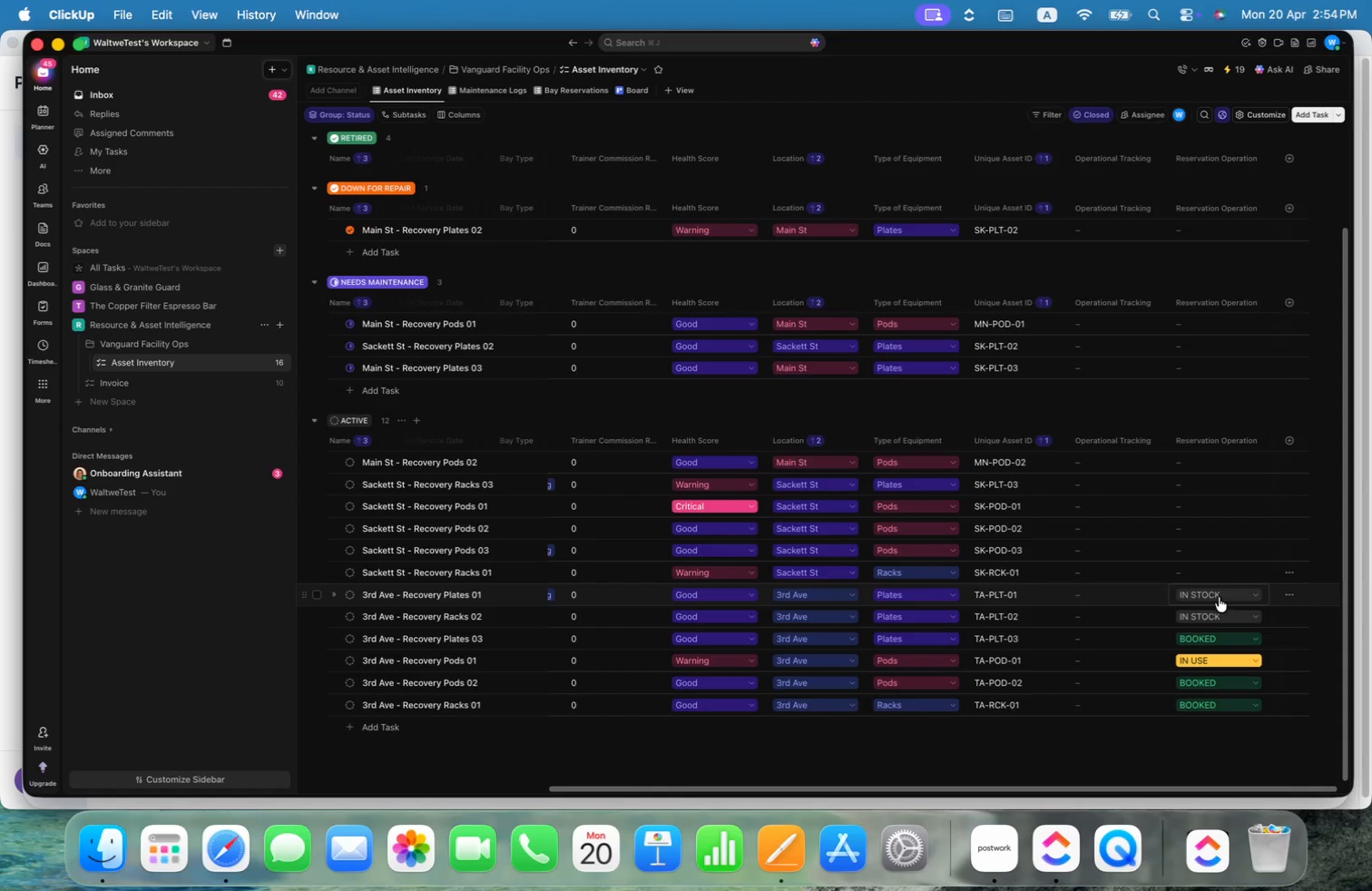 
left_click([1219, 595])
 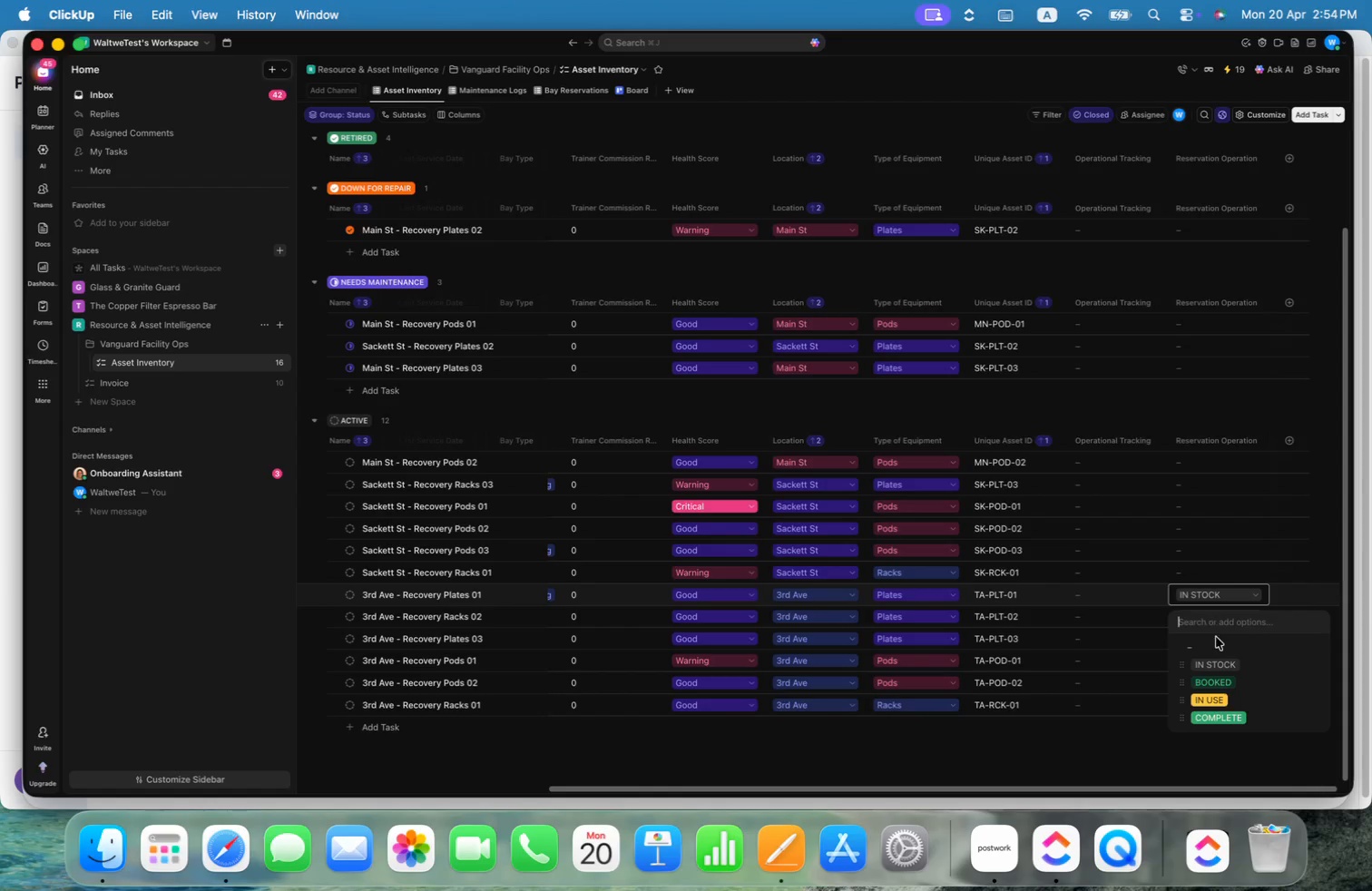 
left_click([1217, 644])
 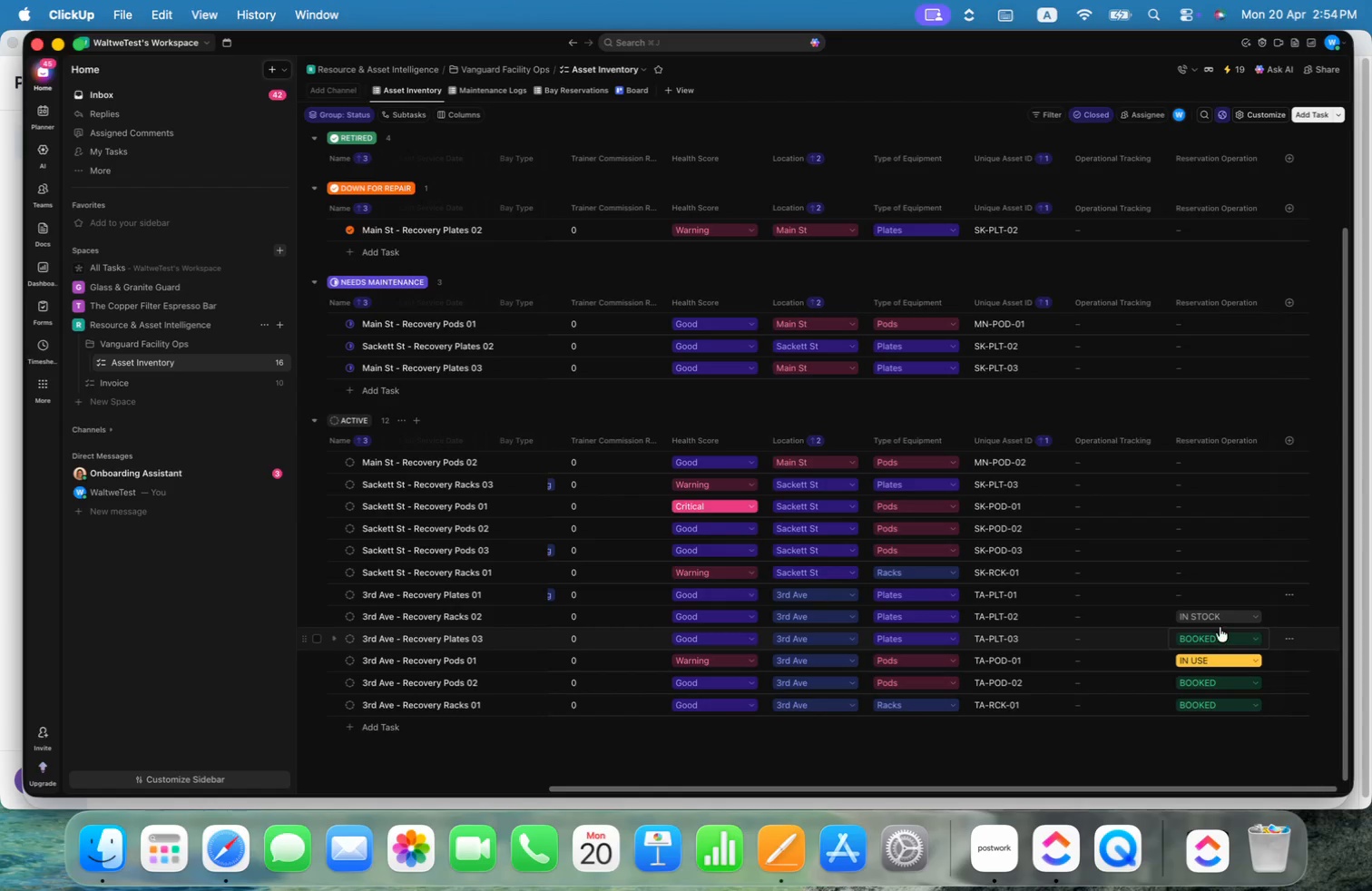 
left_click([1222, 623])
 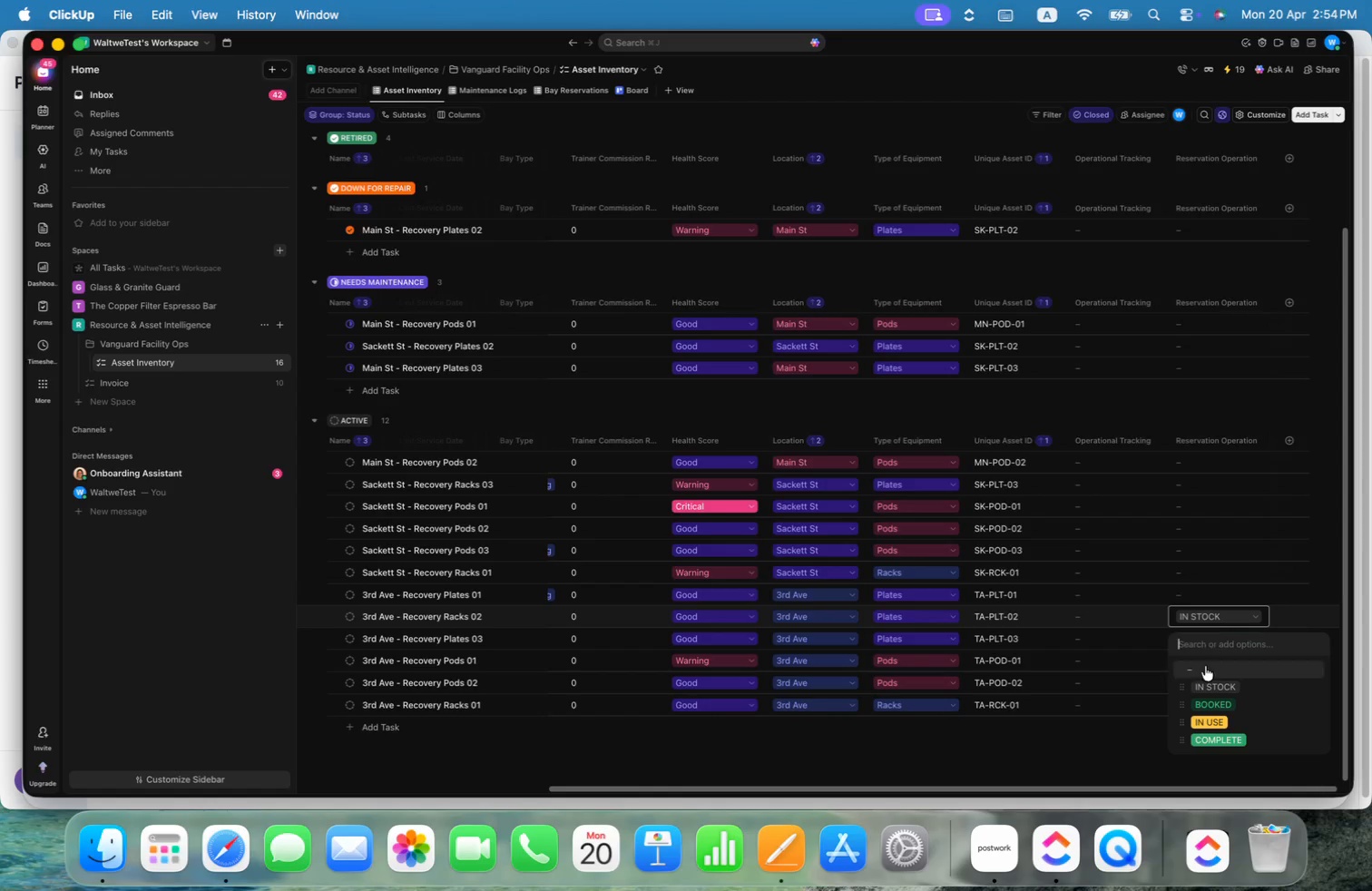 
left_click([1203, 678])
 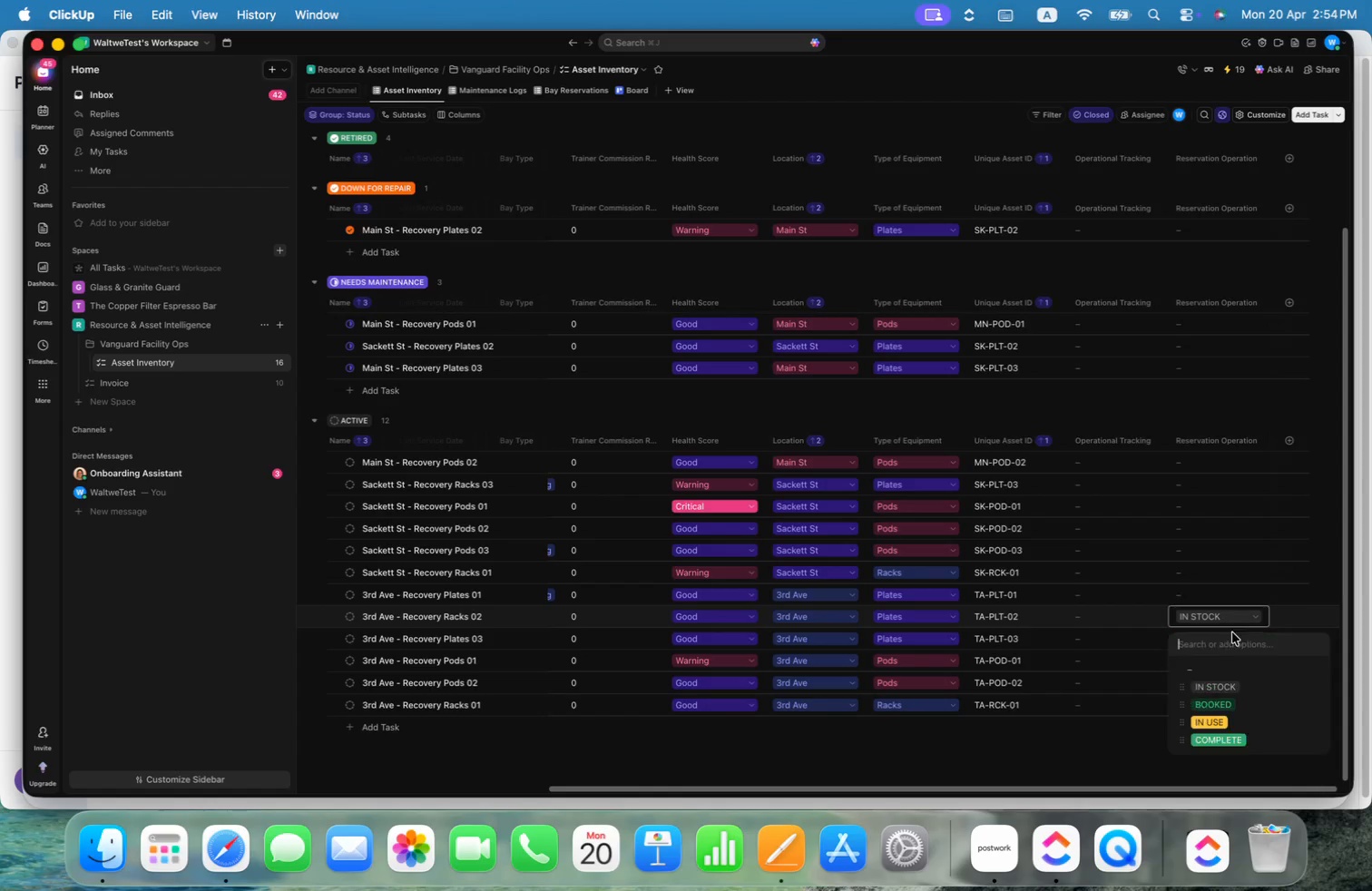 
left_click([1222, 667])
 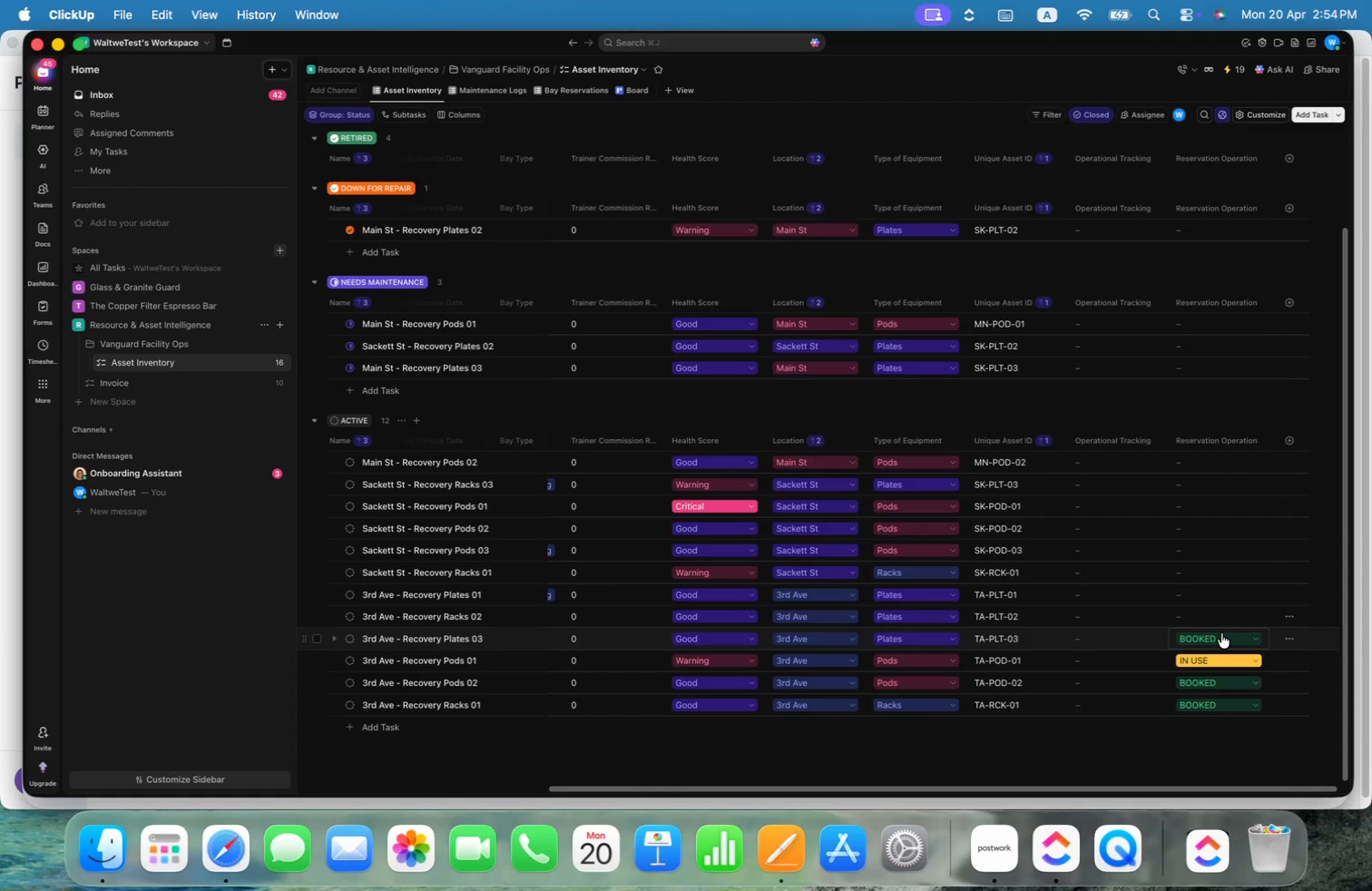 
left_click([1220, 638])
 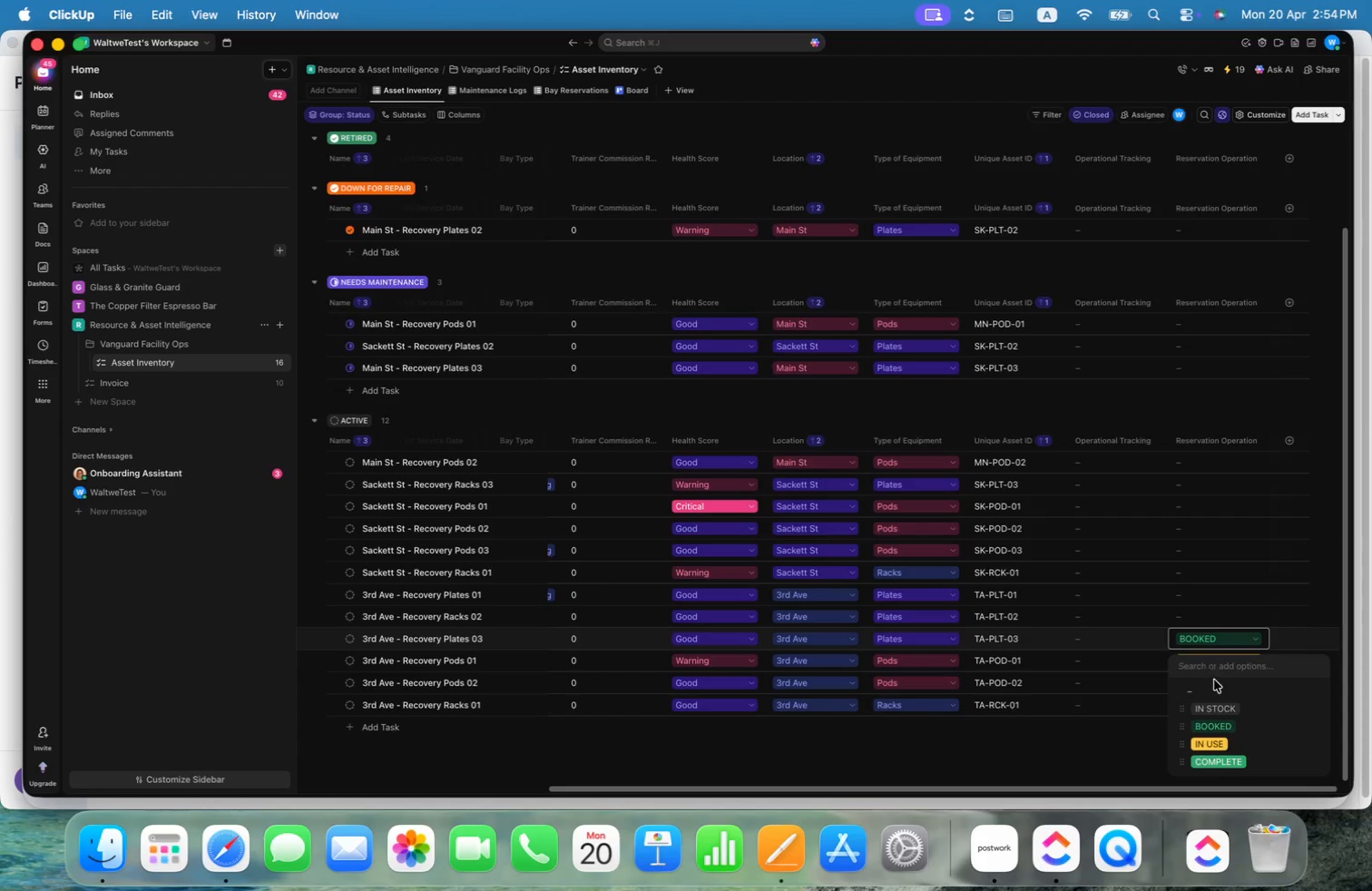 
left_click([1212, 690])
 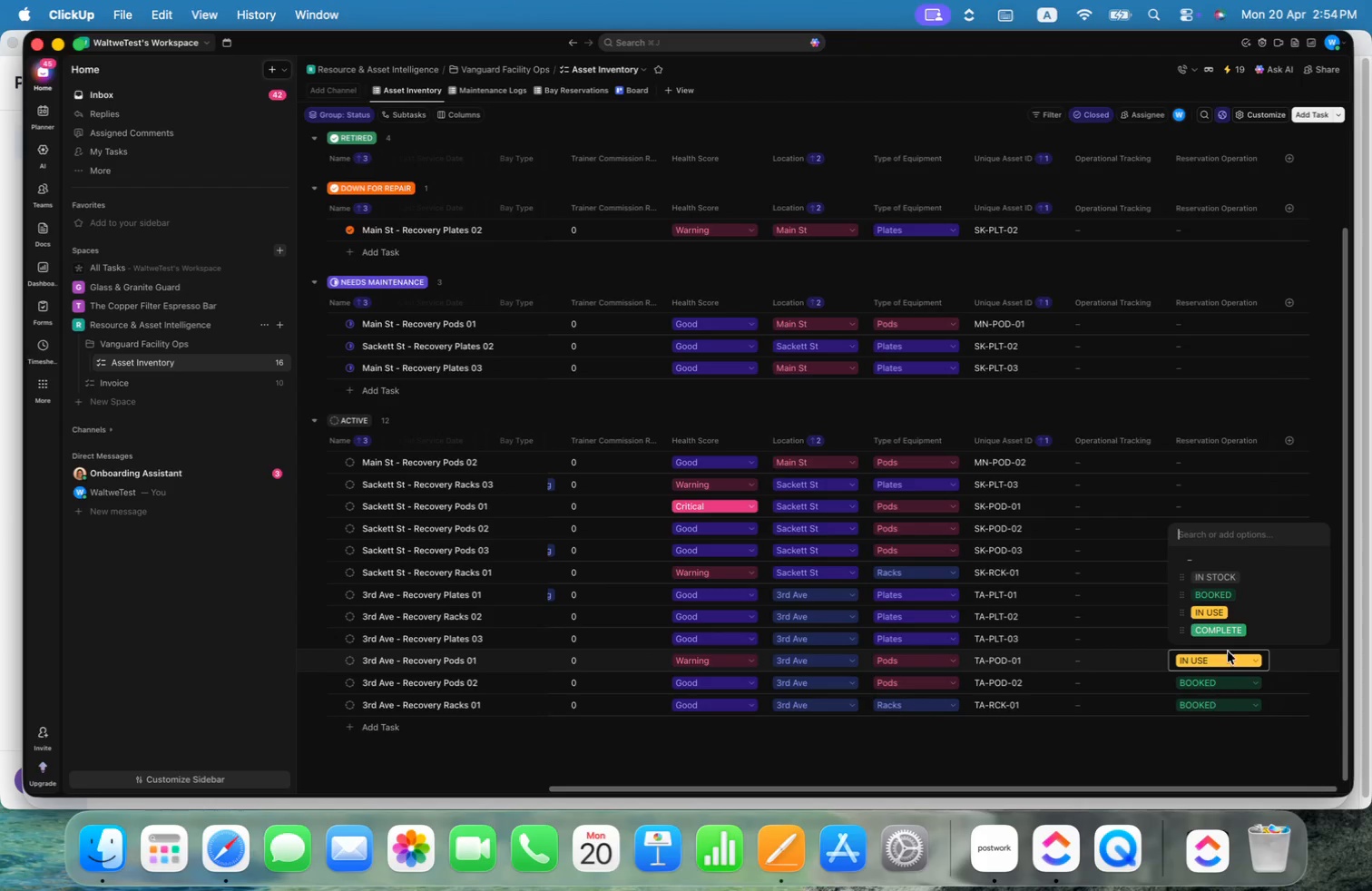 
left_click([1232, 559])
 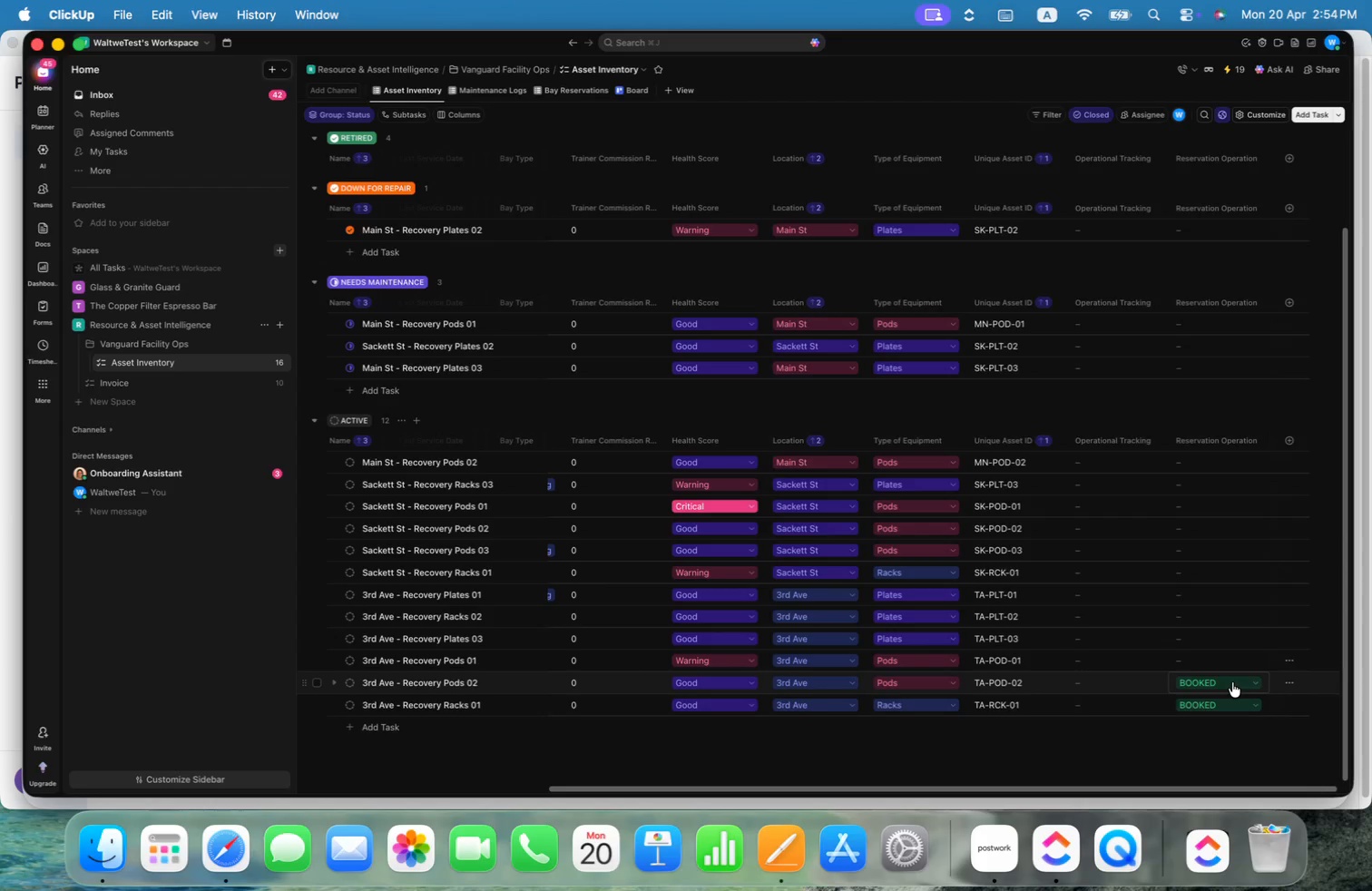 
left_click([1232, 682])
 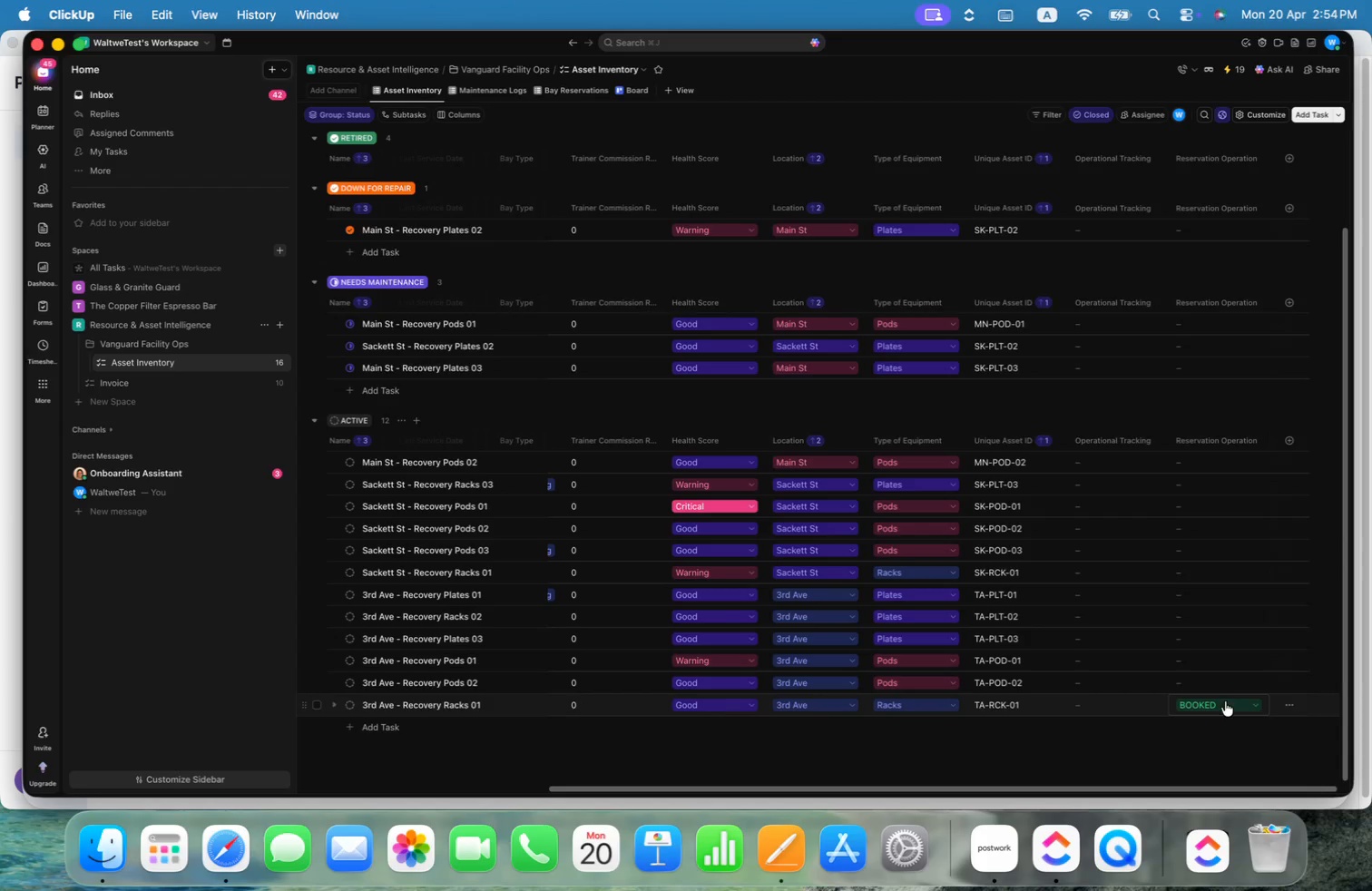 
left_click([1225, 600])
 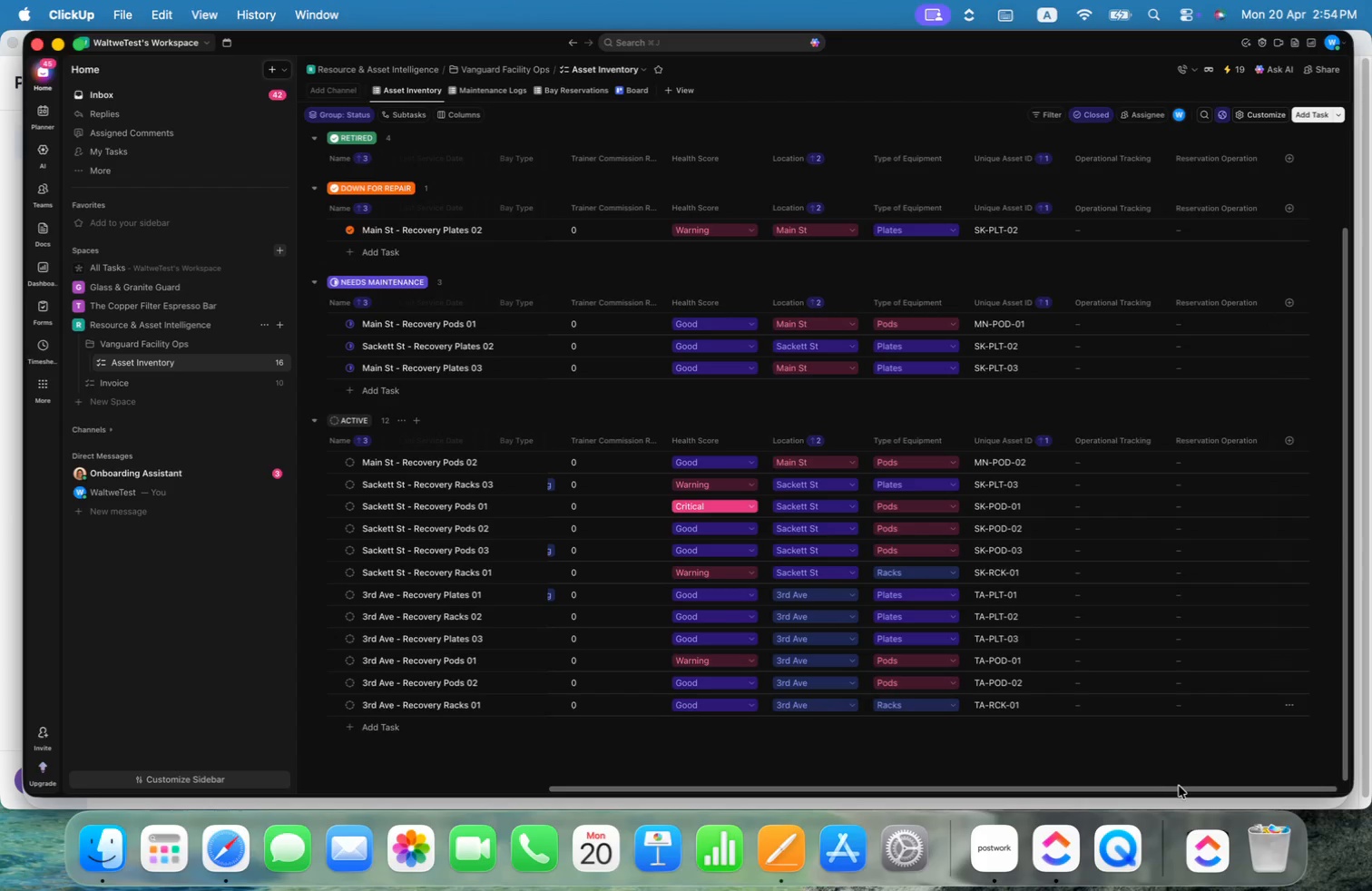 
left_click_drag(start_coordinate=[1185, 789], to_coordinate=[794, 781])
 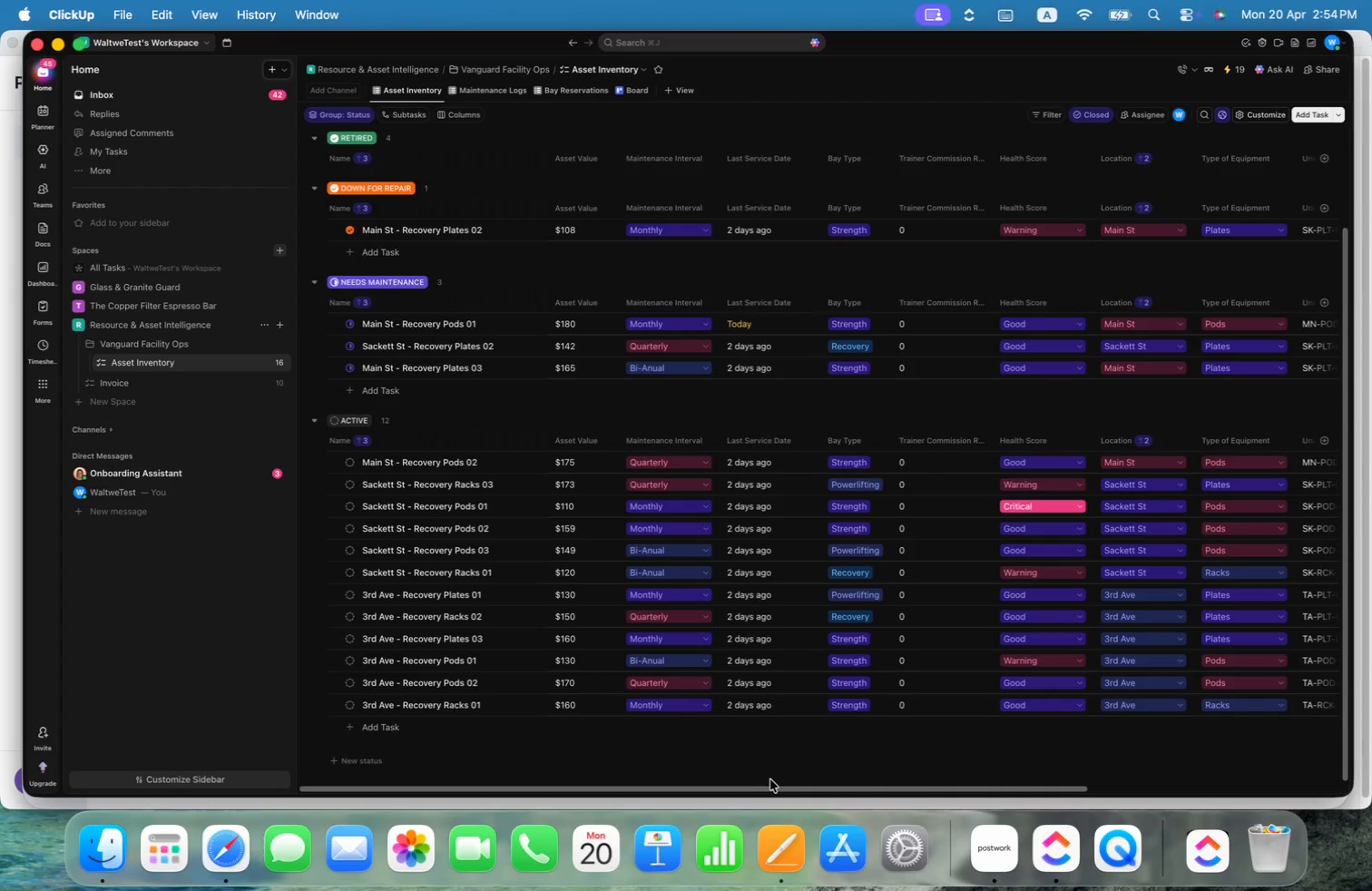 
key(Meta+Shift+5)
 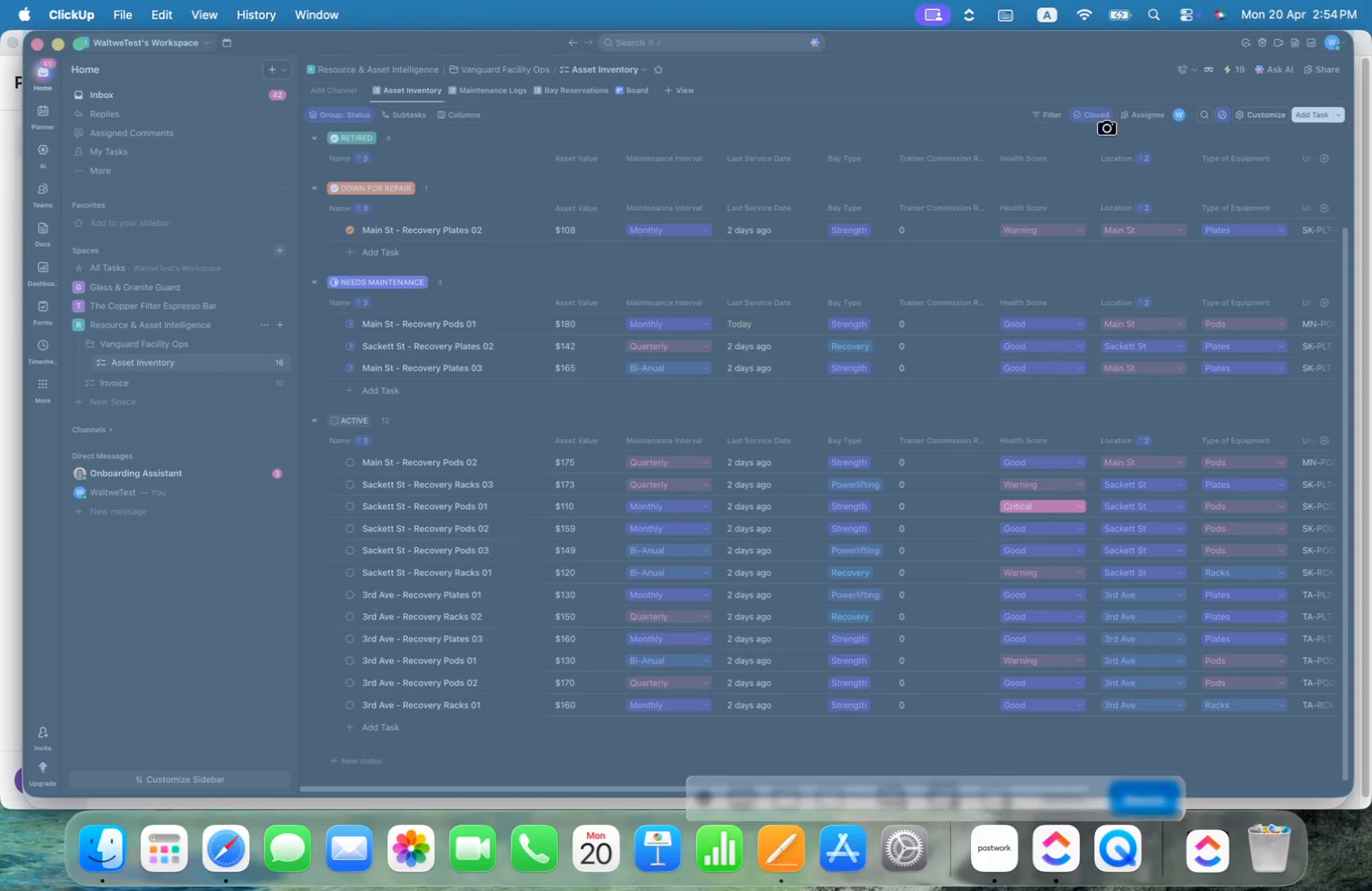 
left_click([1104, 117])
 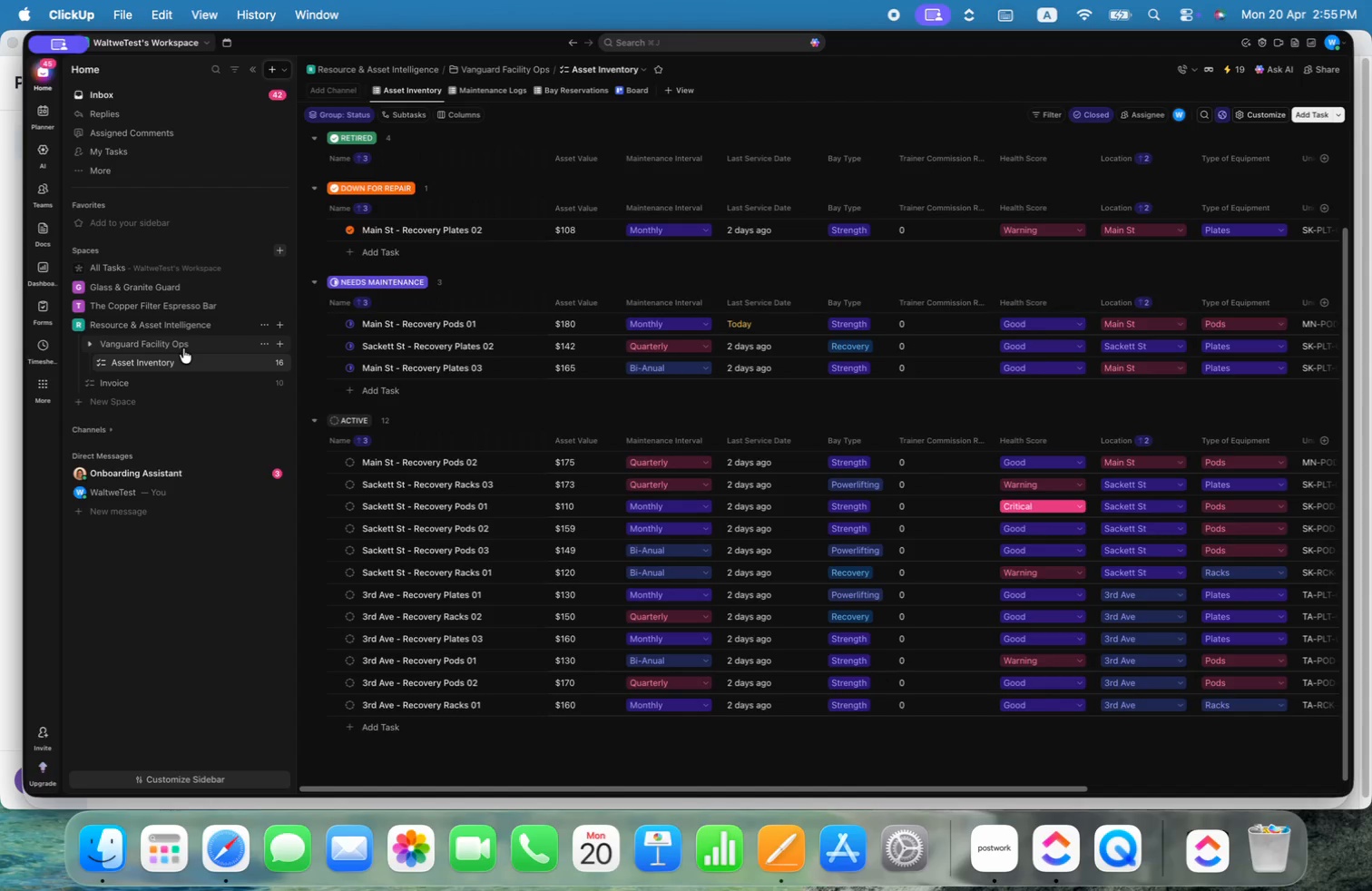 
wait(6.49)
 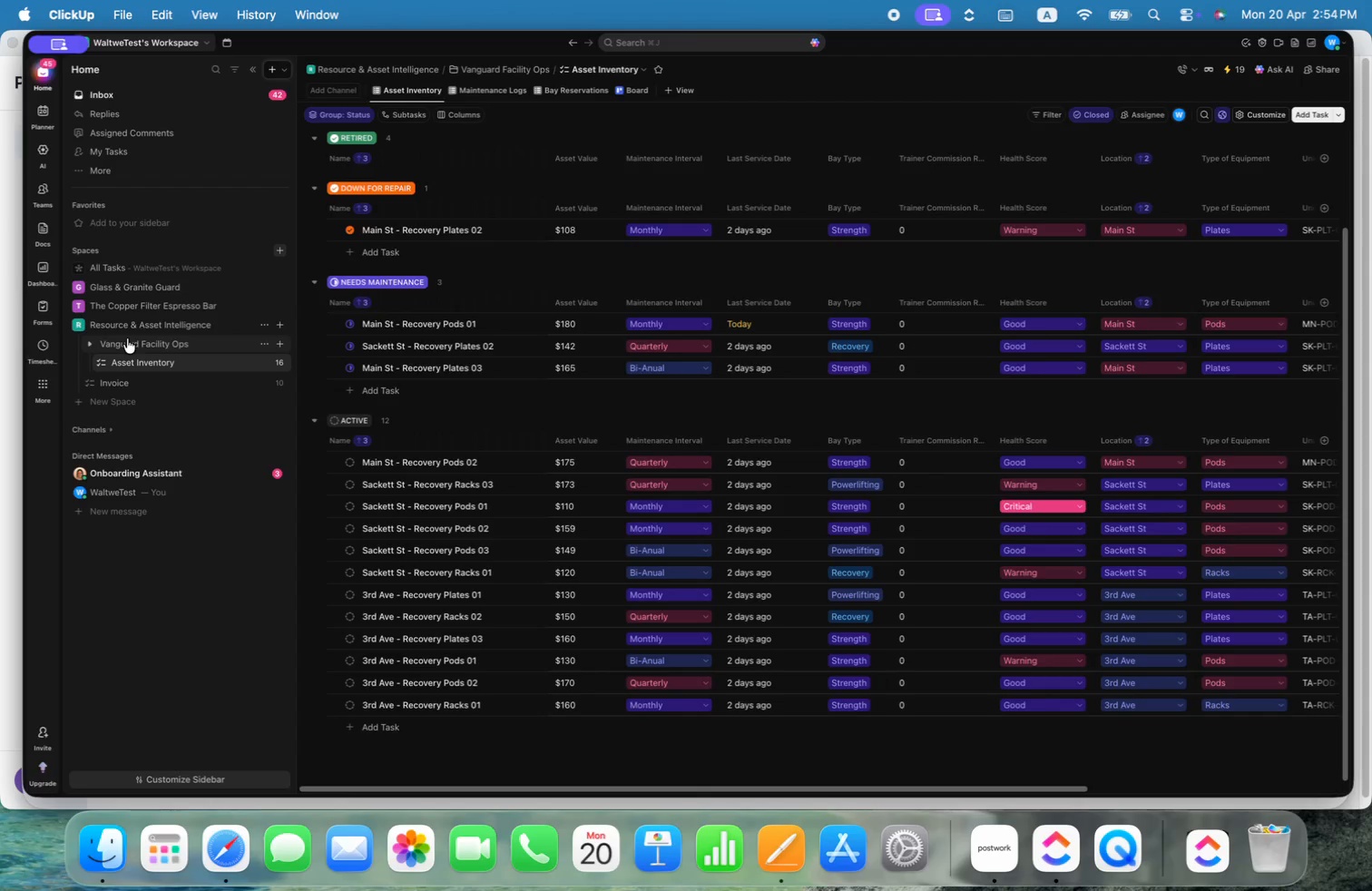 
left_click([115, 384])
 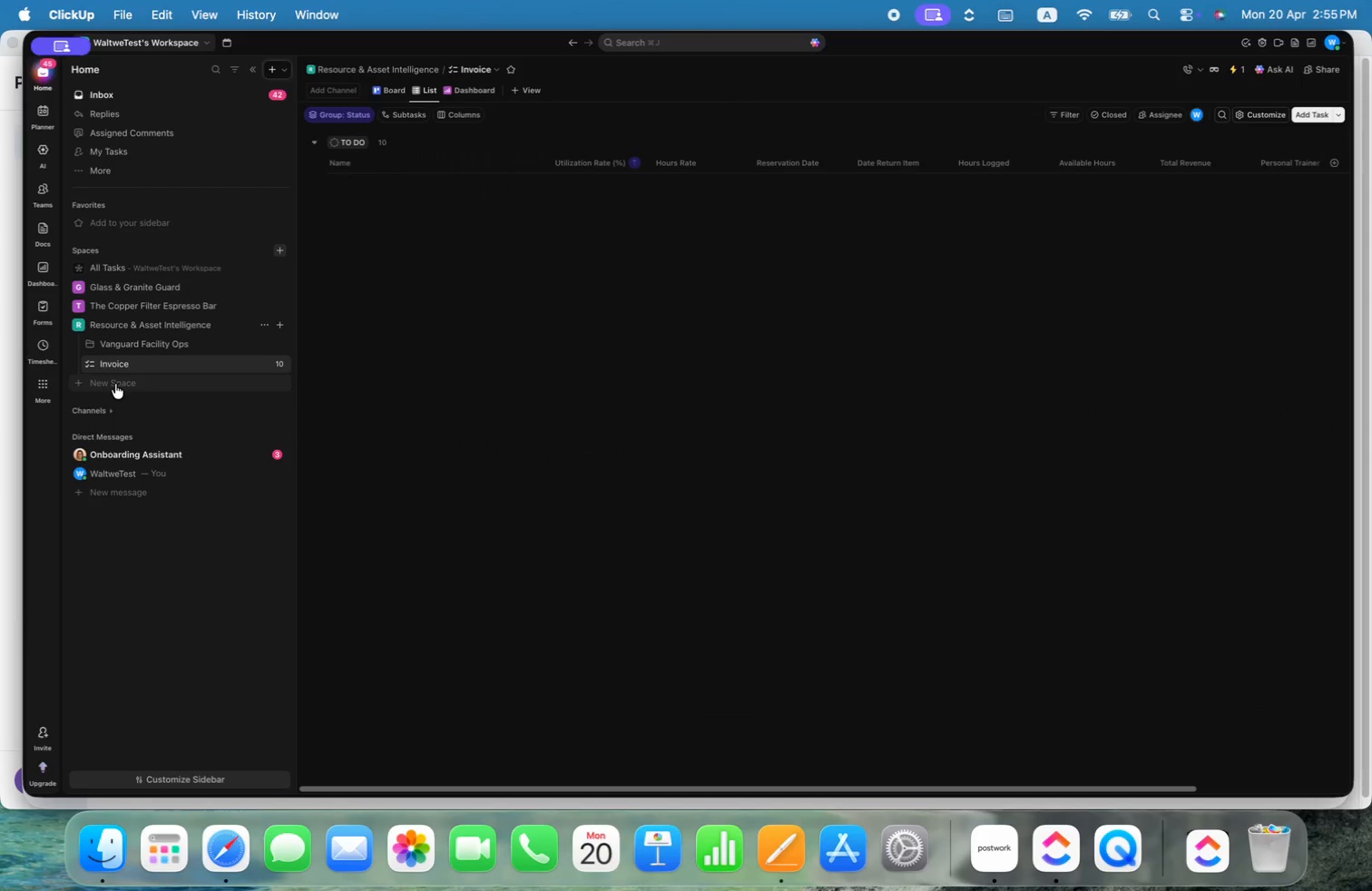 
mouse_move([115, 347])
 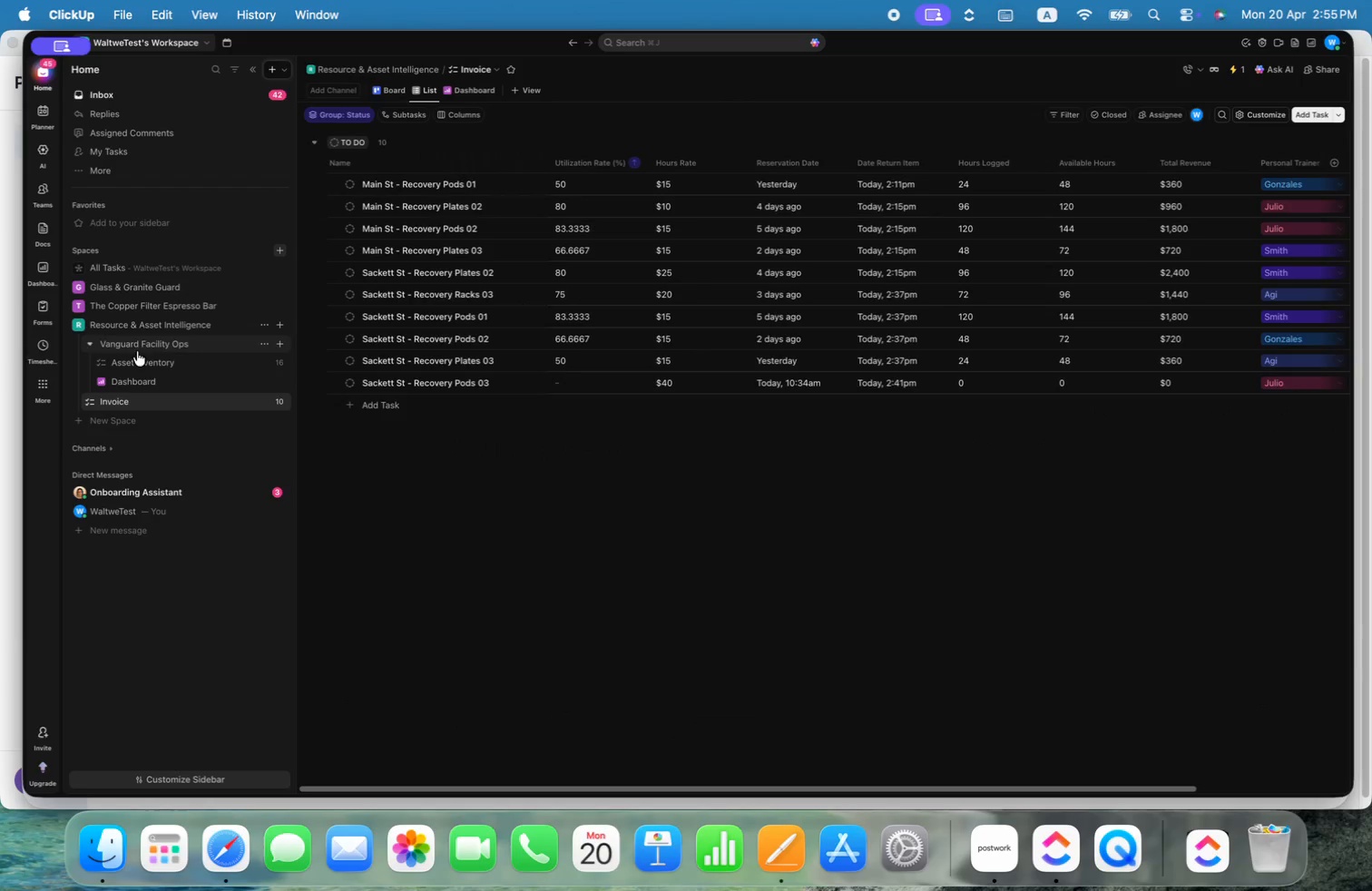 
mouse_move([163, 365])
 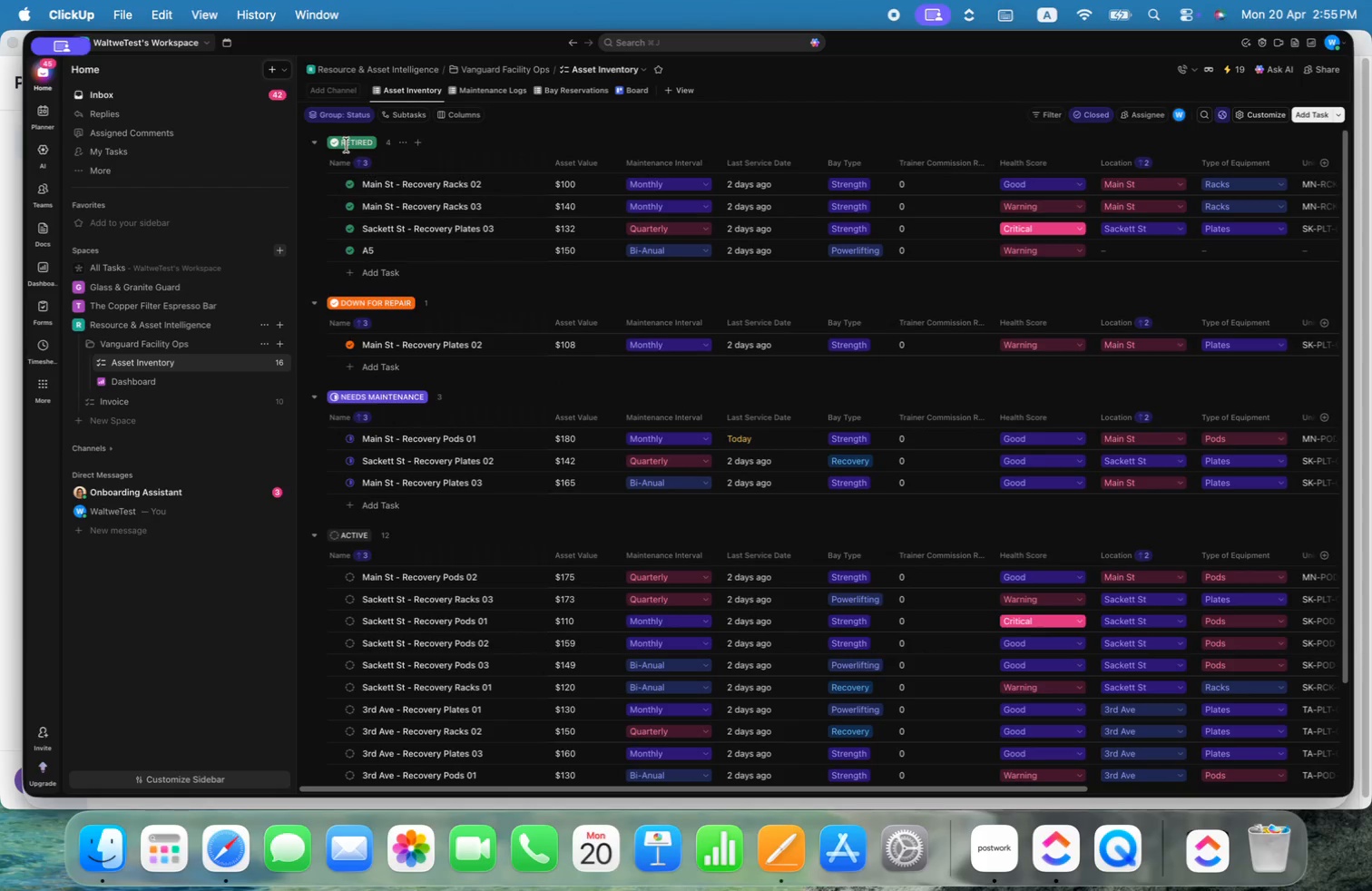 
right_click([347, 145])
 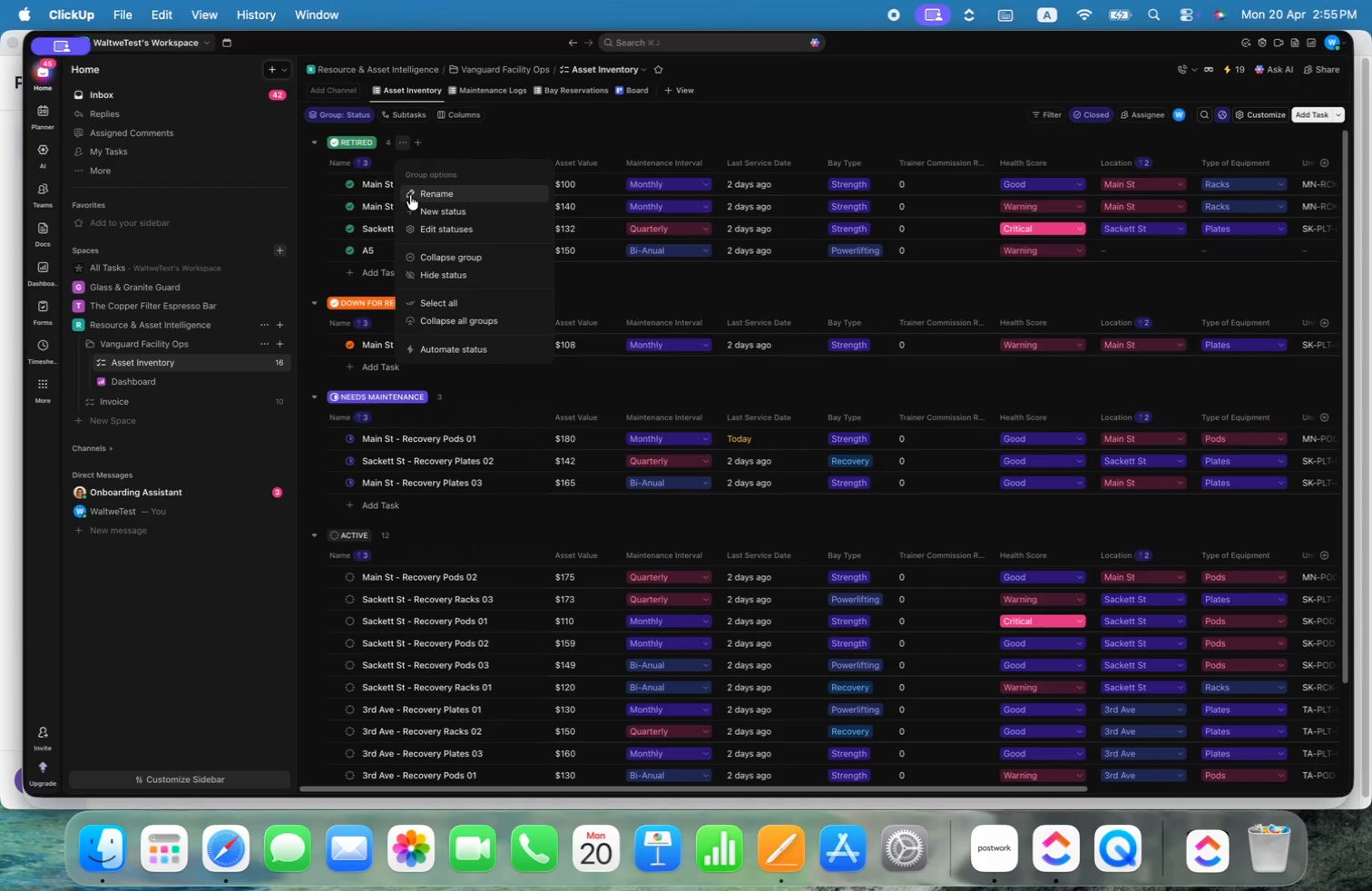 
mouse_move([478, 227])
 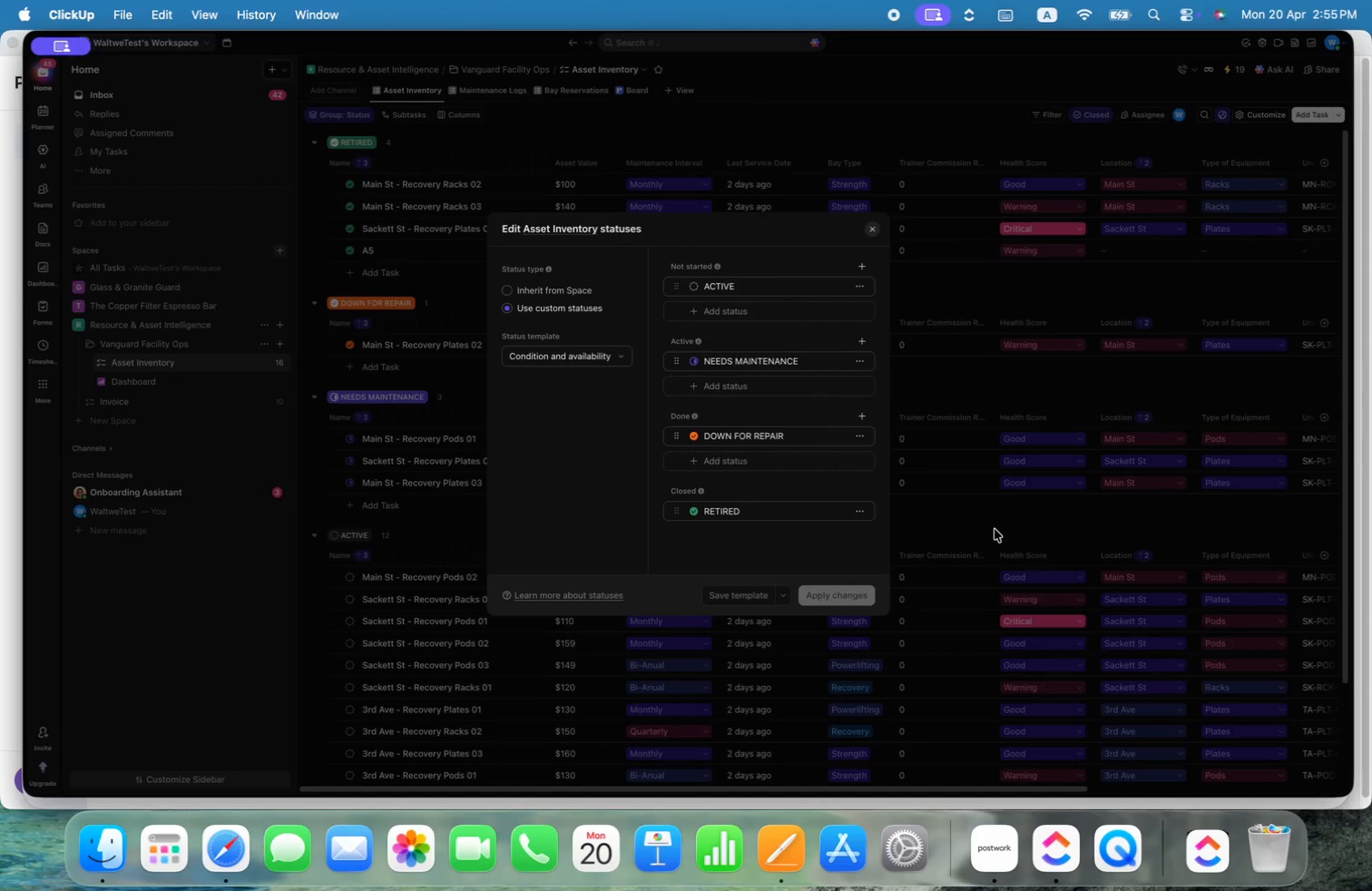 
left_click([995, 529])
 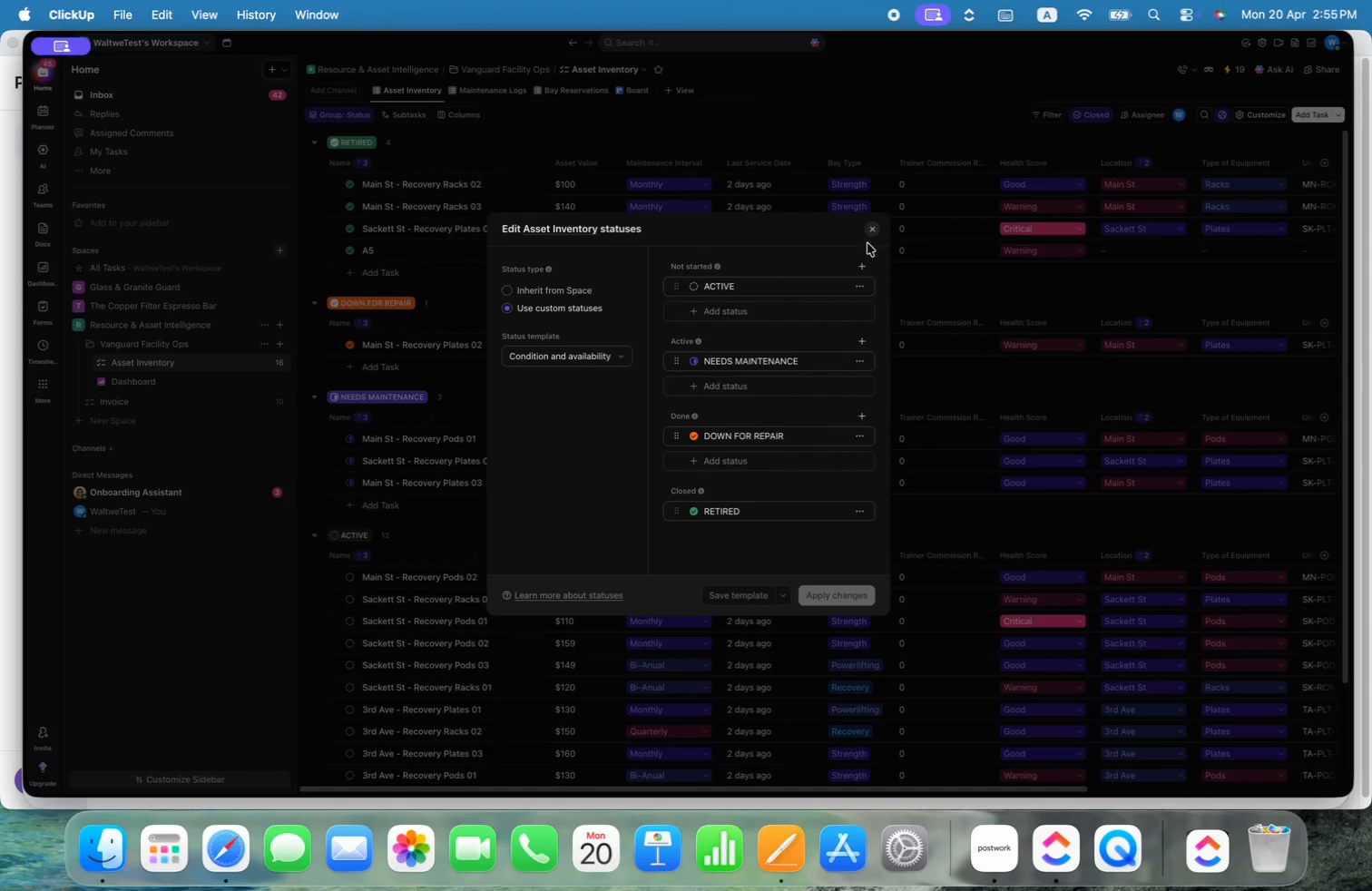 
left_click([874, 226])
 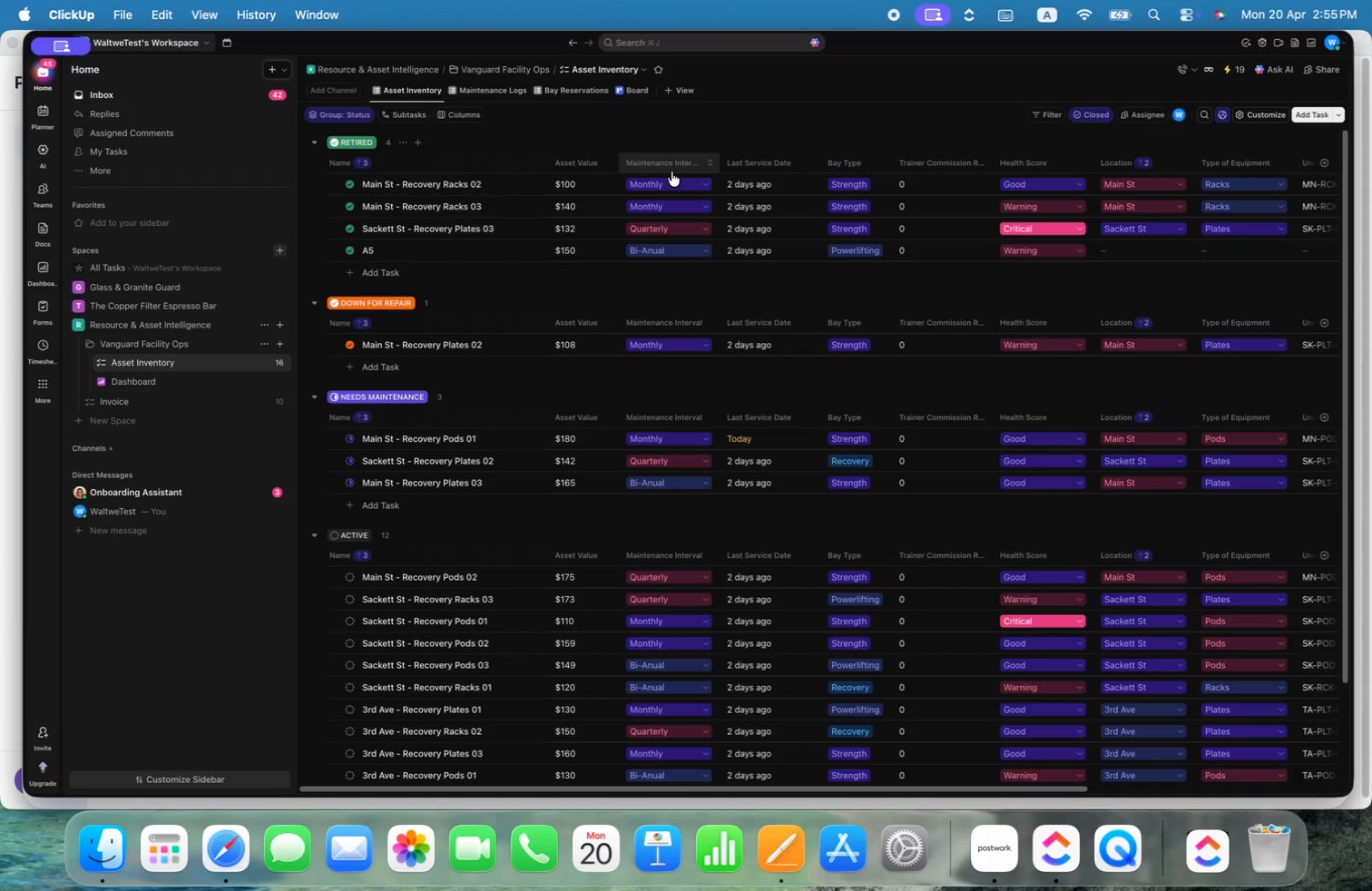 
wait(9.32)
 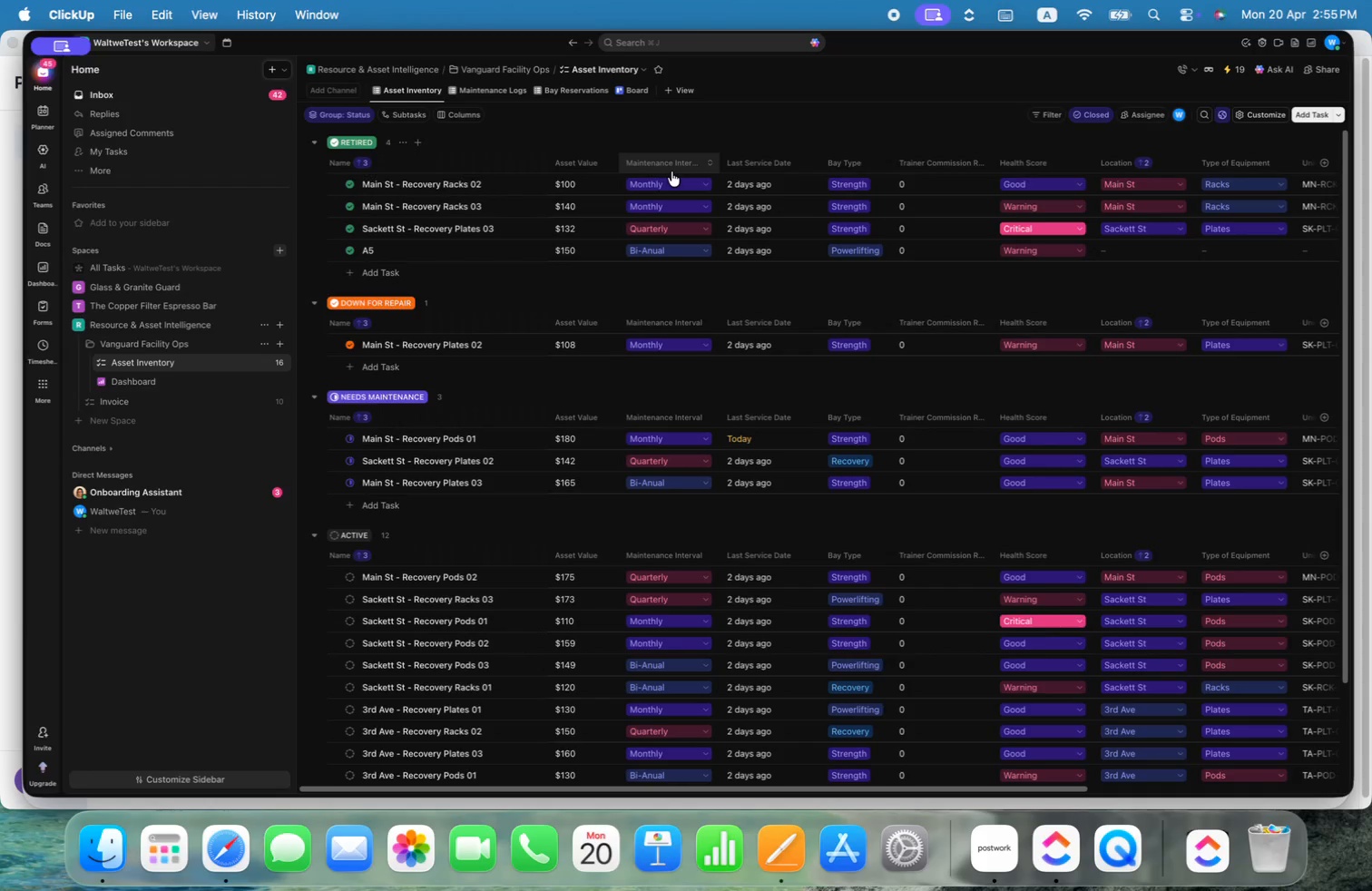 
left_click_drag(start_coordinate=[1024, 166], to_coordinate=[559, 164])
 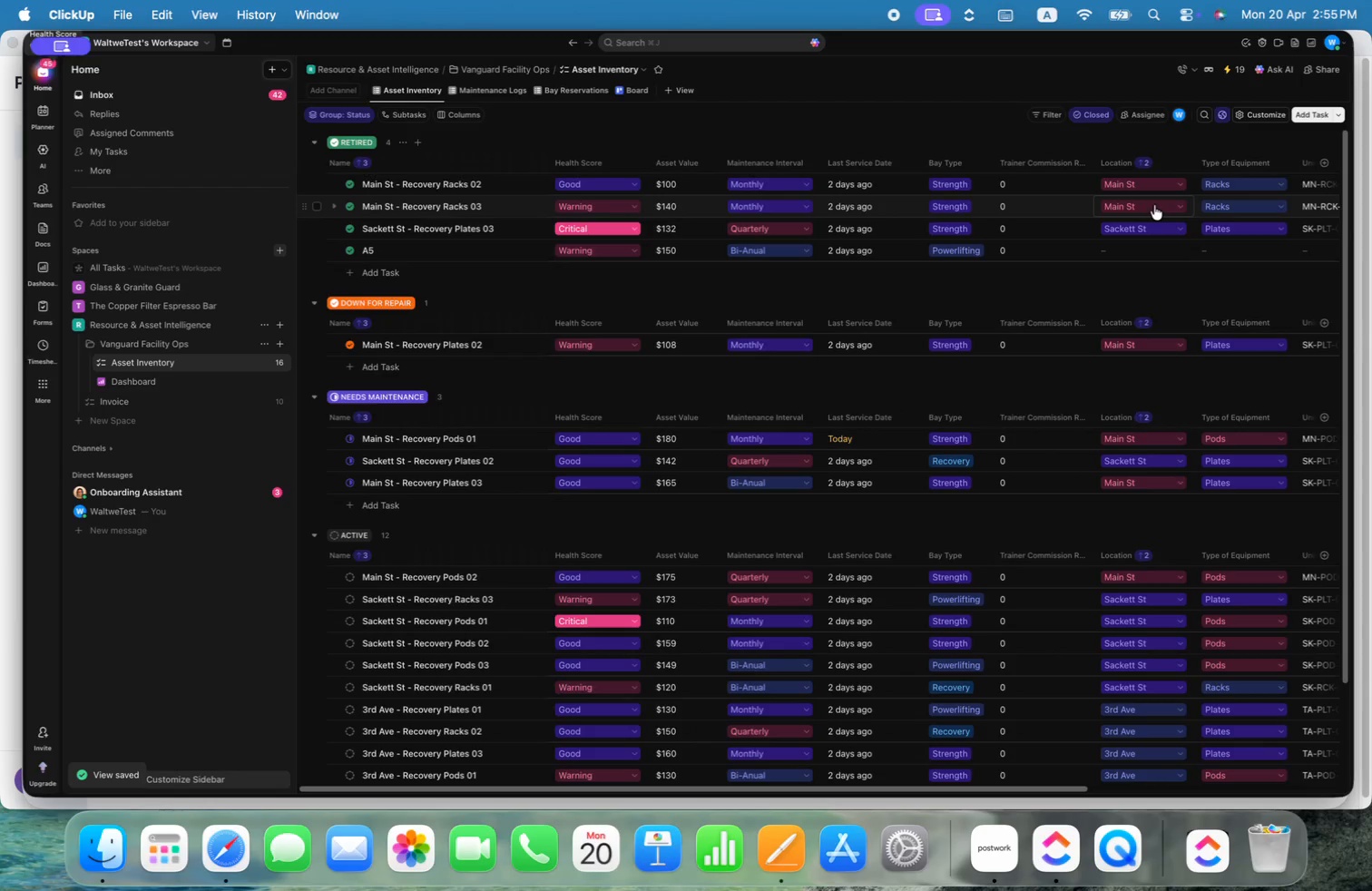 
left_click_drag(start_coordinate=[1133, 166], to_coordinate=[709, 170])
 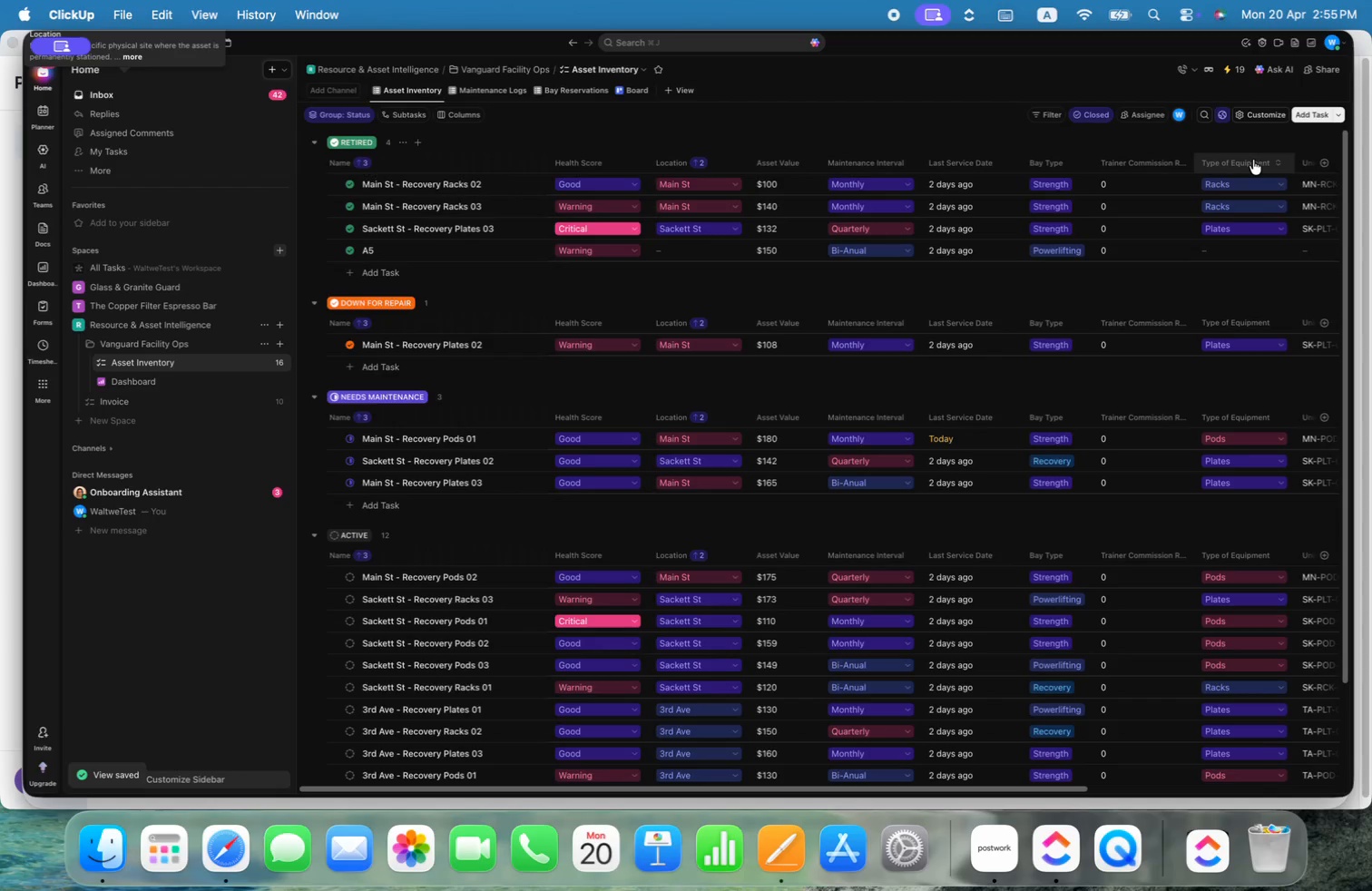 
left_click([1253, 160])
 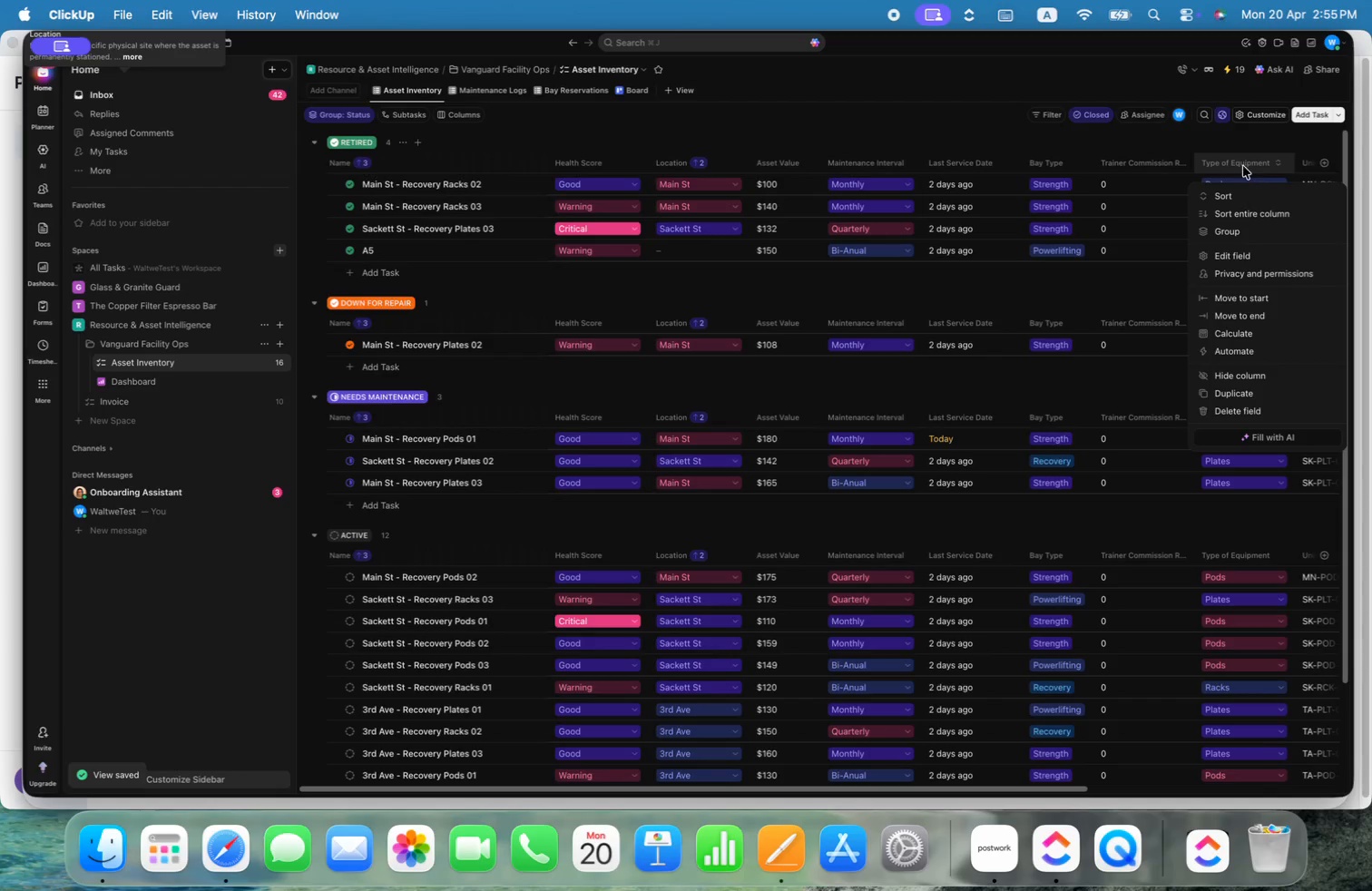 
left_click([1243, 166])
 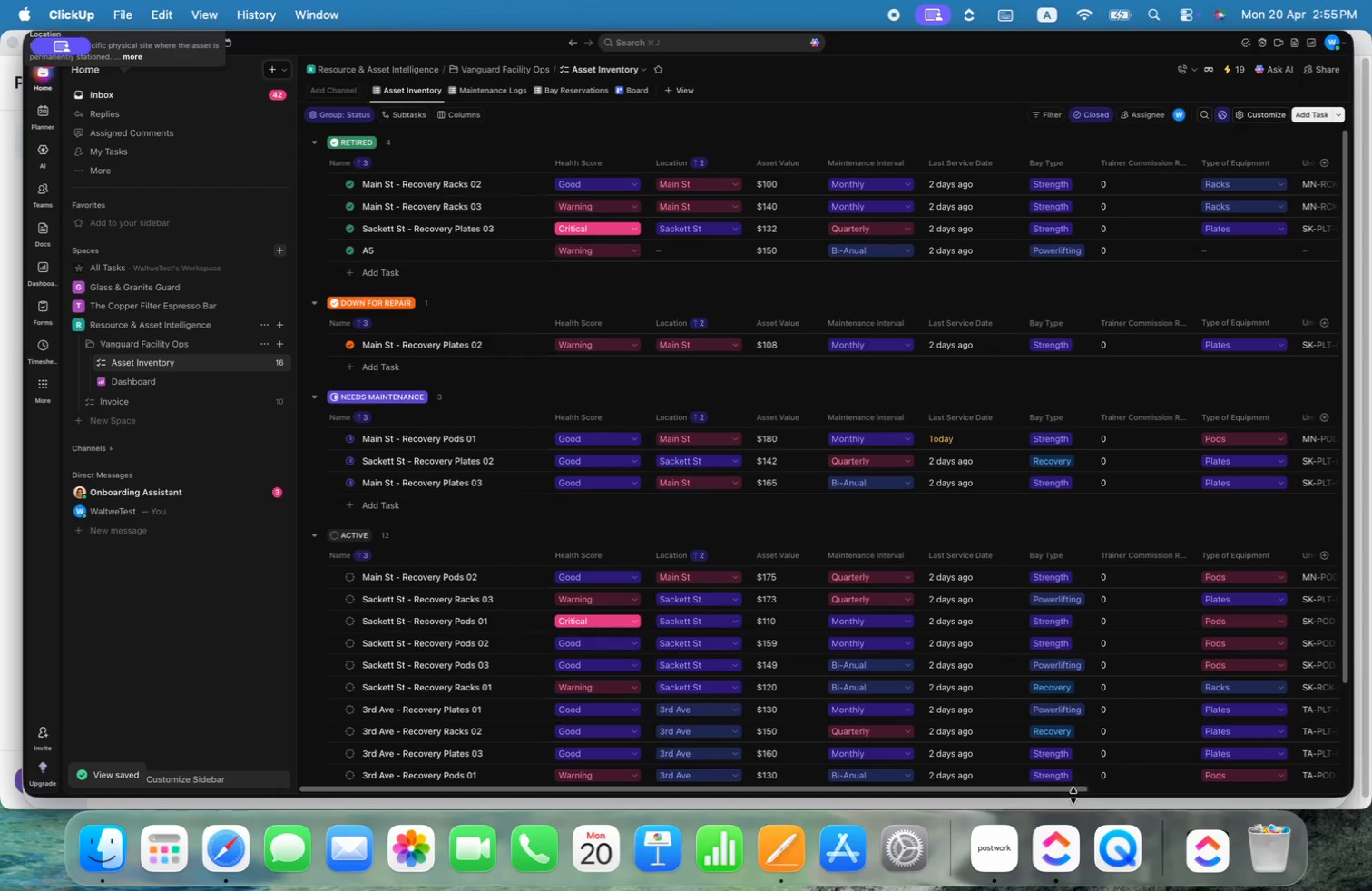 
left_click_drag(start_coordinate=[1076, 789], to_coordinate=[1259, 787])
 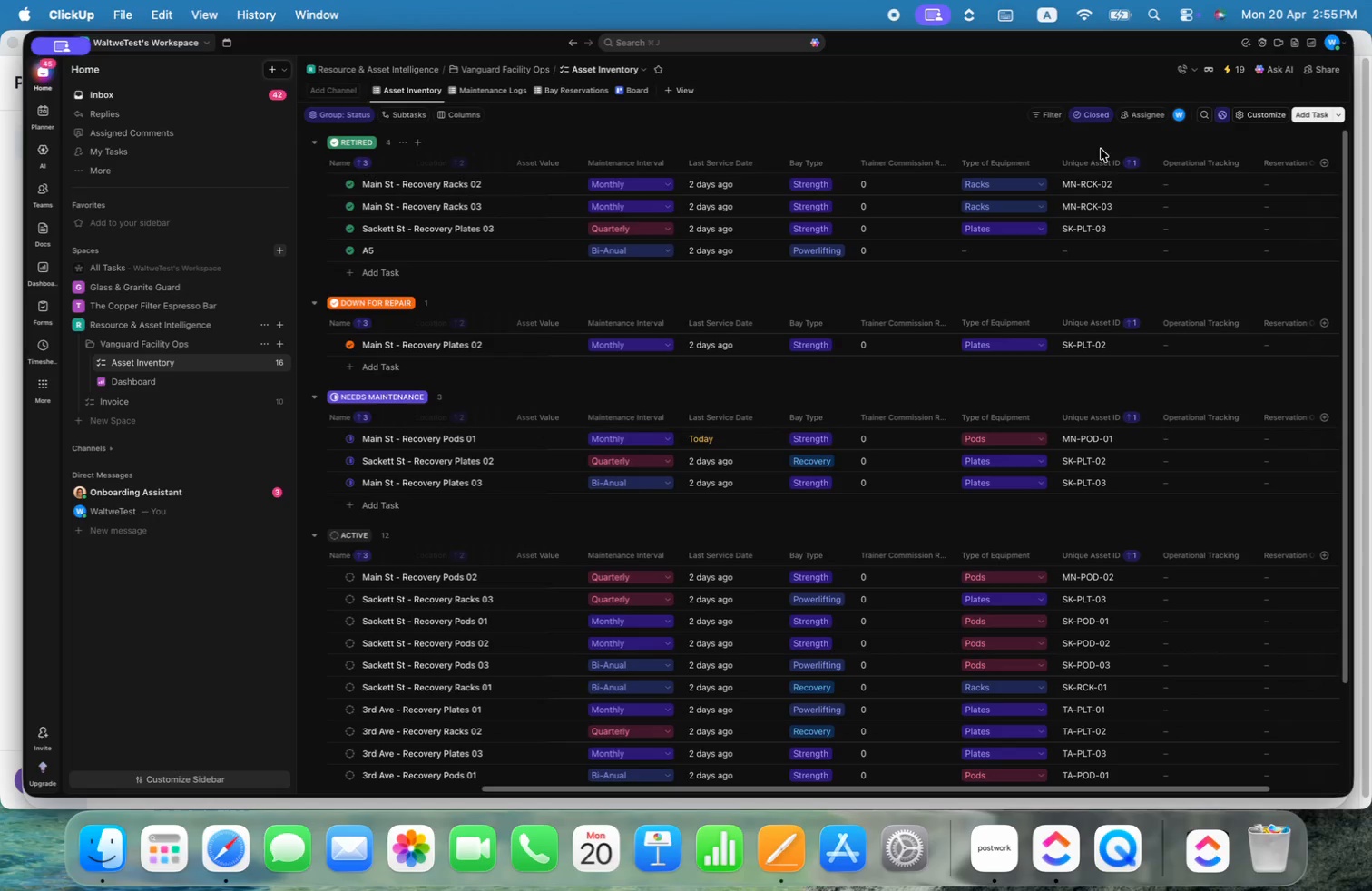 
left_click_drag(start_coordinate=[1093, 160], to_coordinate=[588, 169])
 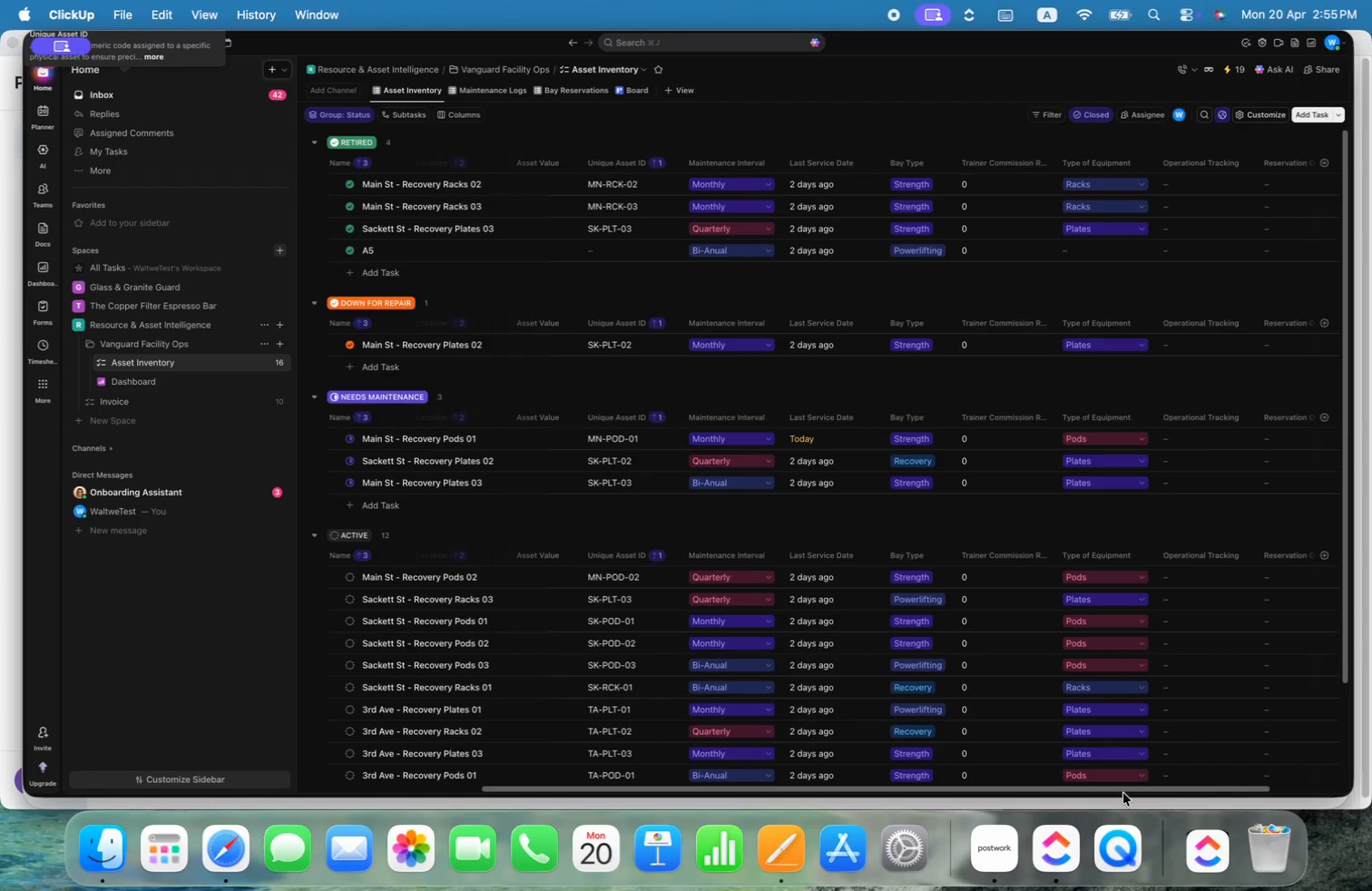 
left_click_drag(start_coordinate=[1123, 790], to_coordinate=[836, 788])
 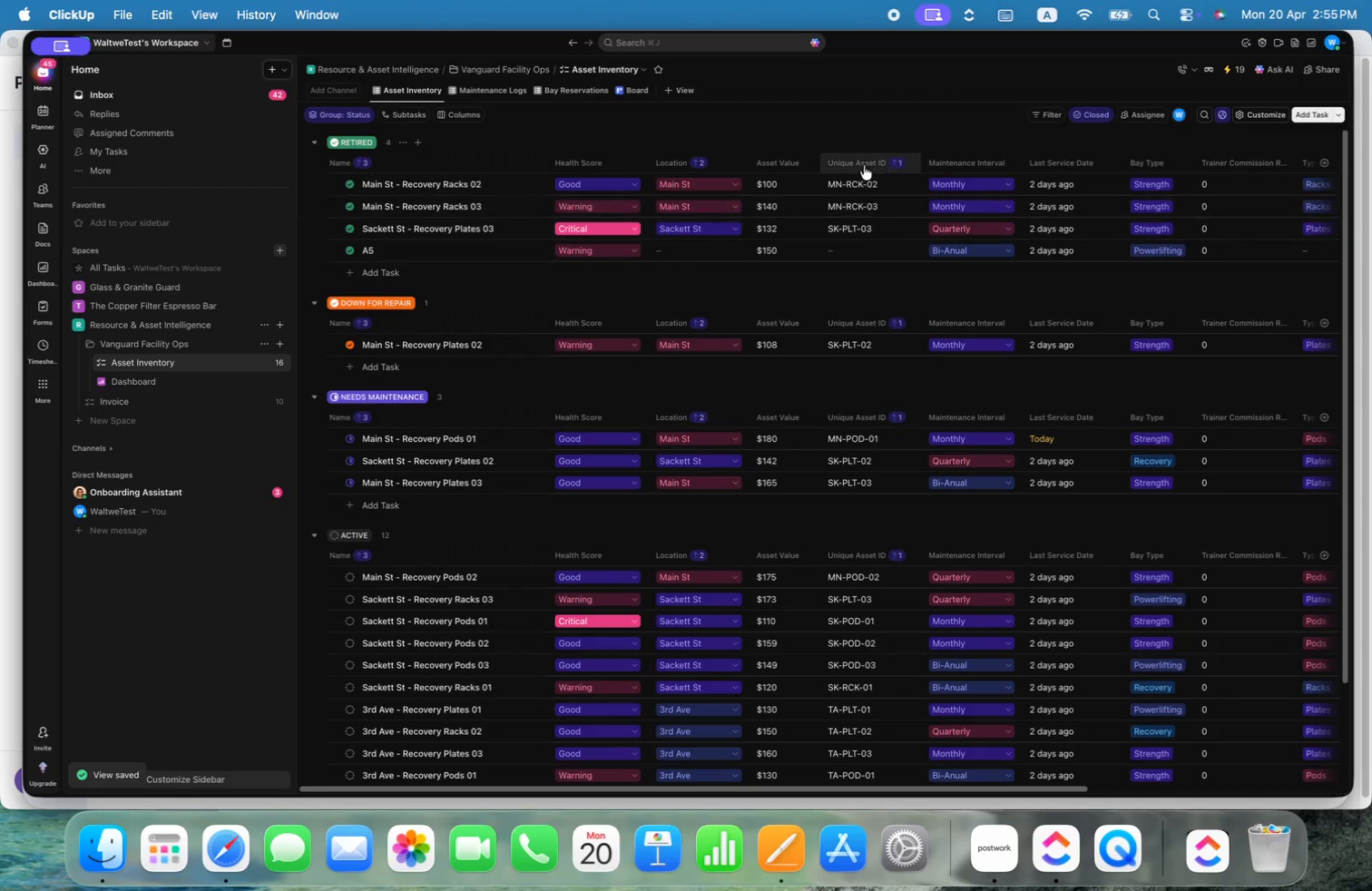 
left_click_drag(start_coordinate=[862, 160], to_coordinate=[575, 160])
 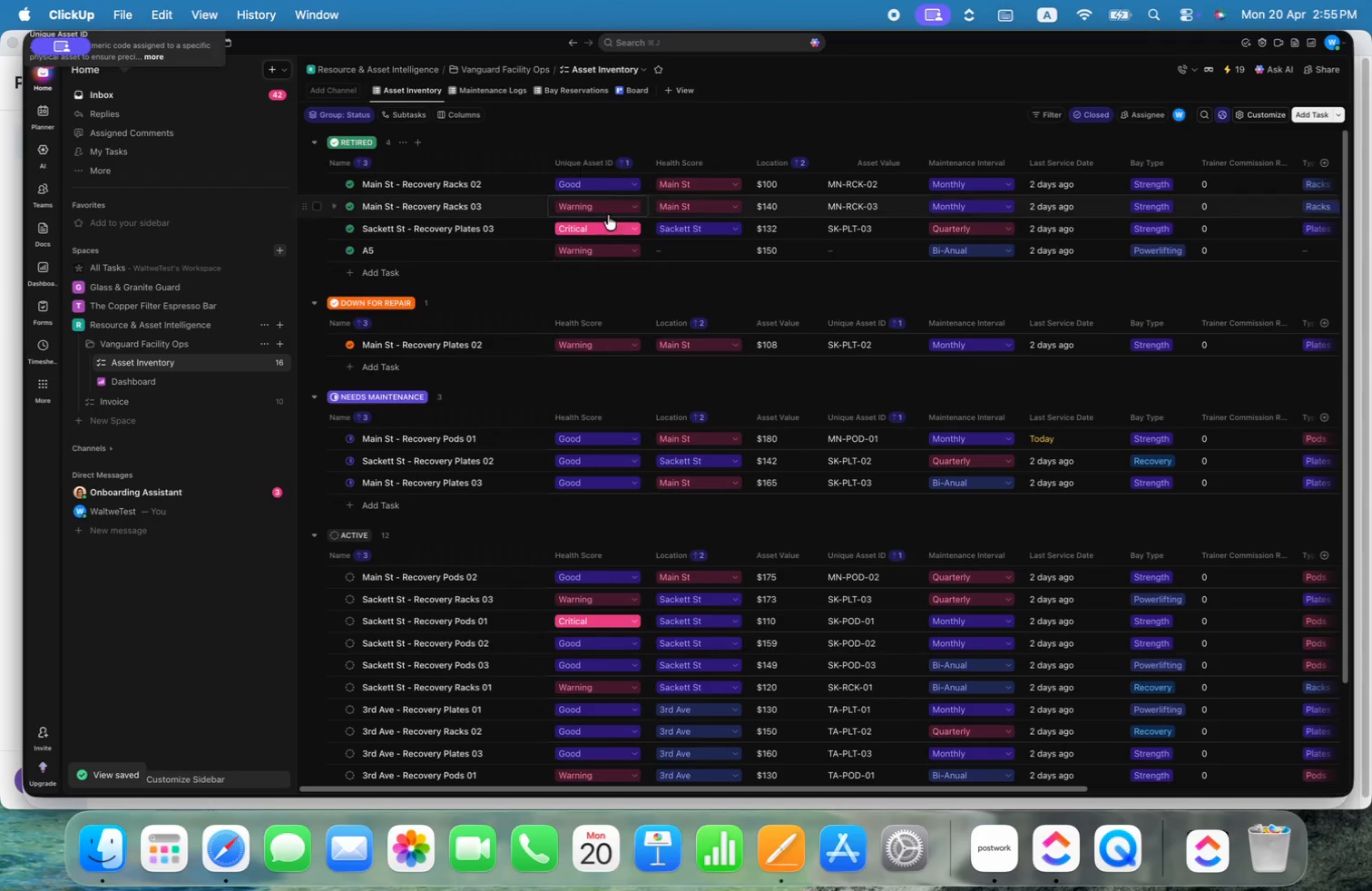 
mouse_move([847, 441])
 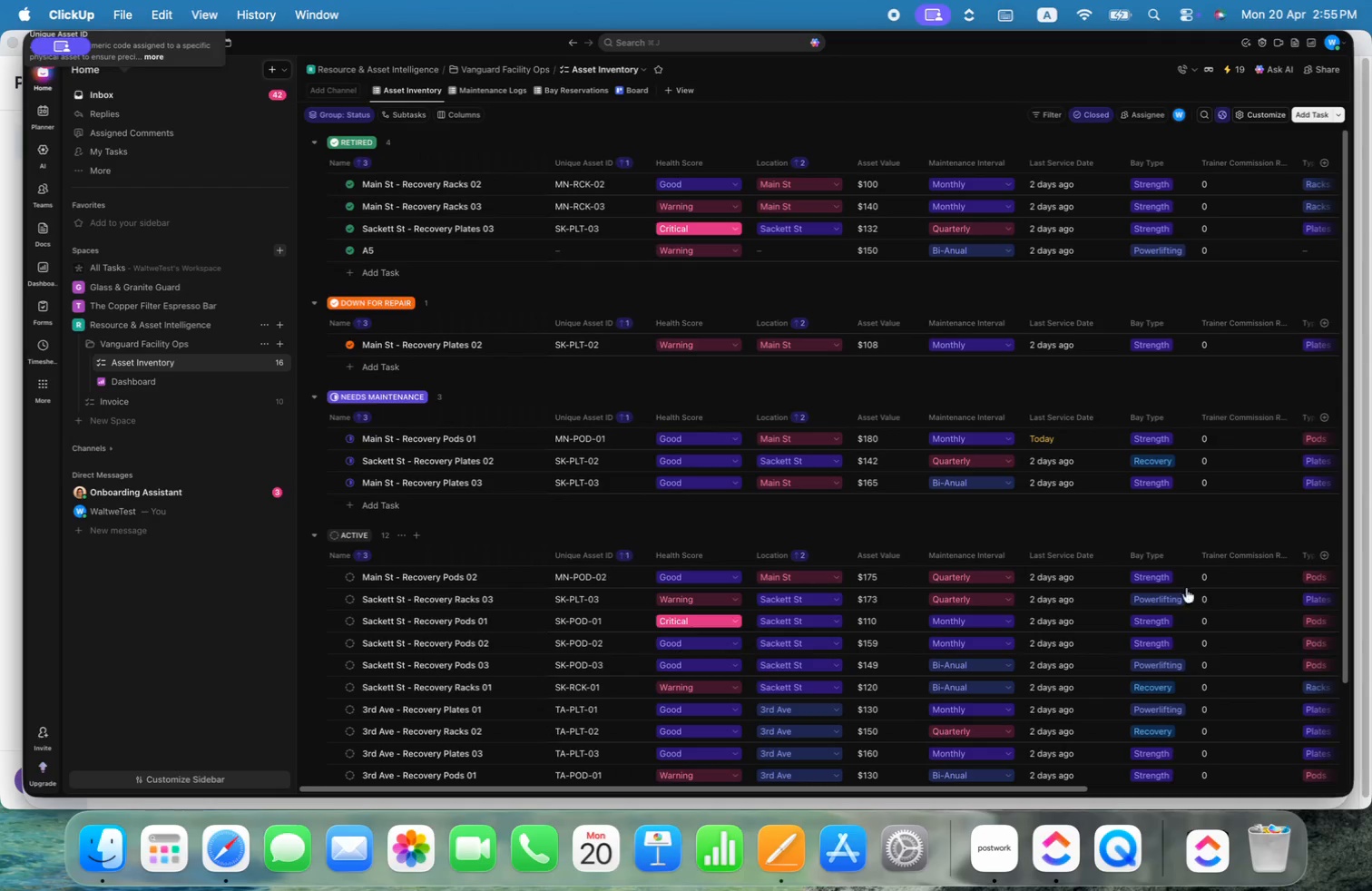 
wait(7.3)
 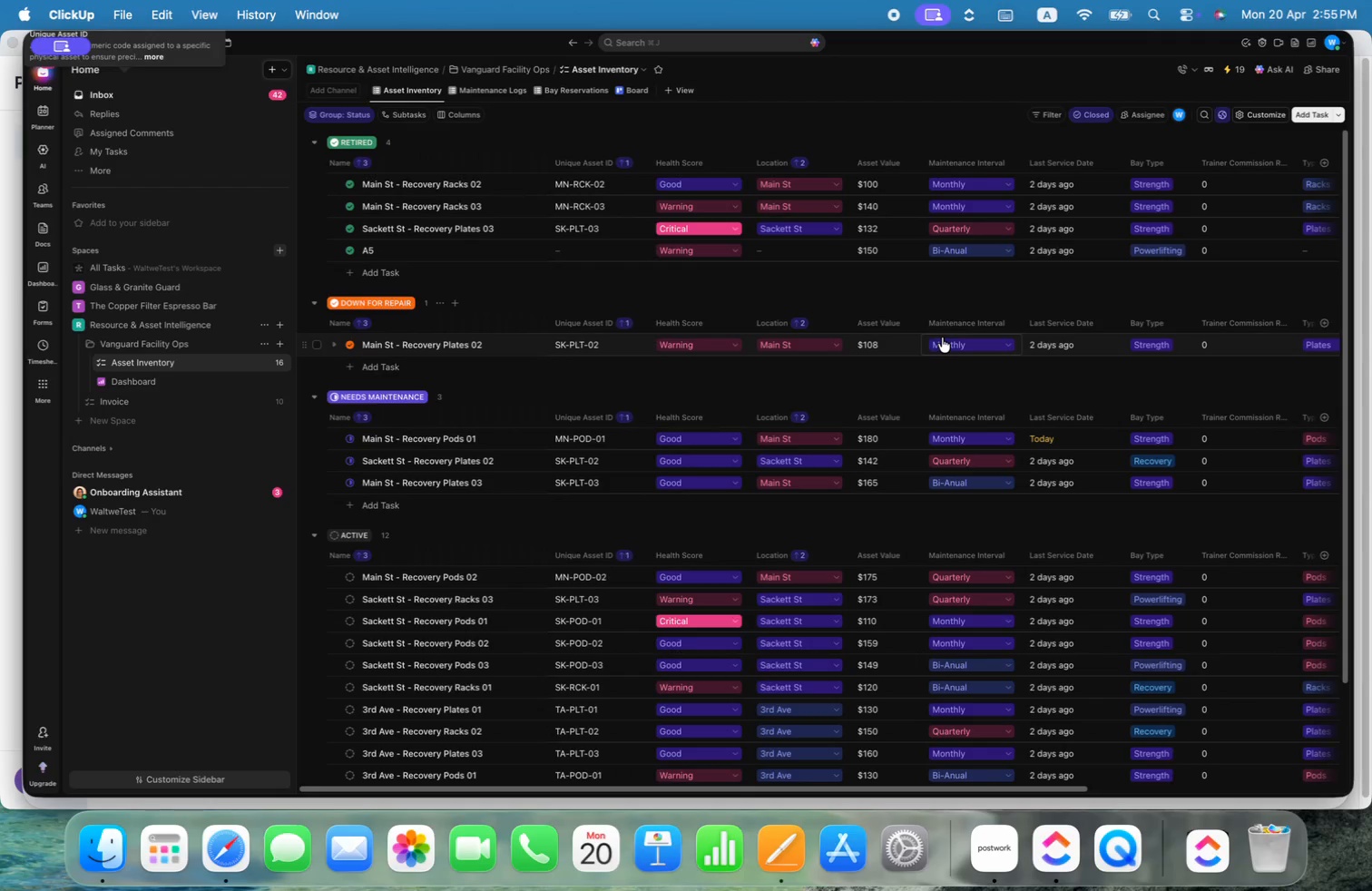 
left_click_drag(start_coordinate=[1067, 792], to_coordinate=[1162, 790])
 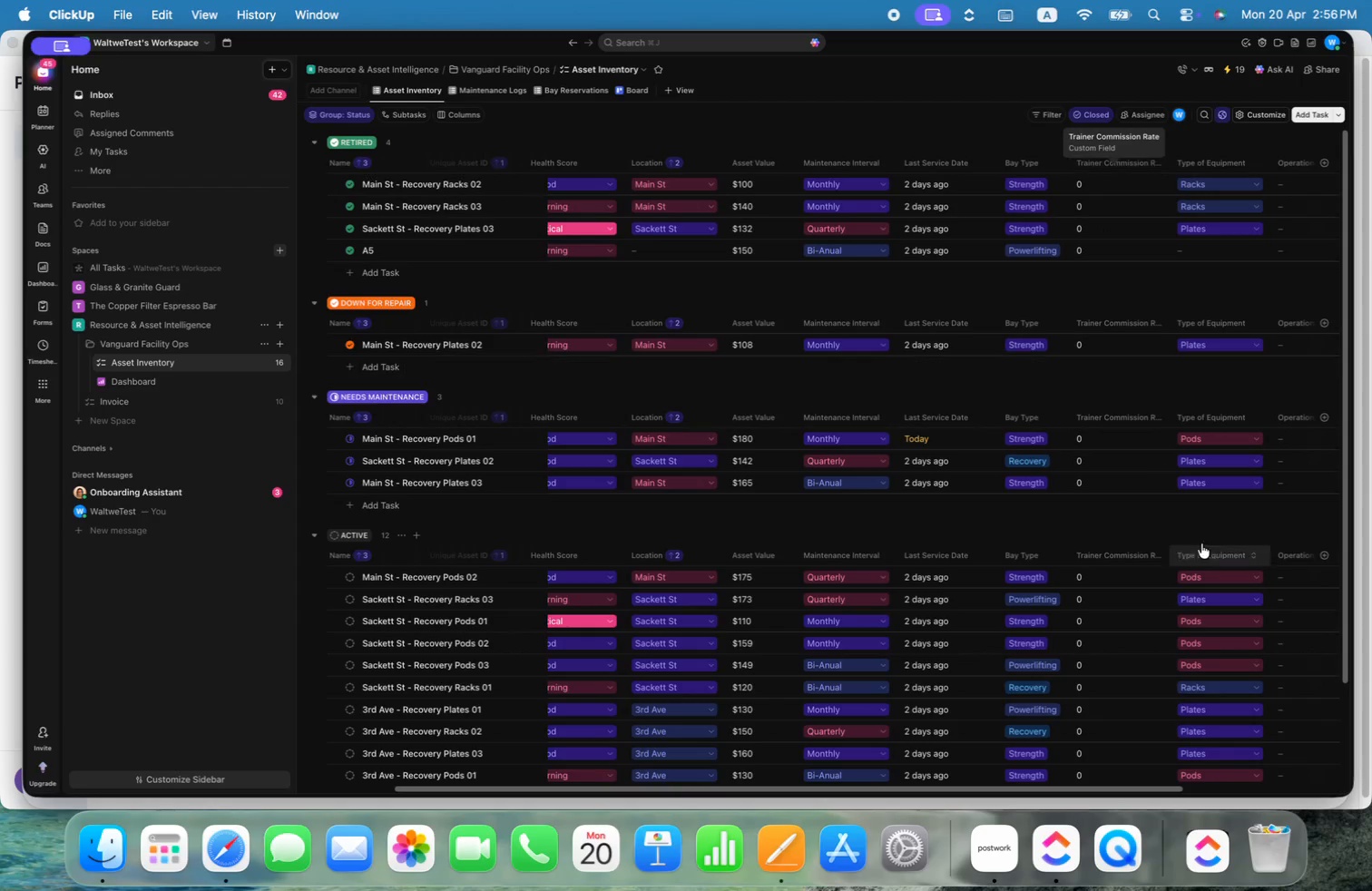 
wait(6.26)
 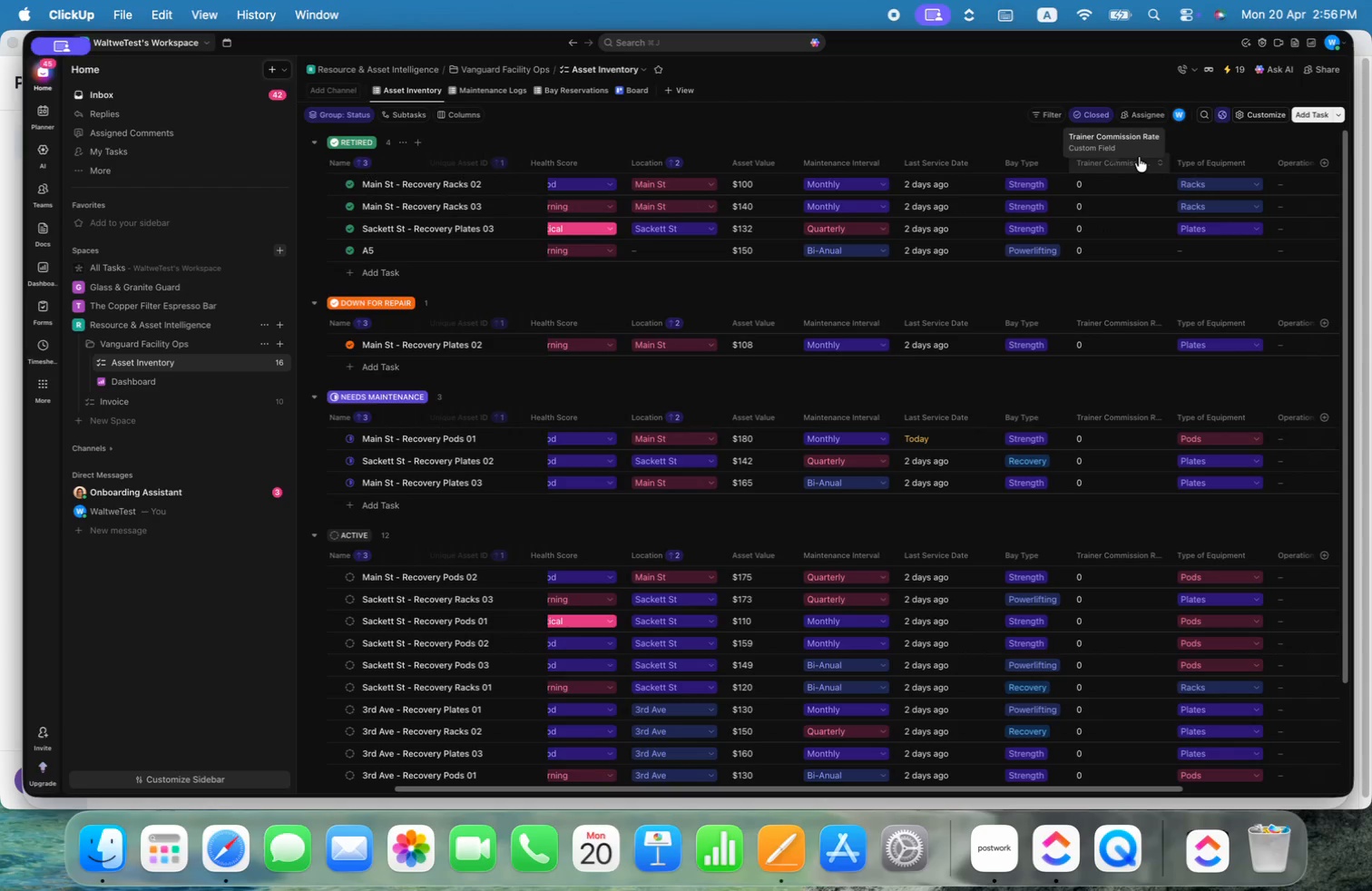 
left_click_drag(start_coordinate=[1171, 789], to_coordinate=[906, 737])
 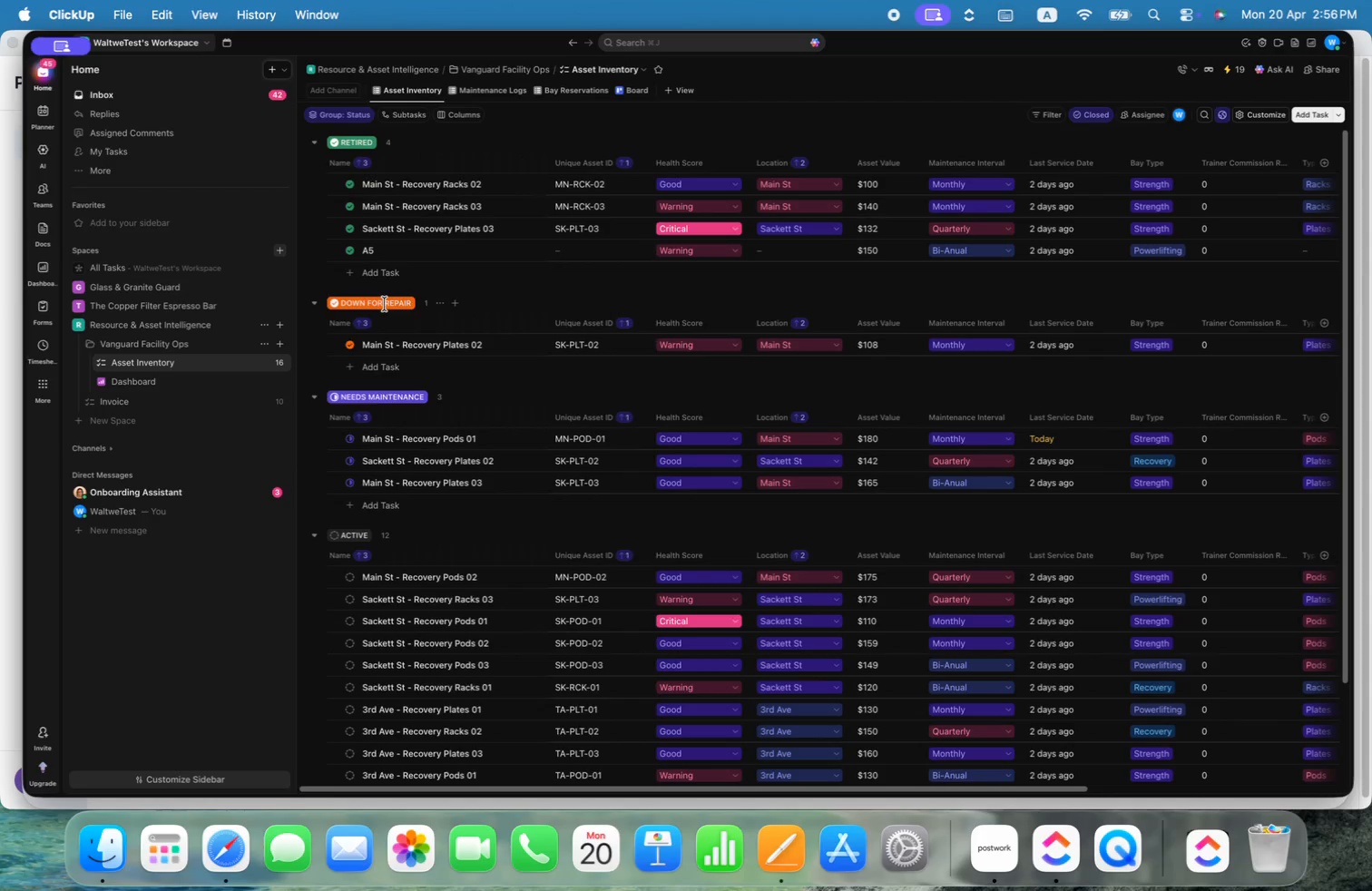 
wait(5.41)
 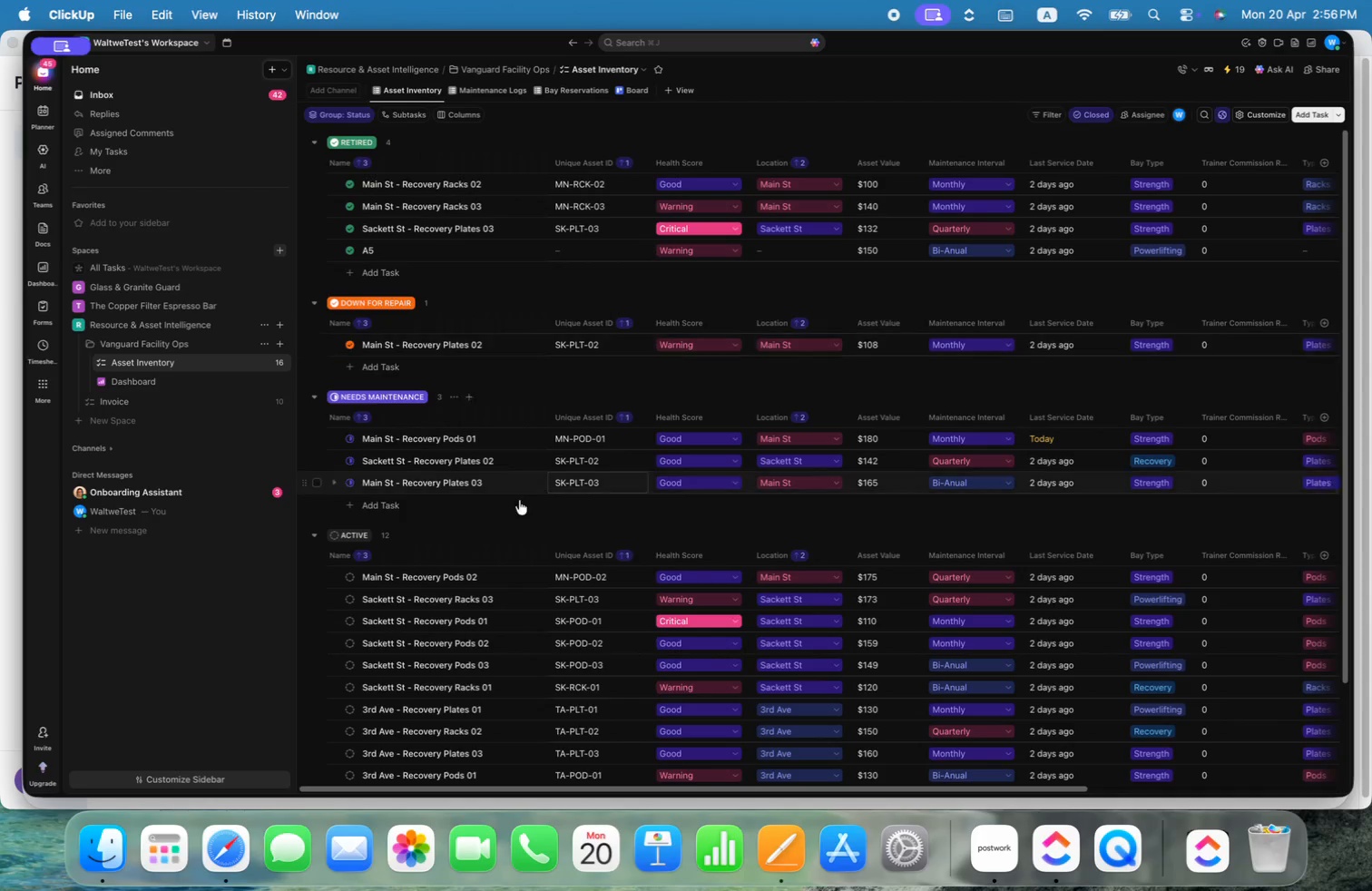 
scroll: coordinate [478, 543], scroll_direction: down, amount: 2.0
 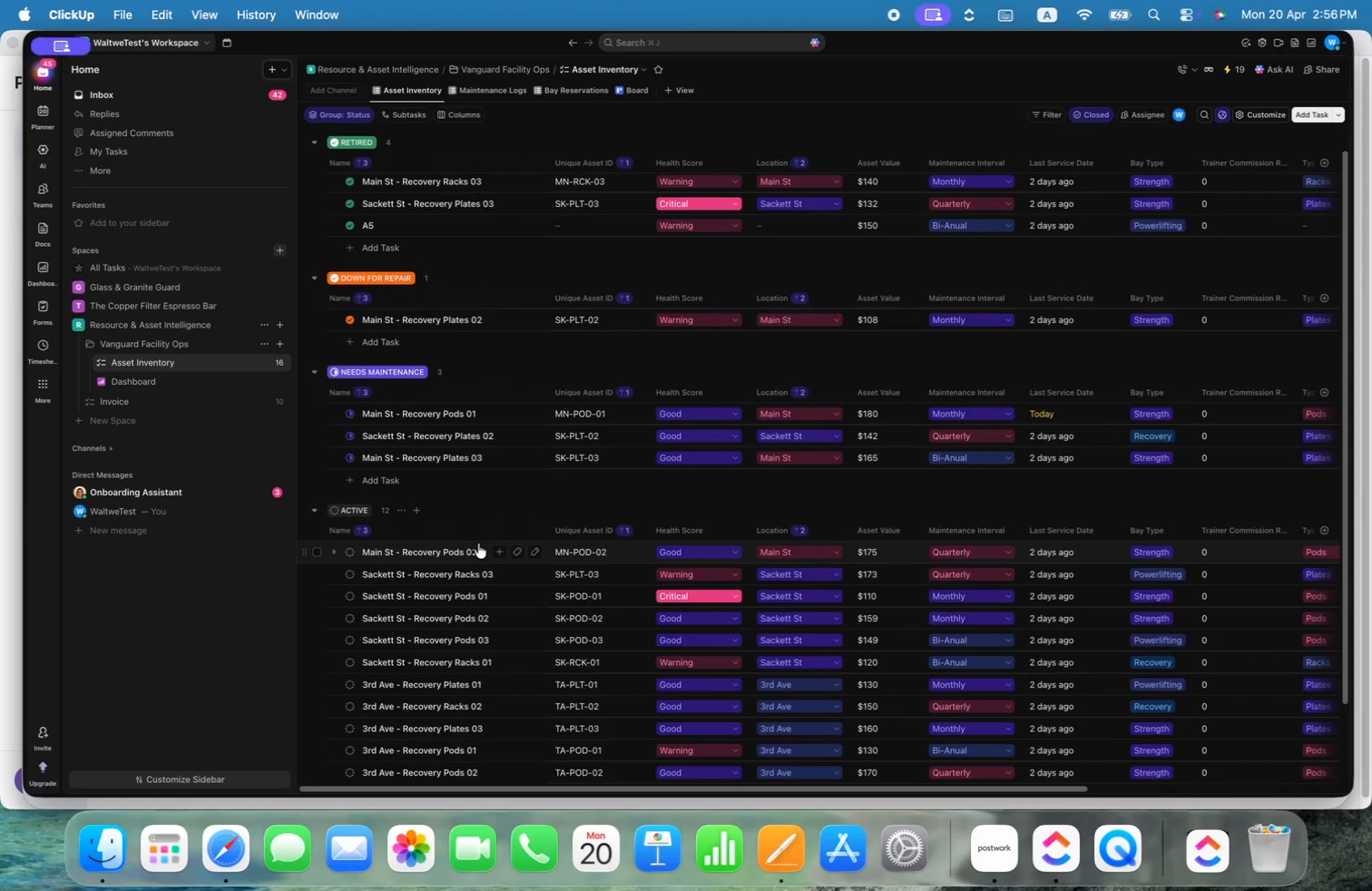 
scroll: coordinate [478, 543], scroll_direction: up, amount: 2.0
 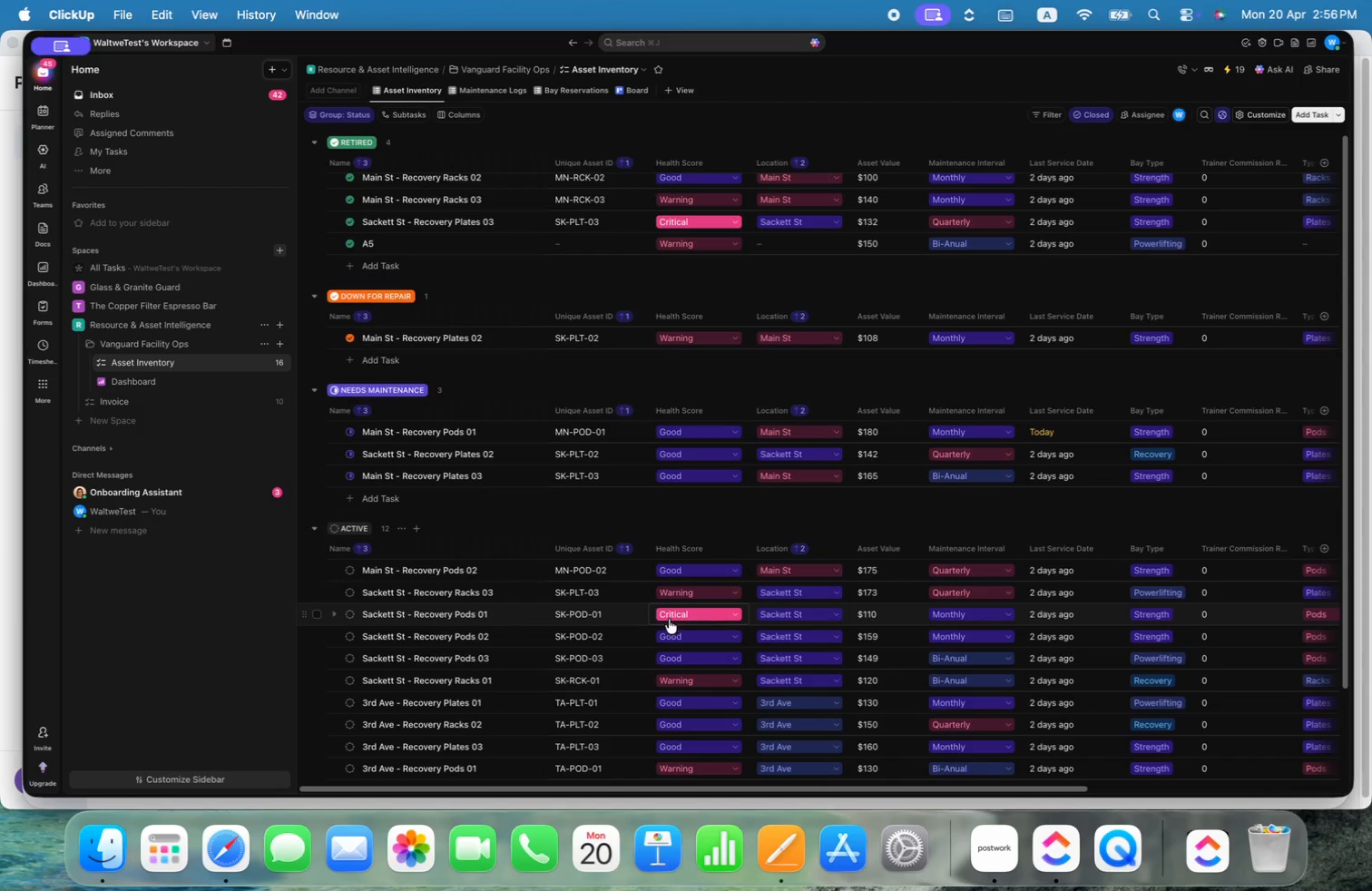 
left_click([724, 618])
 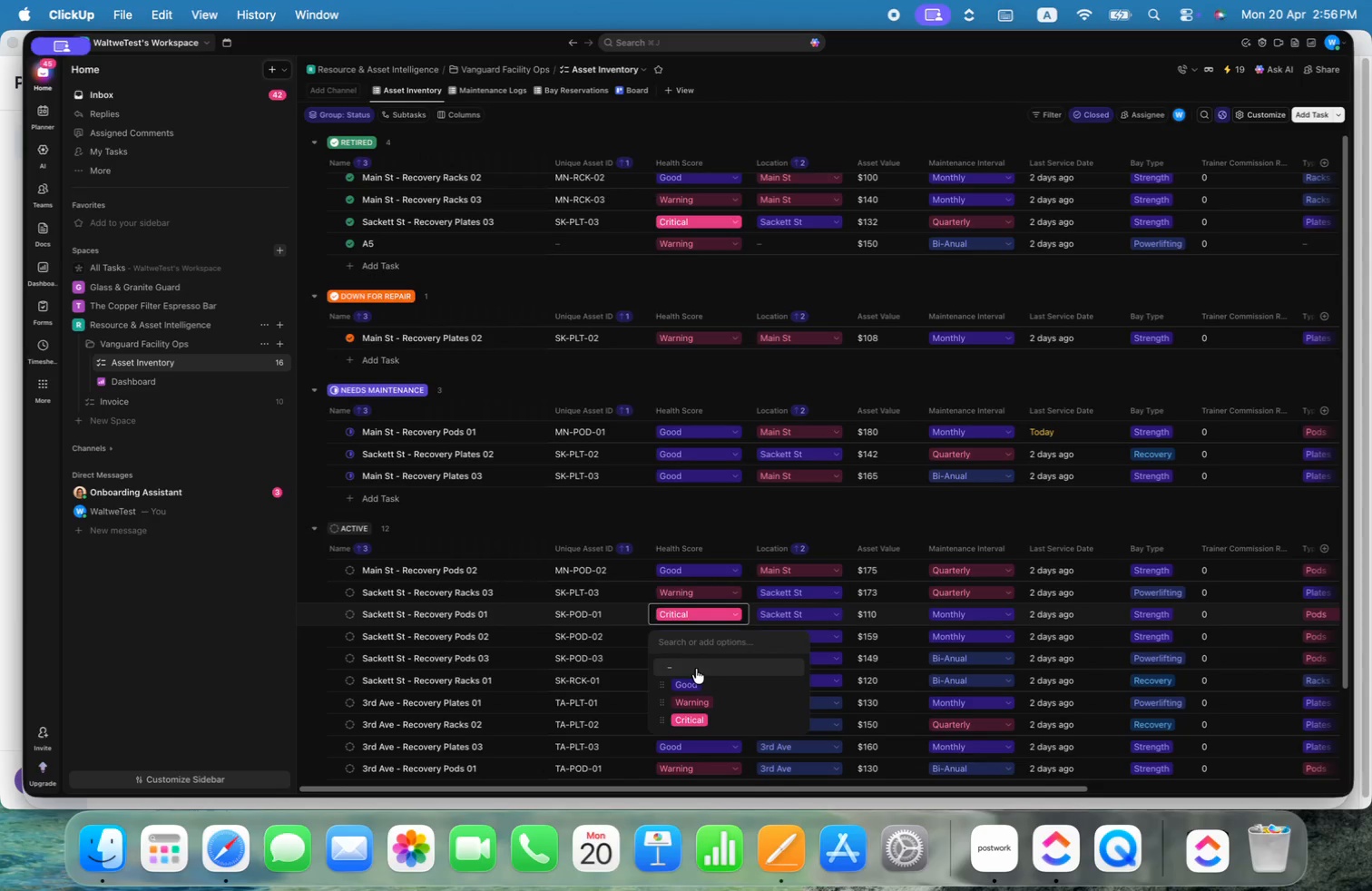 
left_click([691, 681])
 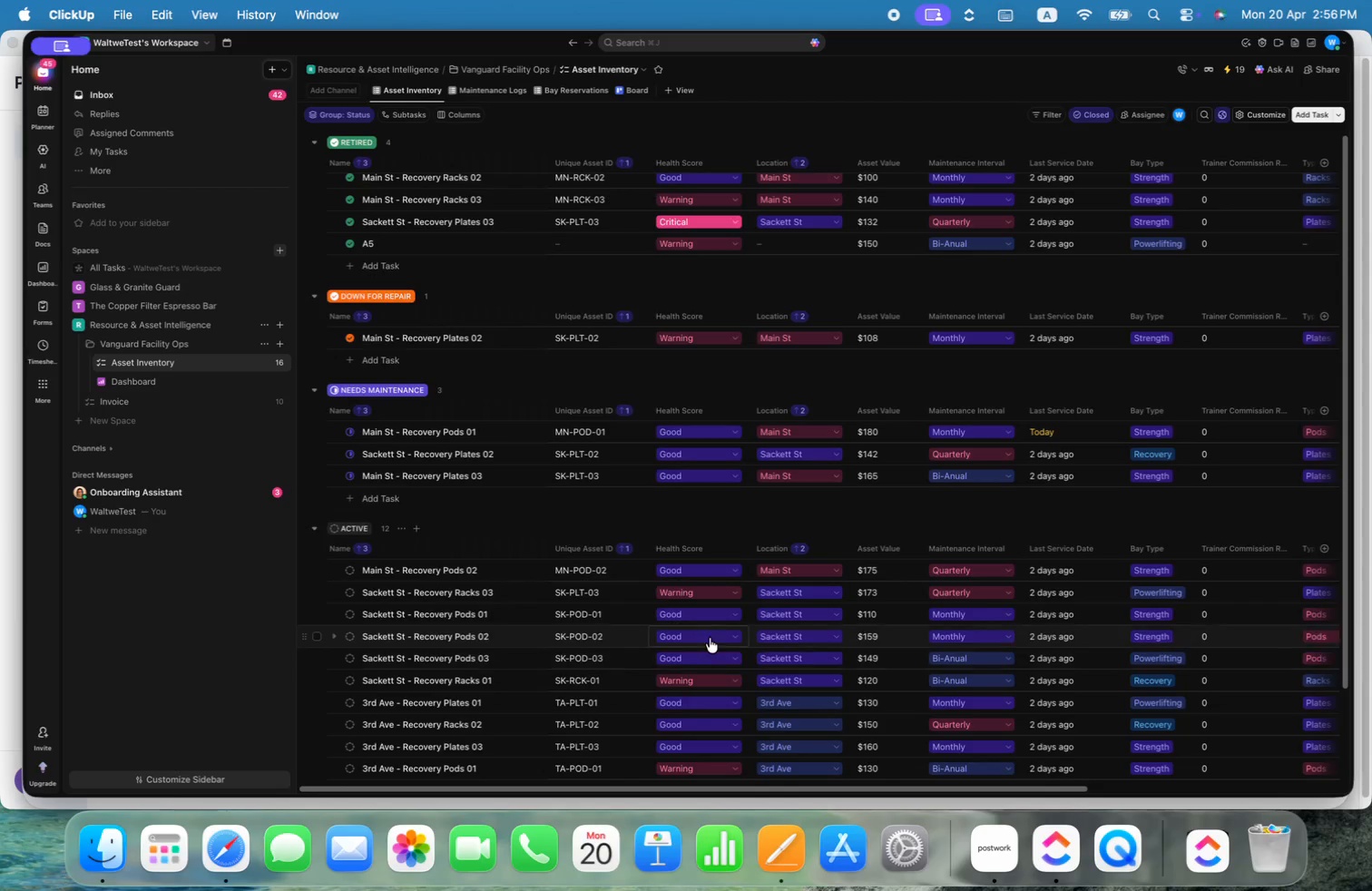 
scroll: coordinate [710, 635], scroll_direction: down, amount: 13.0
 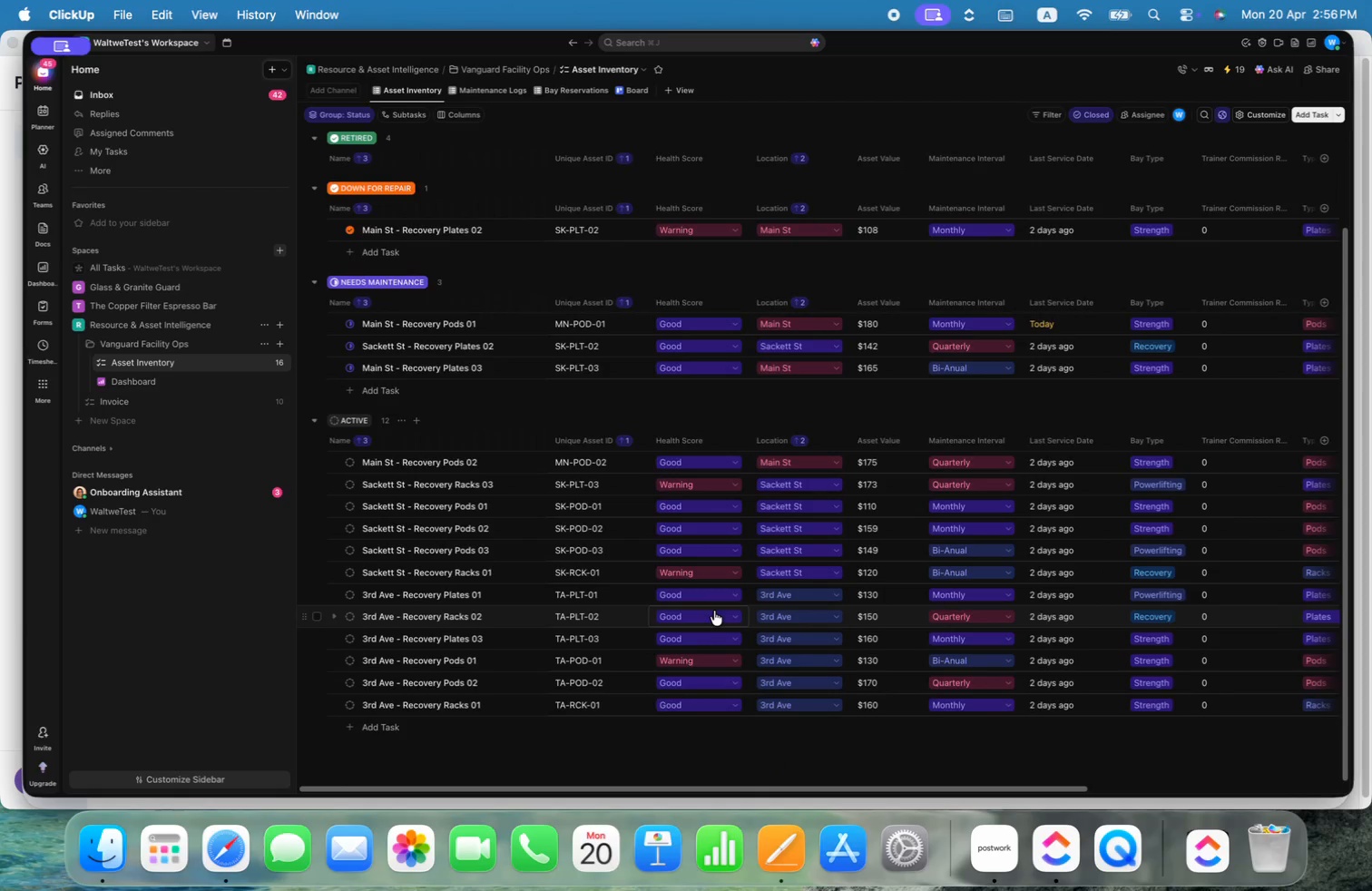 
scroll: coordinate [714, 611], scroll_direction: up, amount: 17.0
 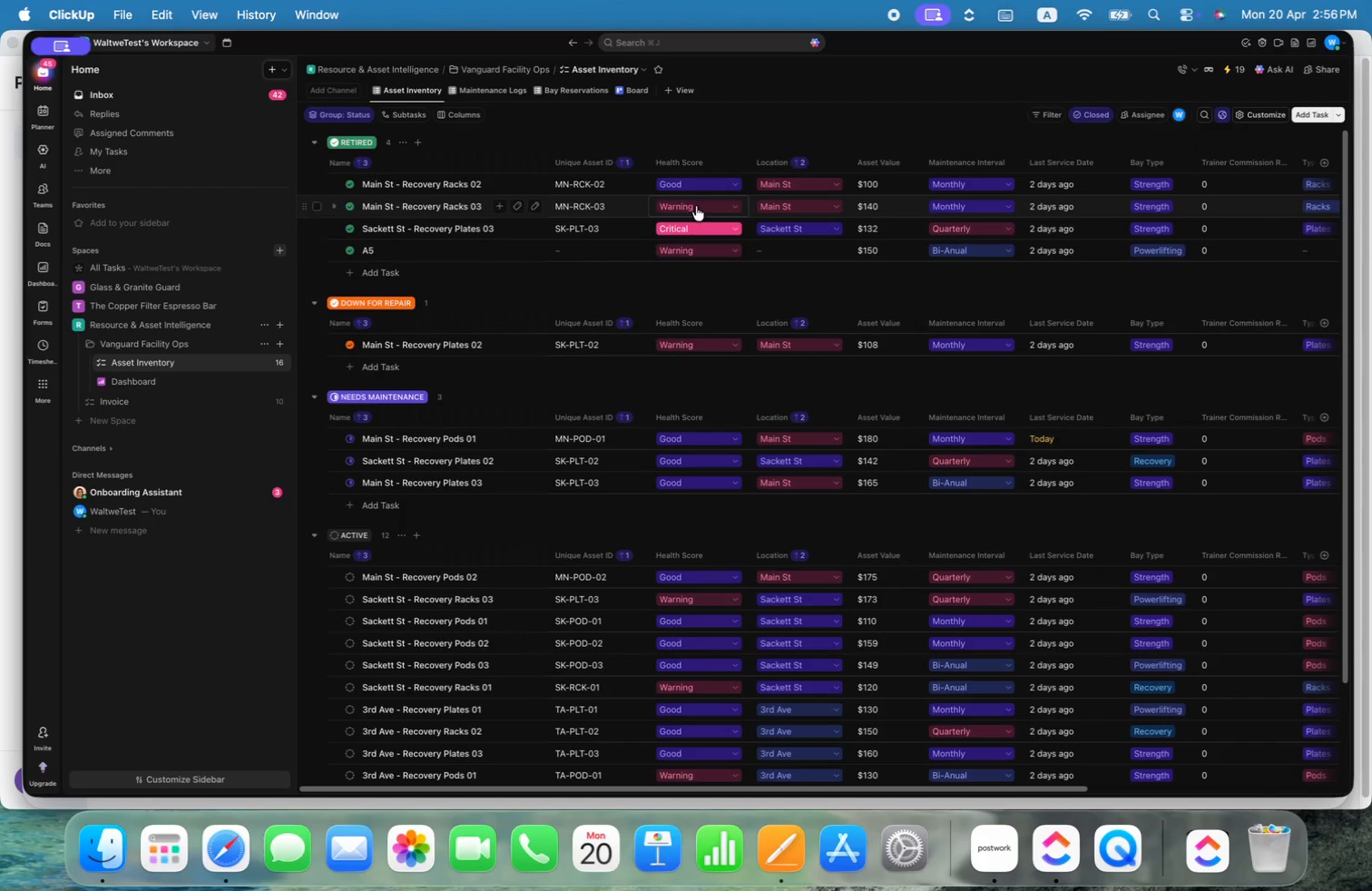 
left_click([704, 229])
 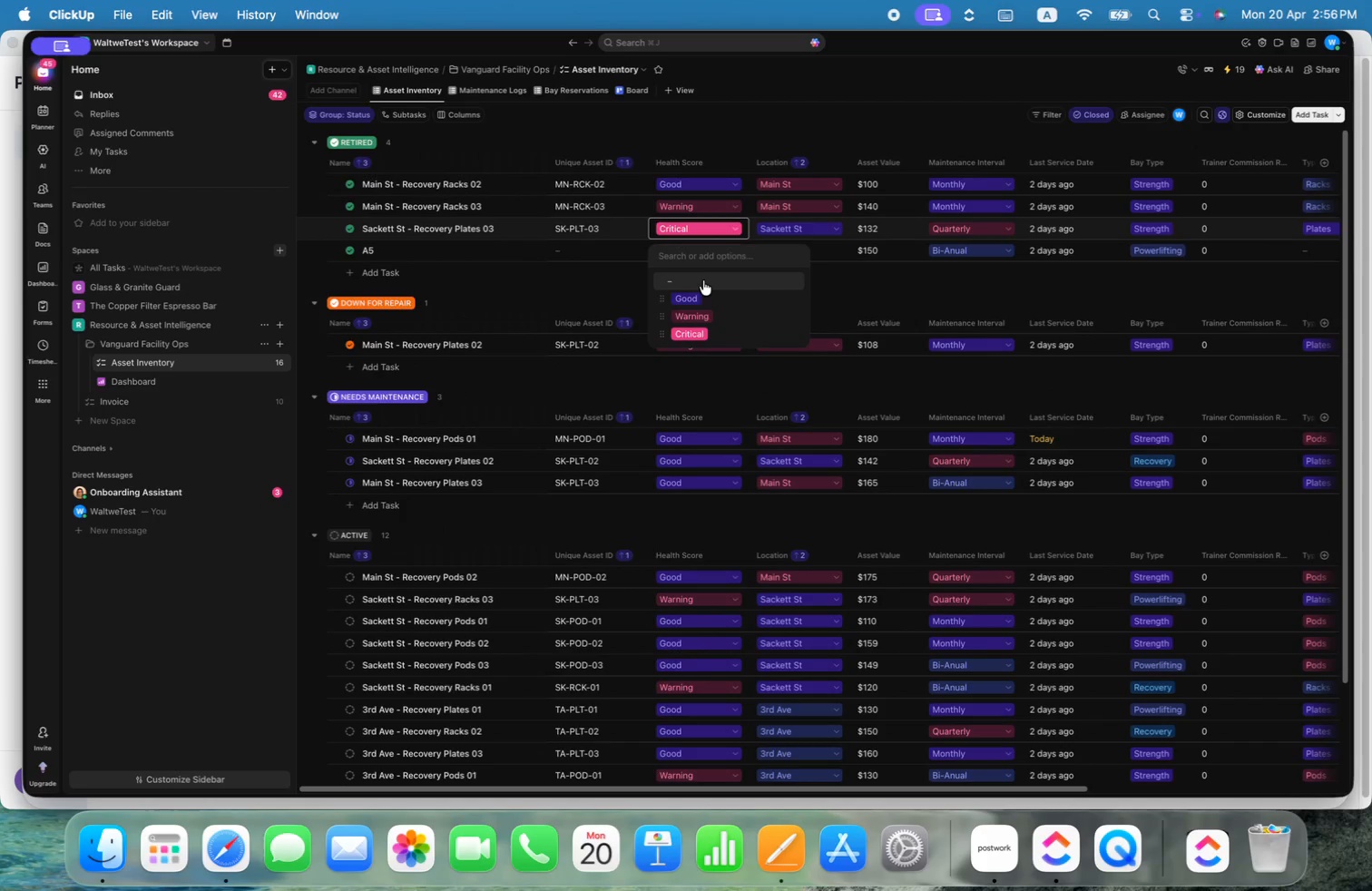 
left_click_drag(start_coordinate=[701, 283], to_coordinate=[704, 297])
 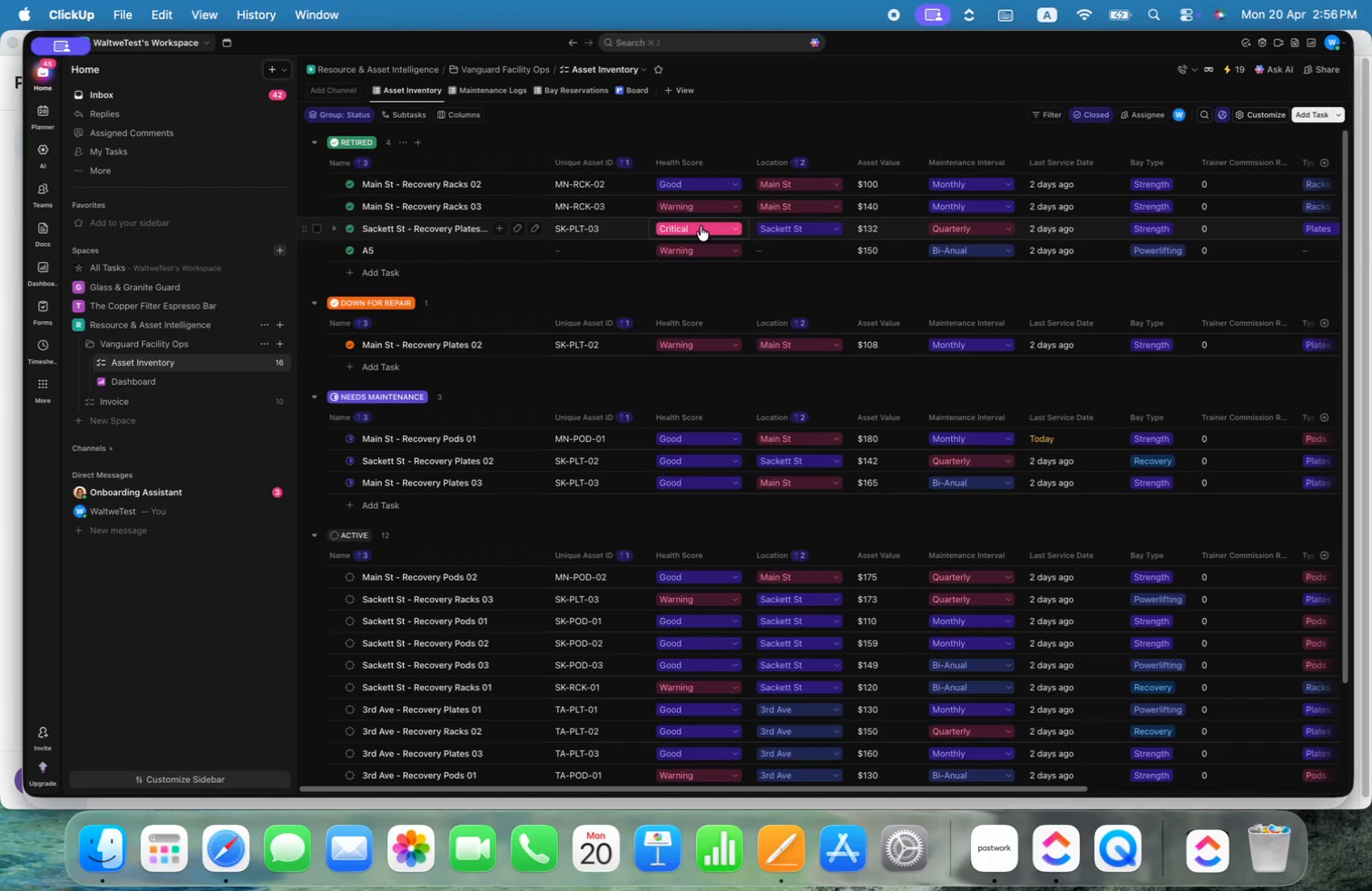 
mouse_move([702, 301])
 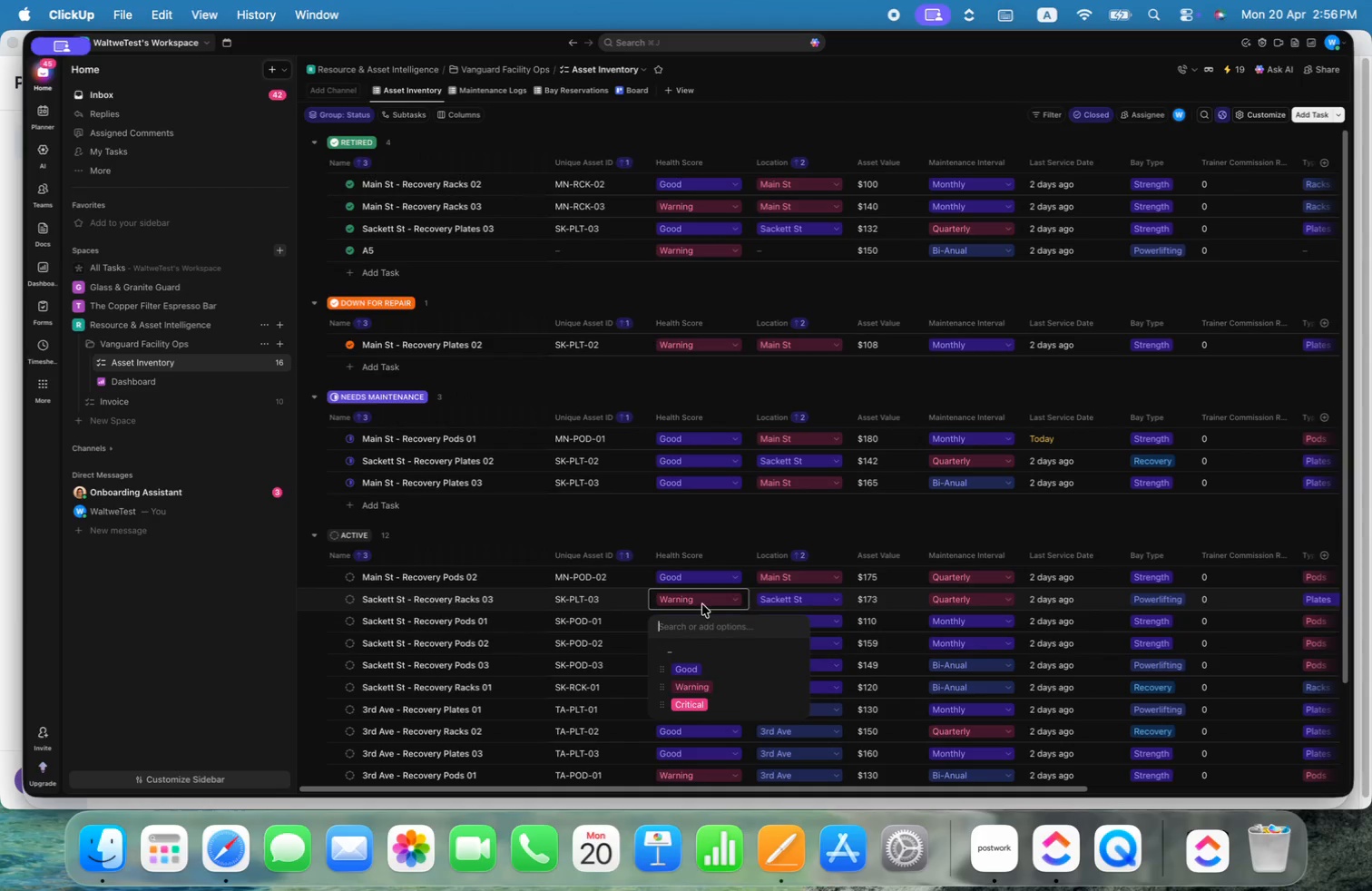 
left_click([701, 708])
 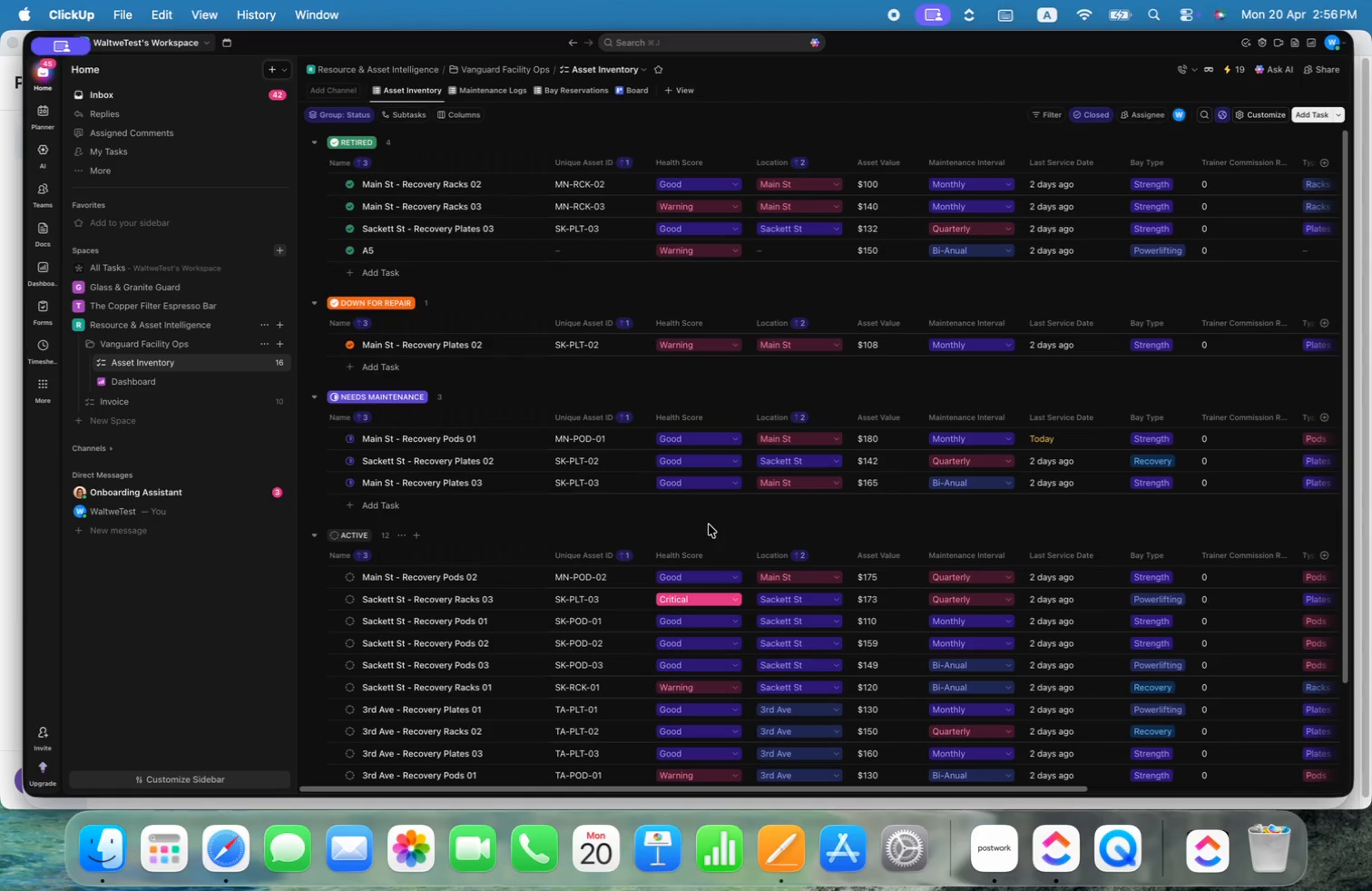 
wait(11.63)
 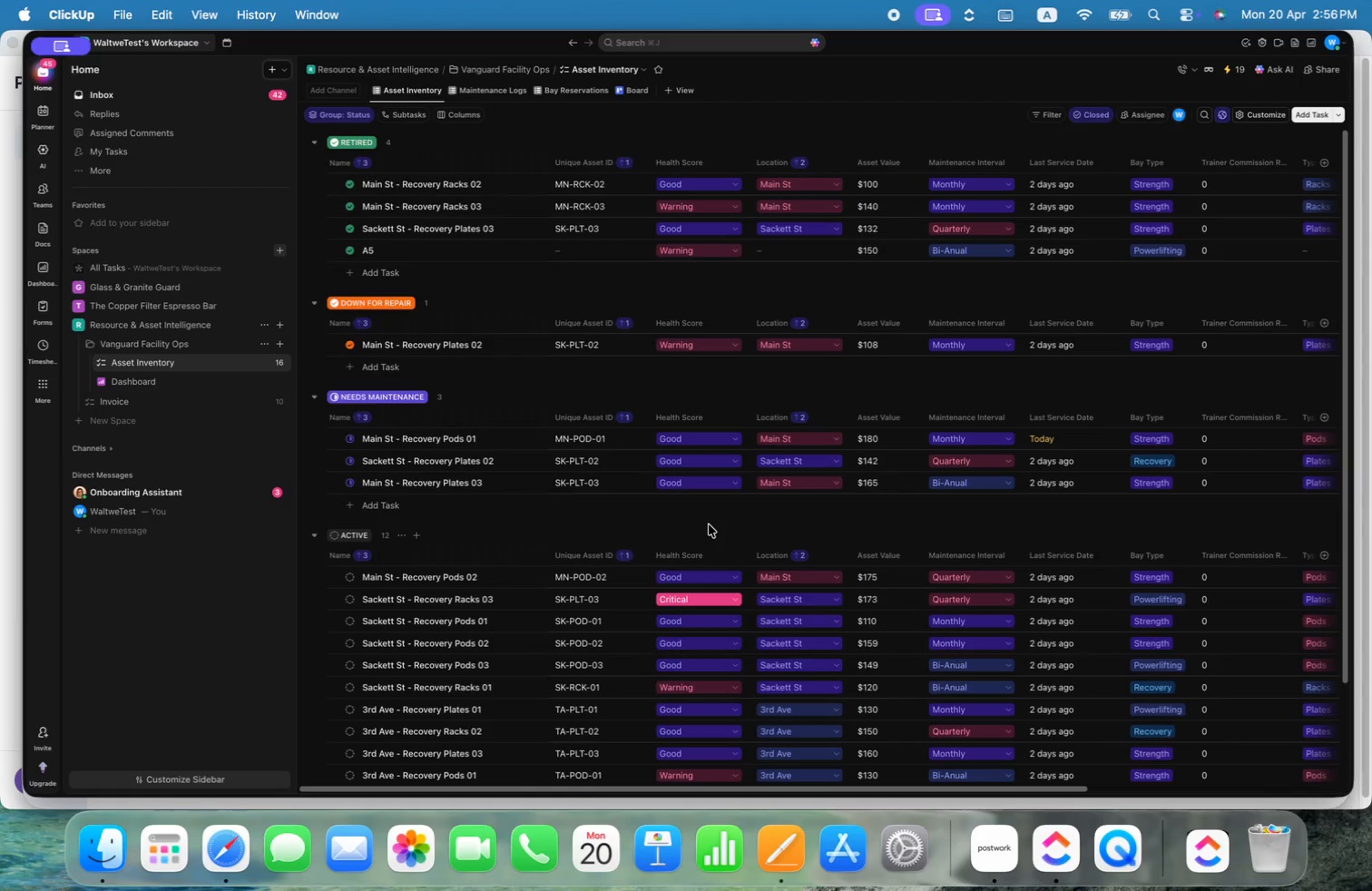 
left_click([201, 15])
 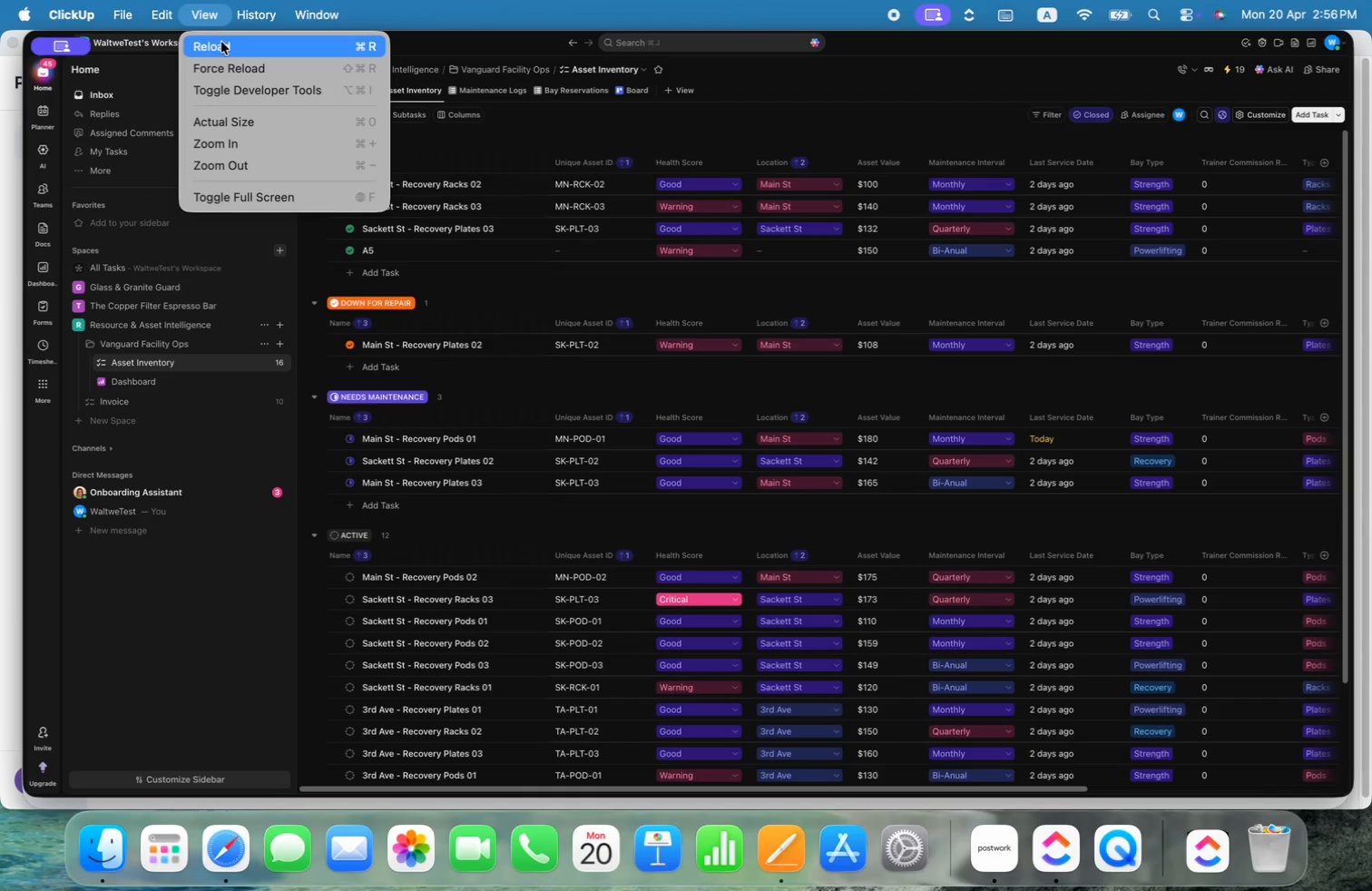 
left_click([221, 43])
 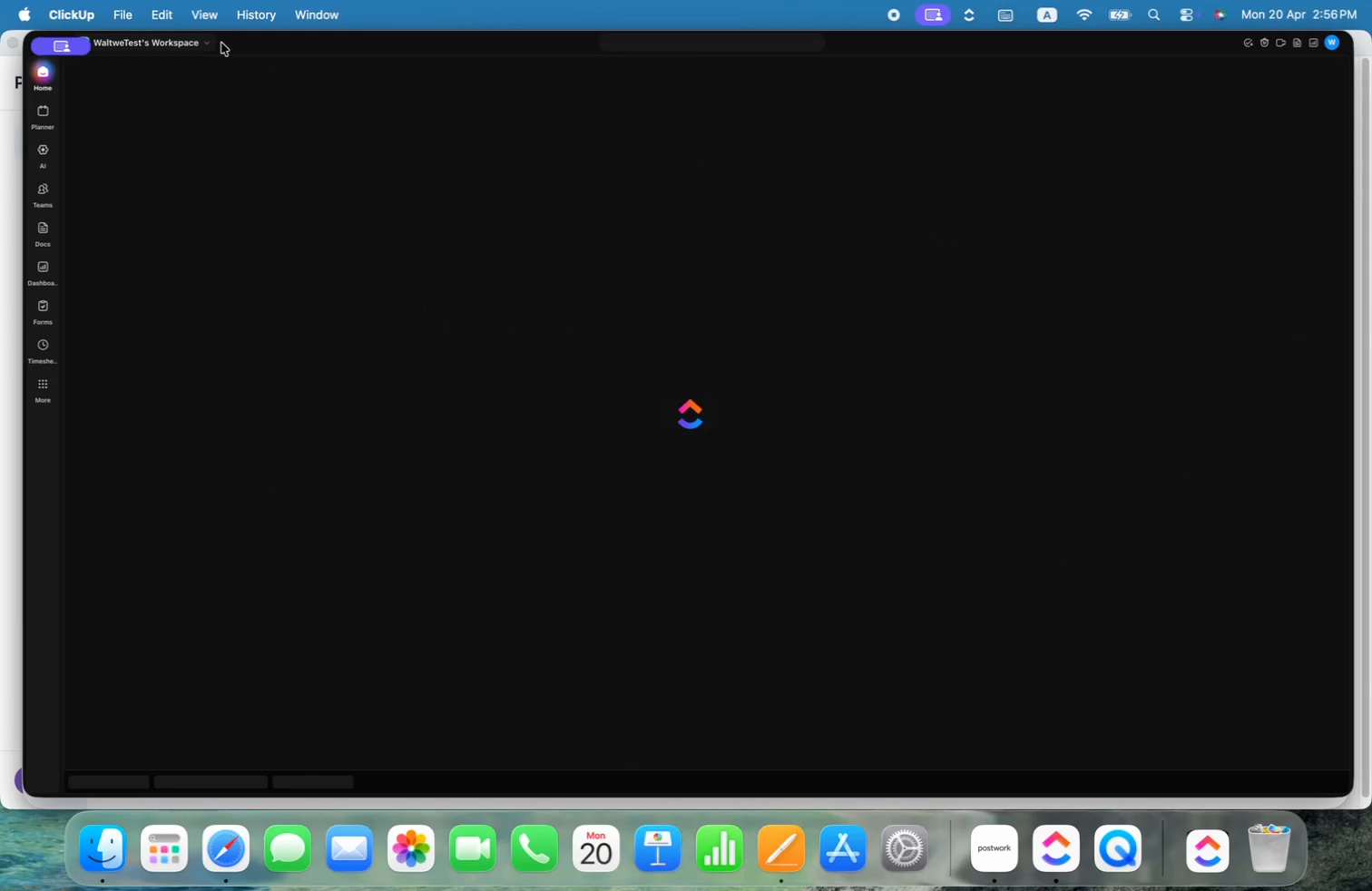 
mouse_move([358, 70])
 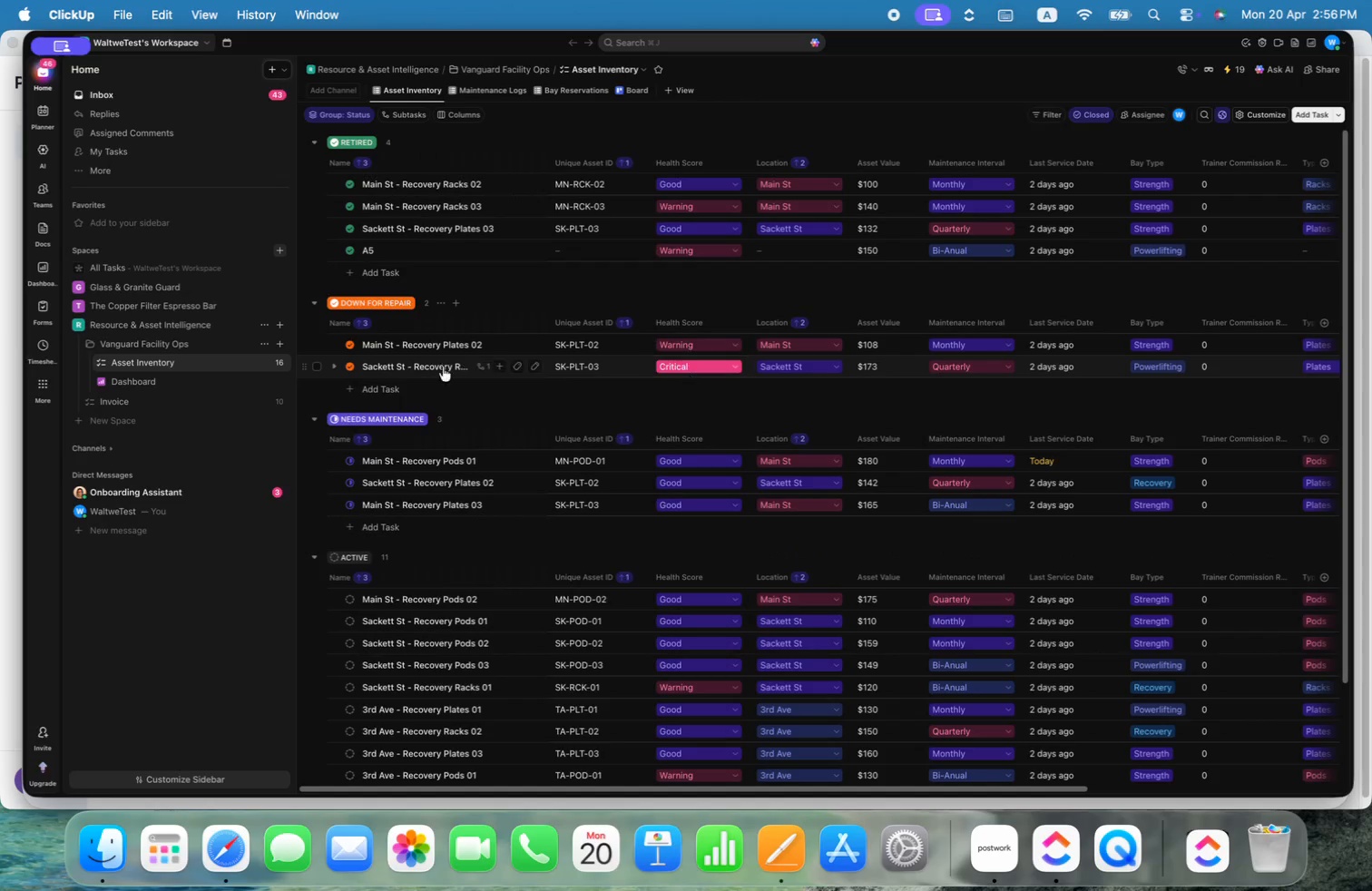 
left_click([336, 366])
 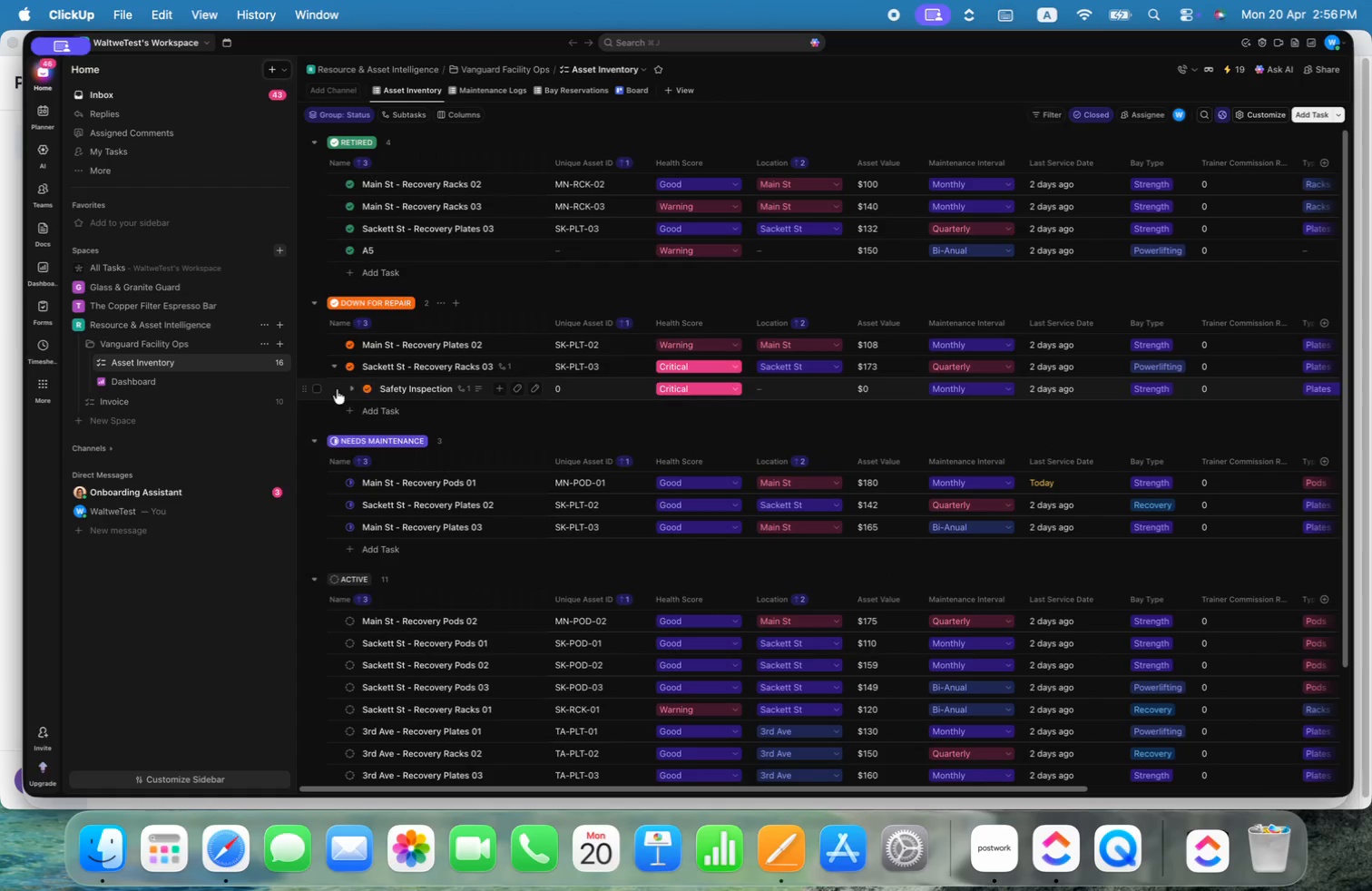 
left_click([335, 363])
 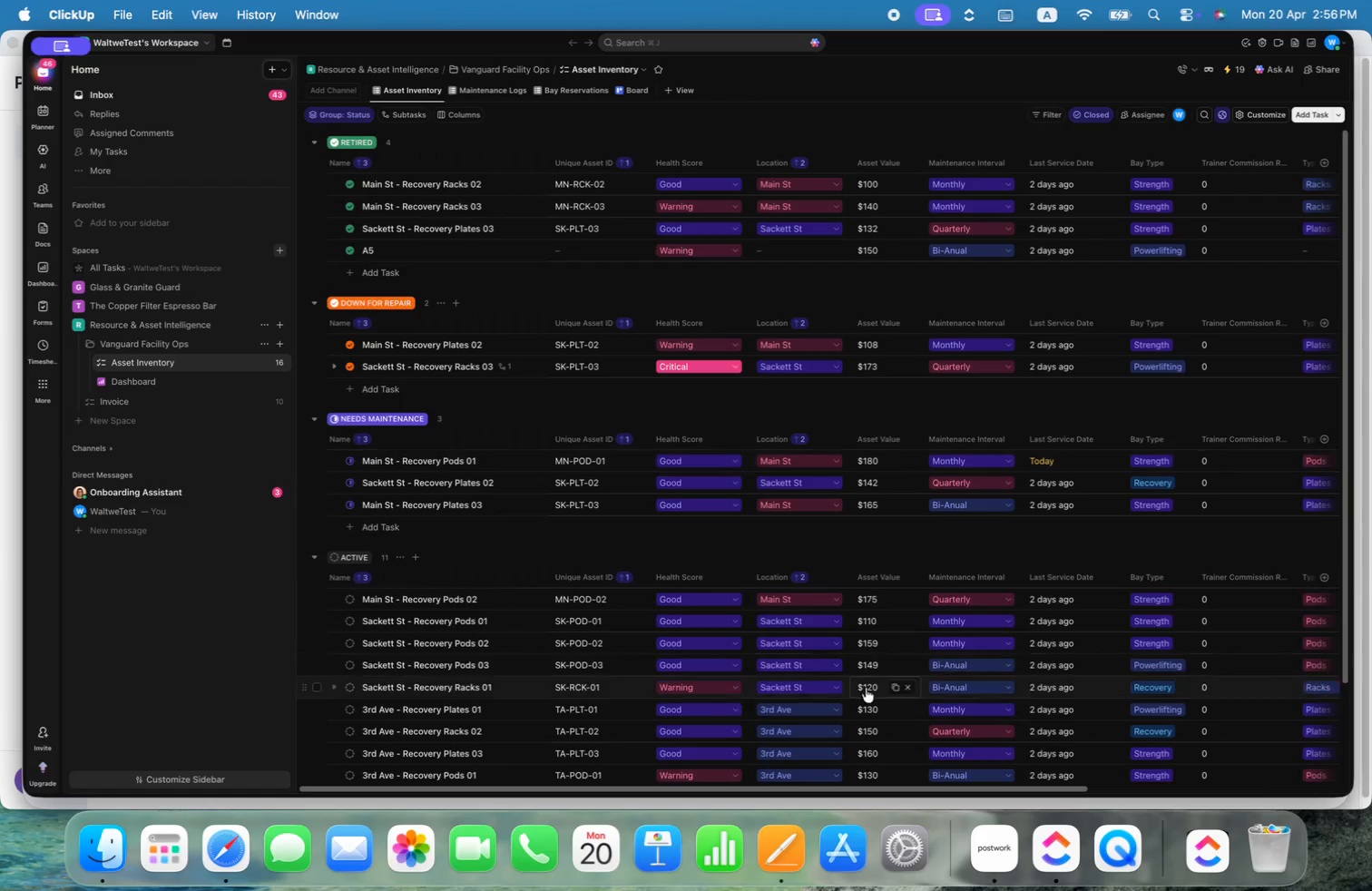 
scroll: coordinate [721, 608], scroll_direction: down, amount: 9.0
 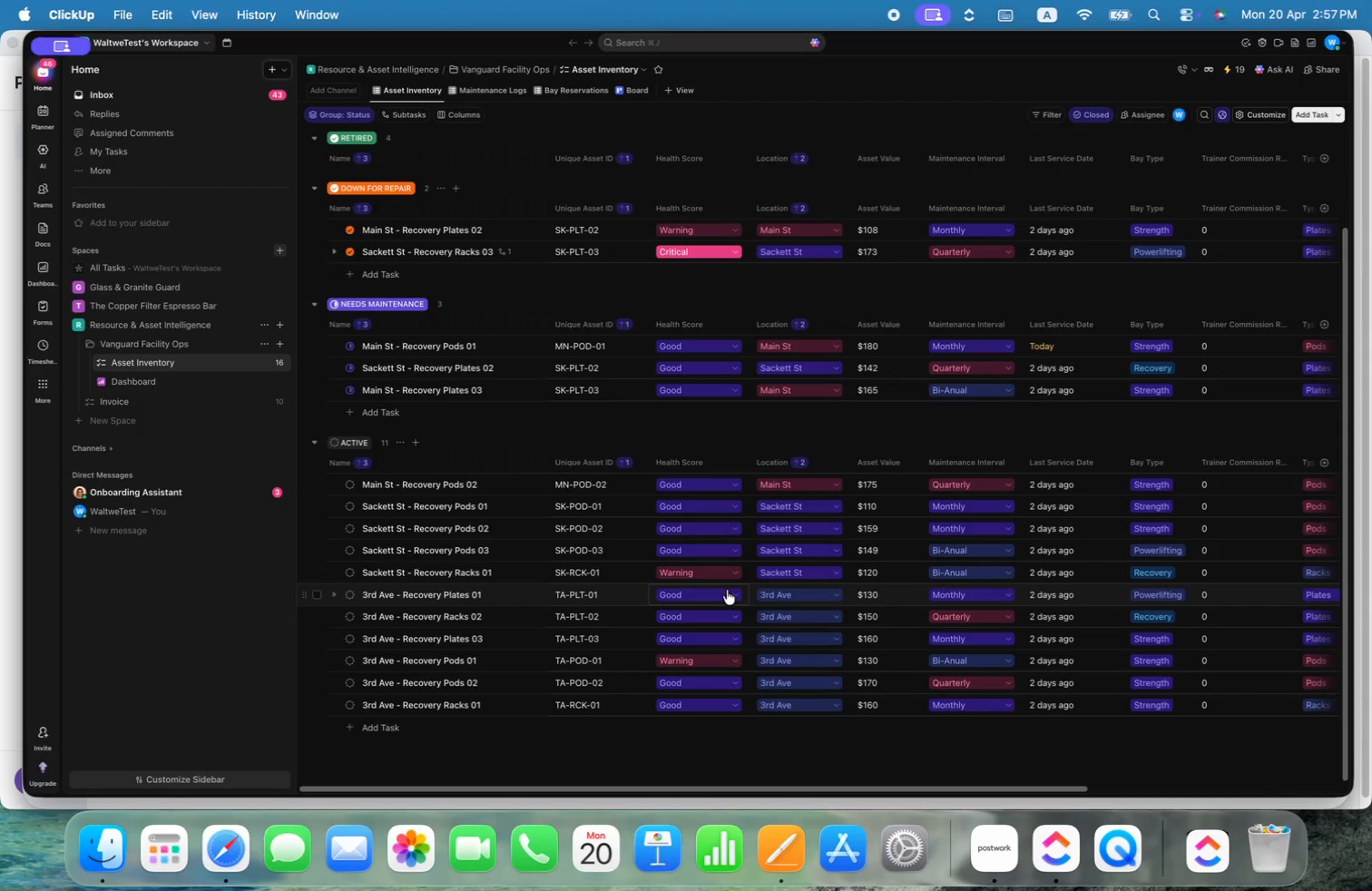 
left_click([712, 592])
 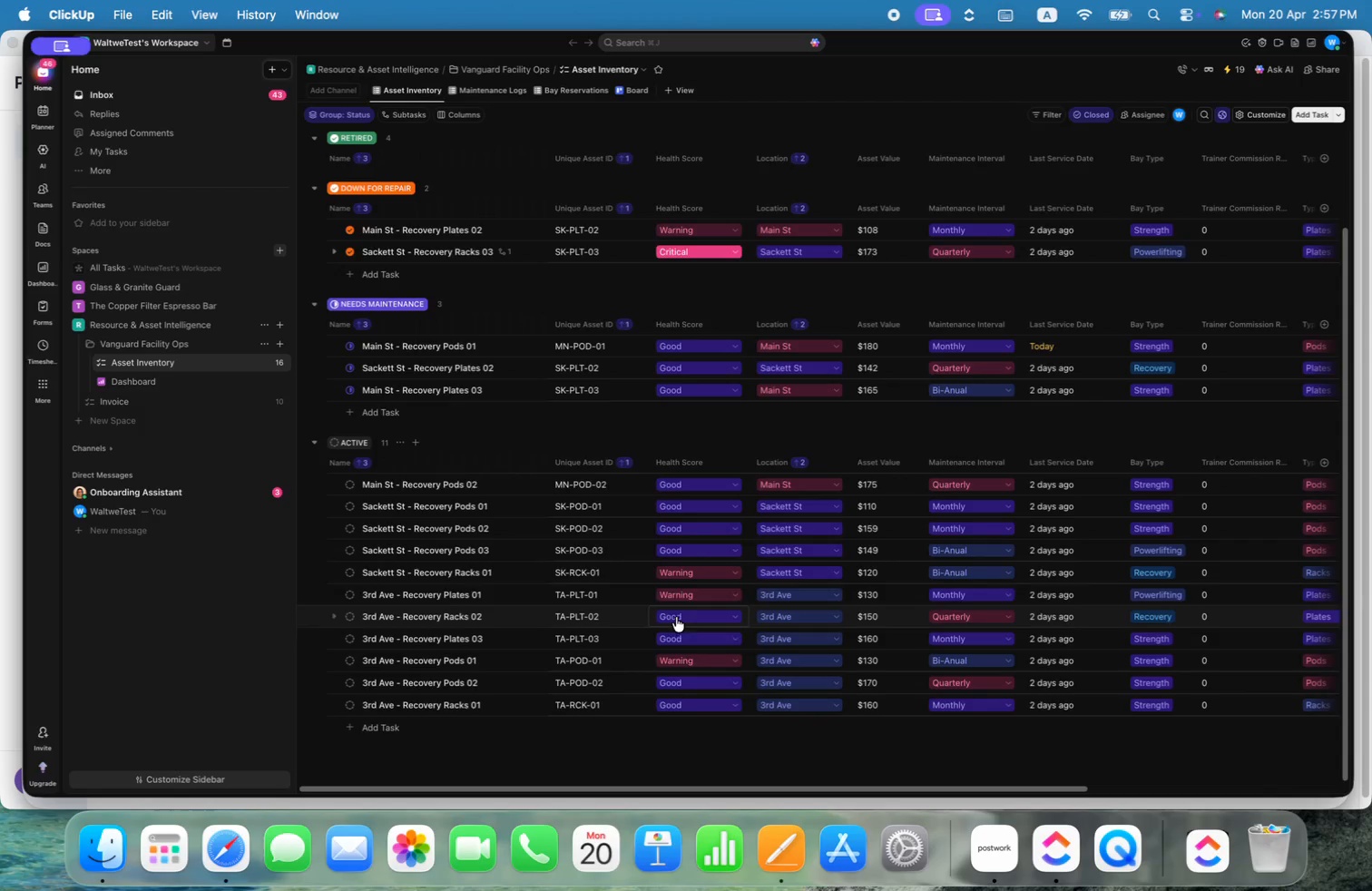 
left_click([682, 527])
 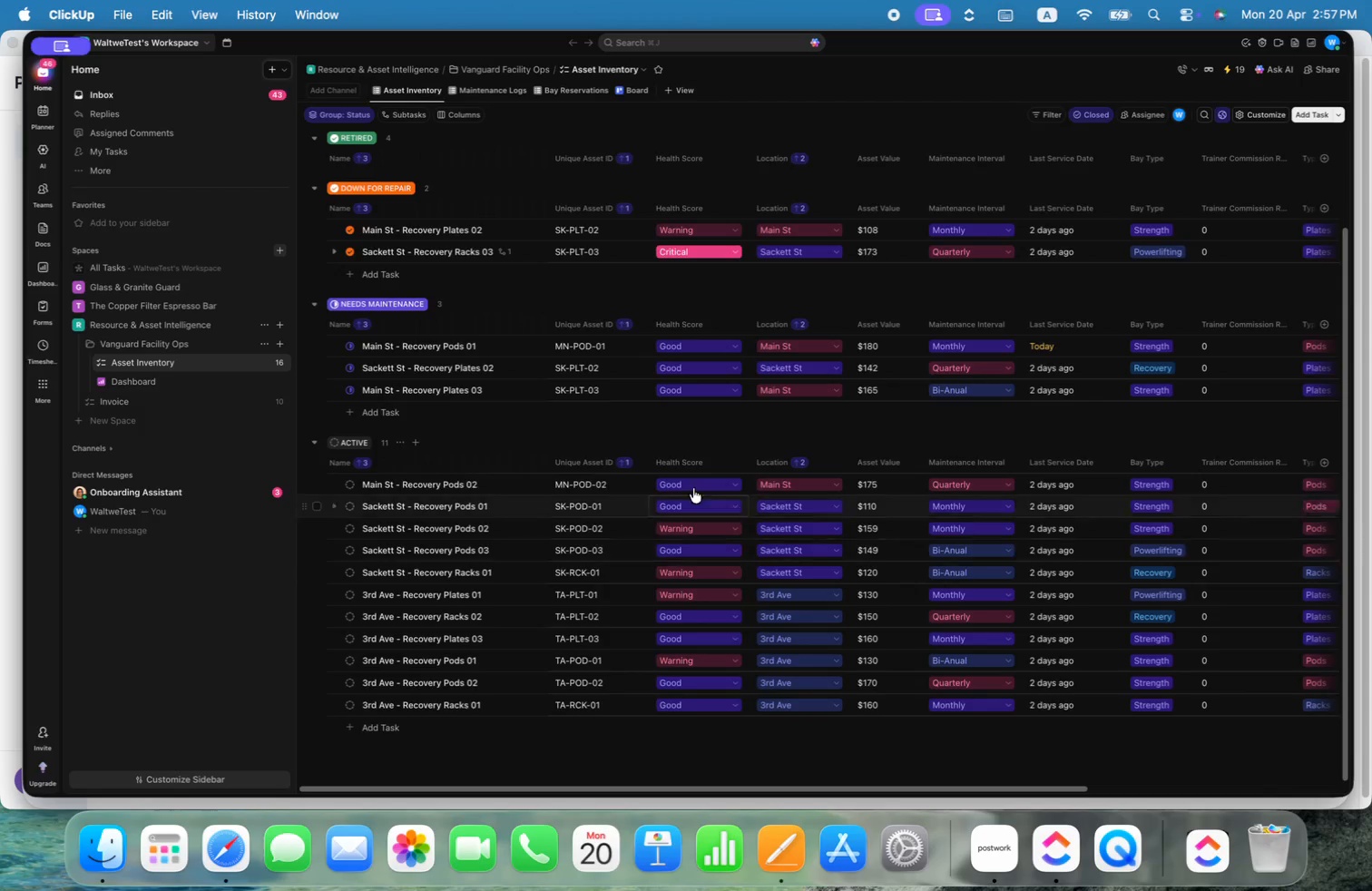 
left_click([702, 432])
 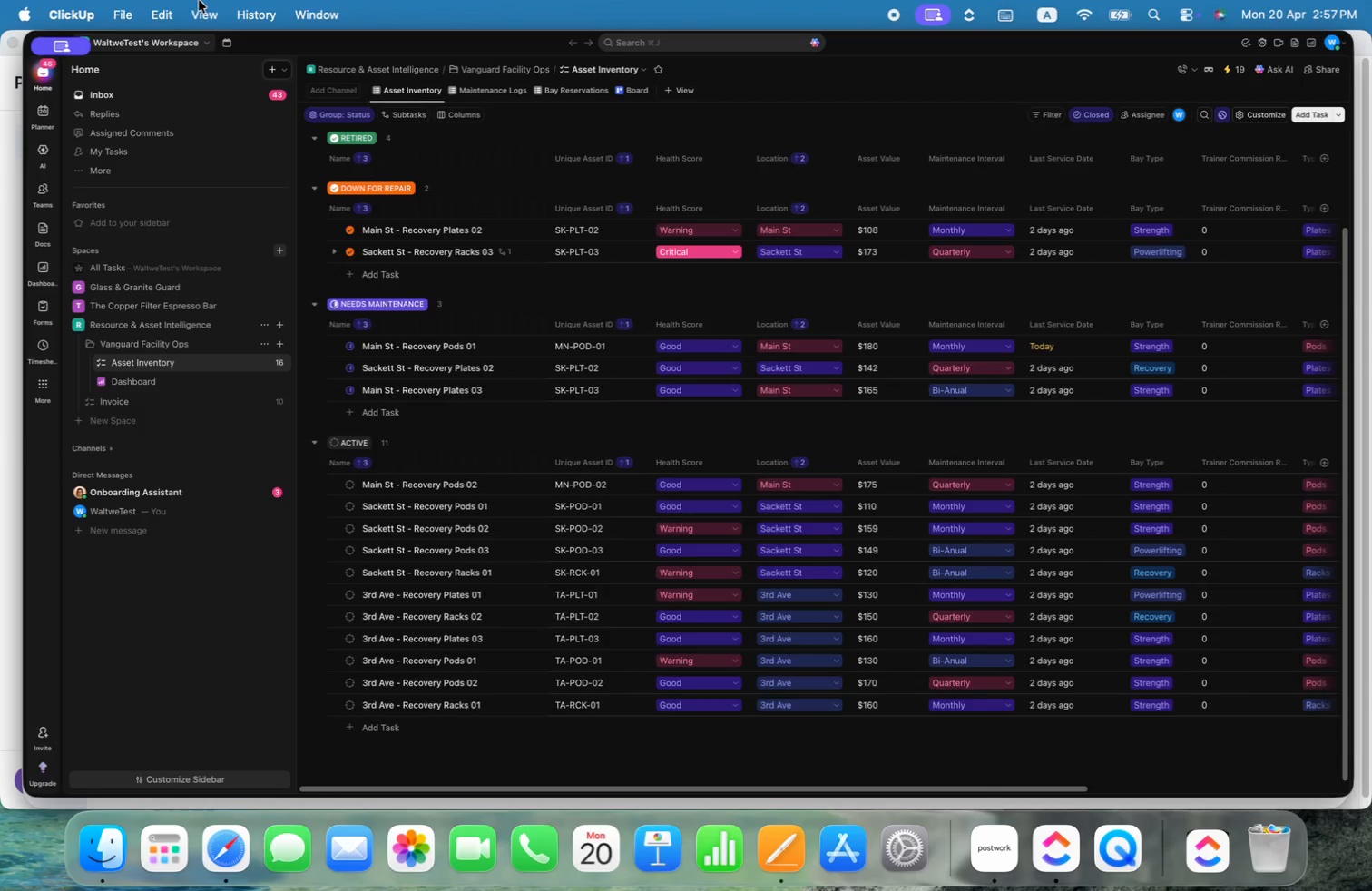 
left_click([202, 5])
 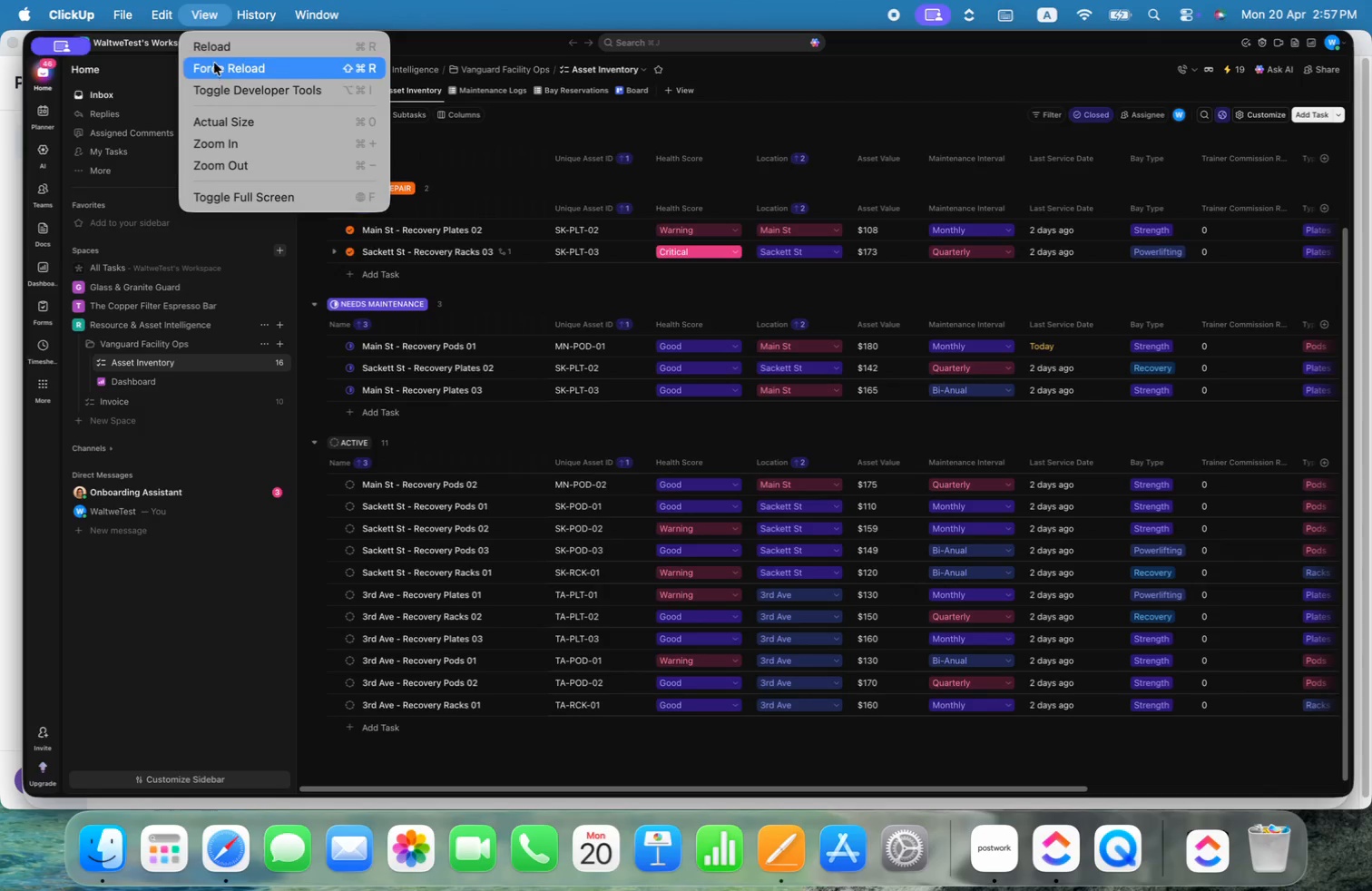 
left_click([212, 47])
 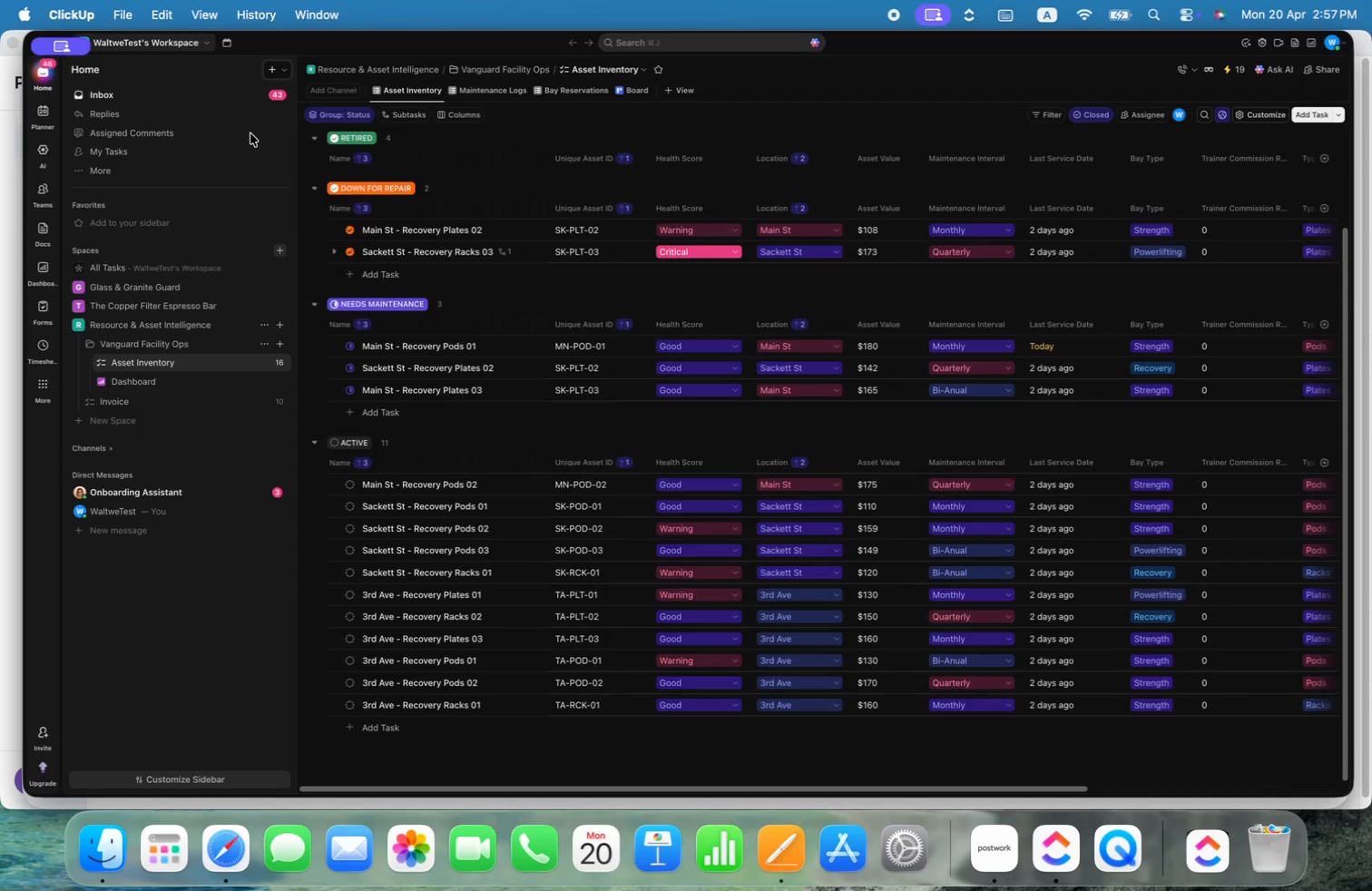 
mouse_move([867, 461])
 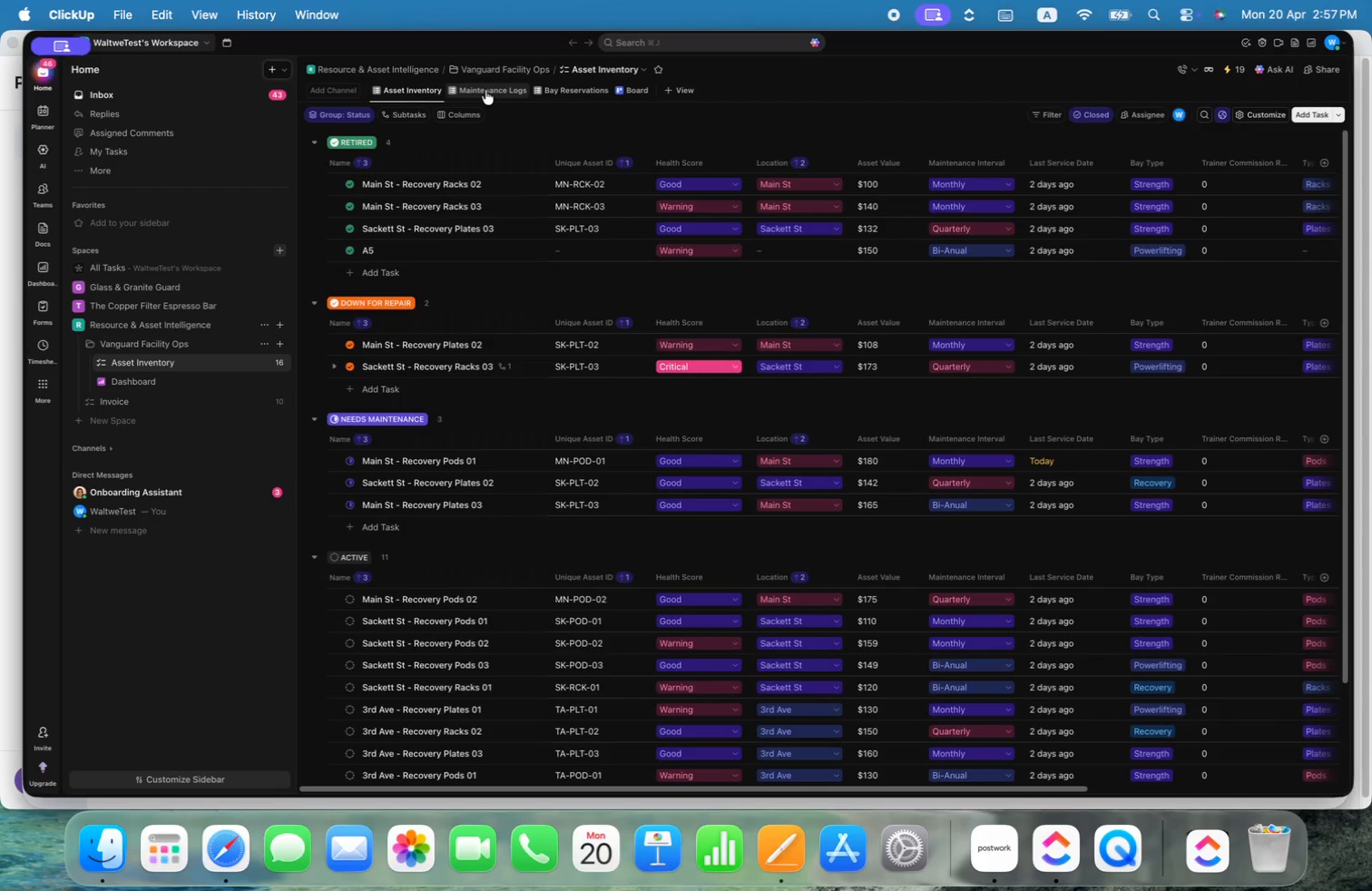 
wait(12.77)
 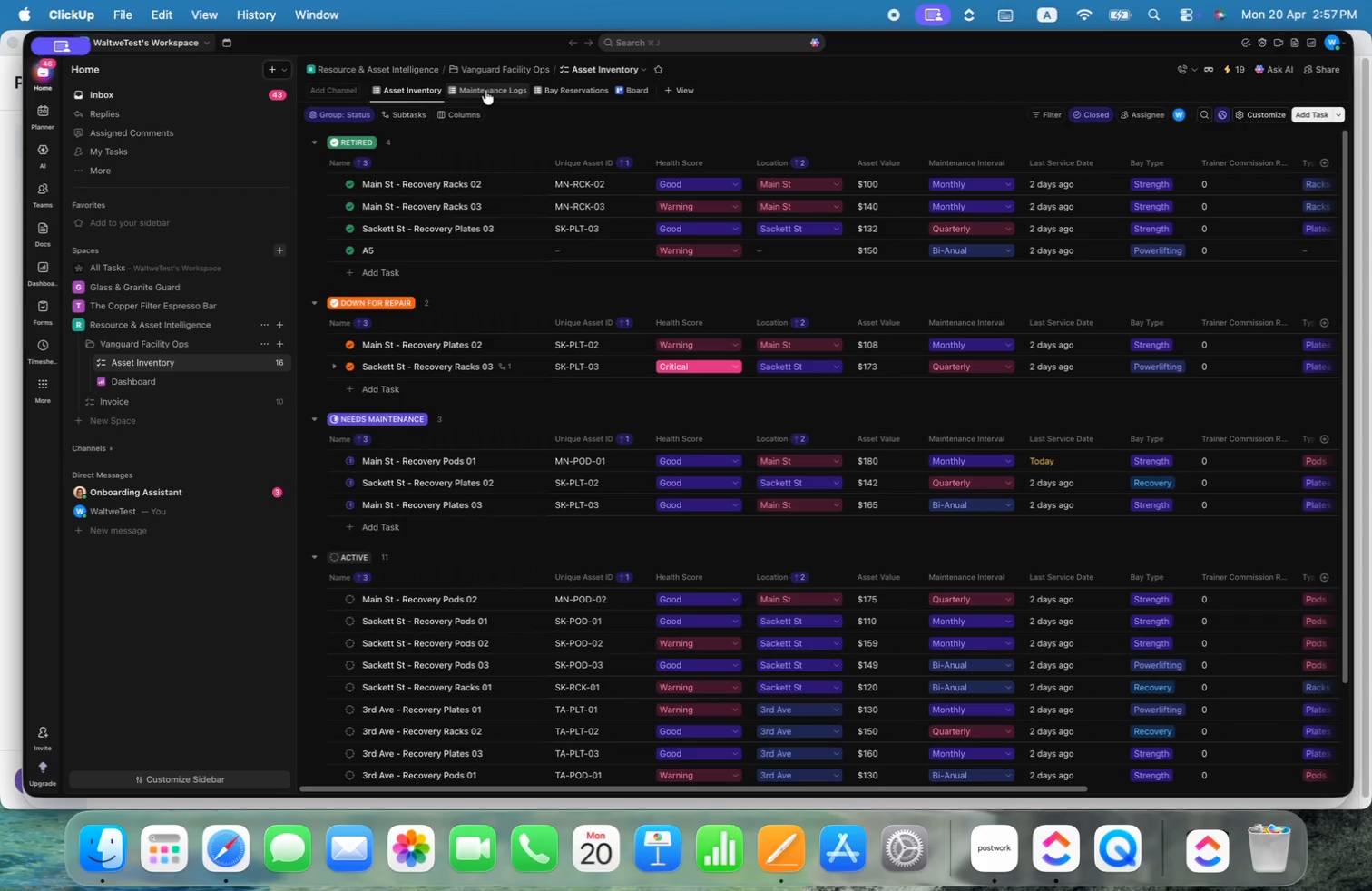 
left_click([504, 91])
 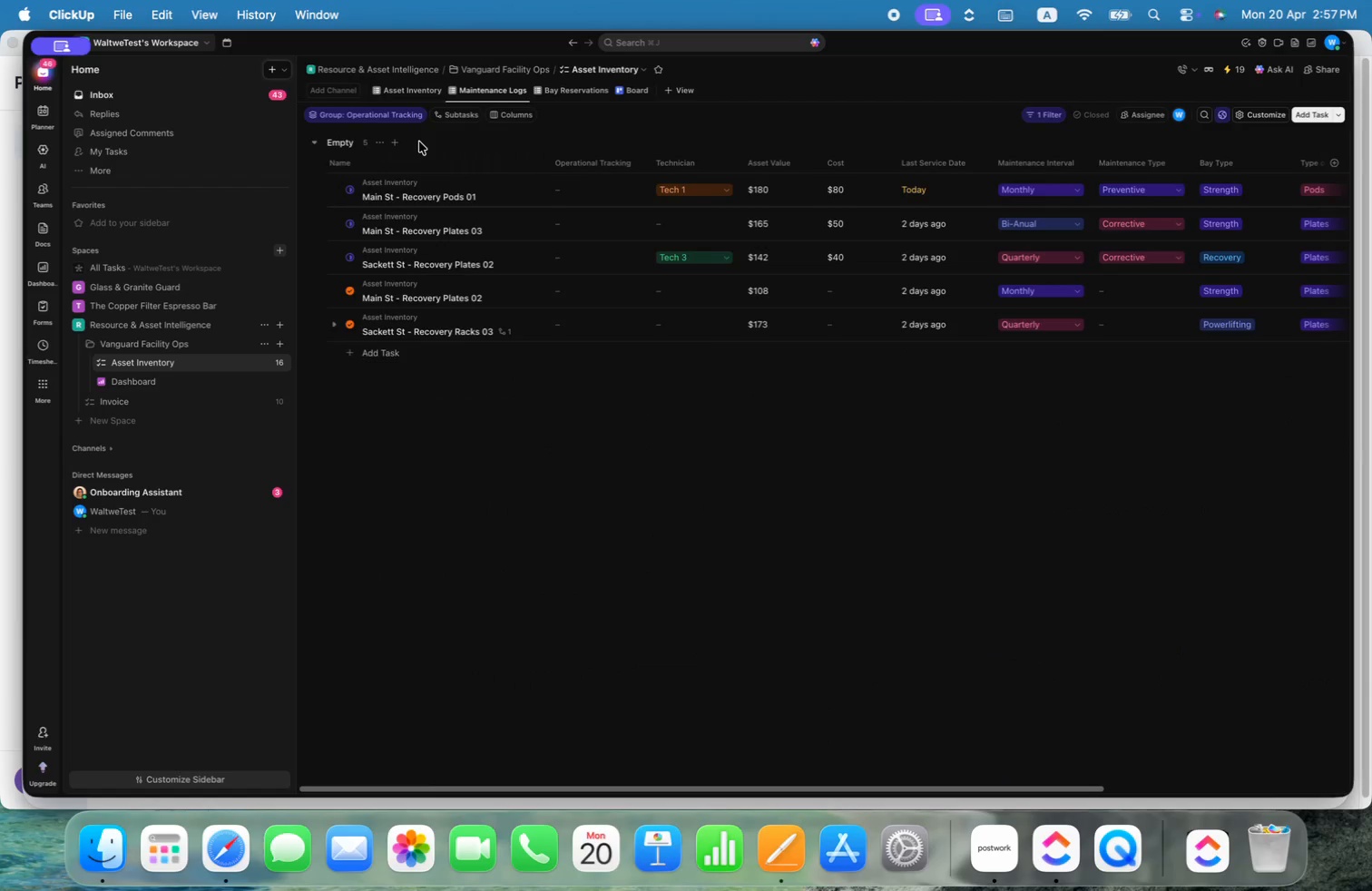 
wait(7.38)
 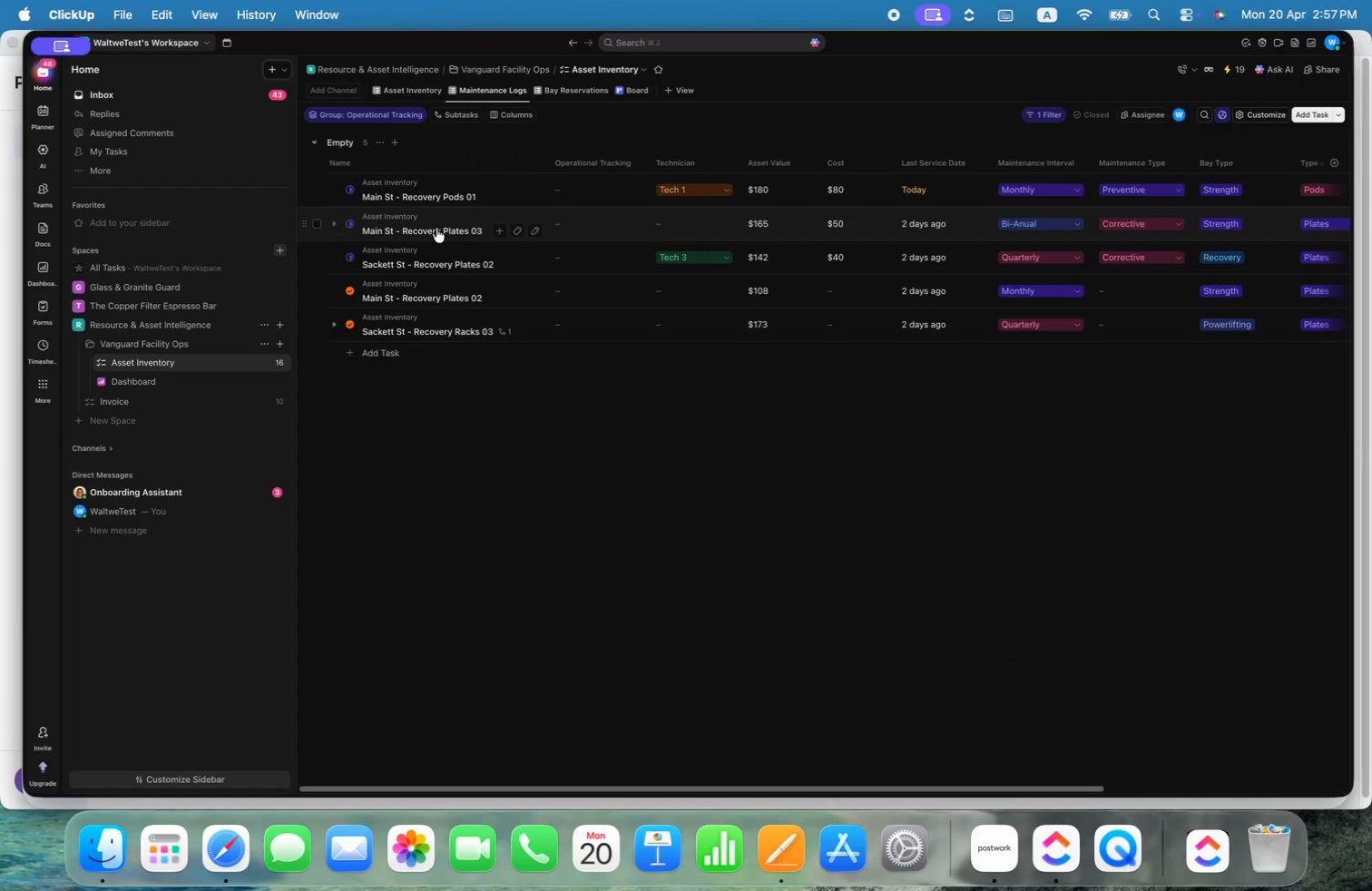 
left_click([1045, 114])
 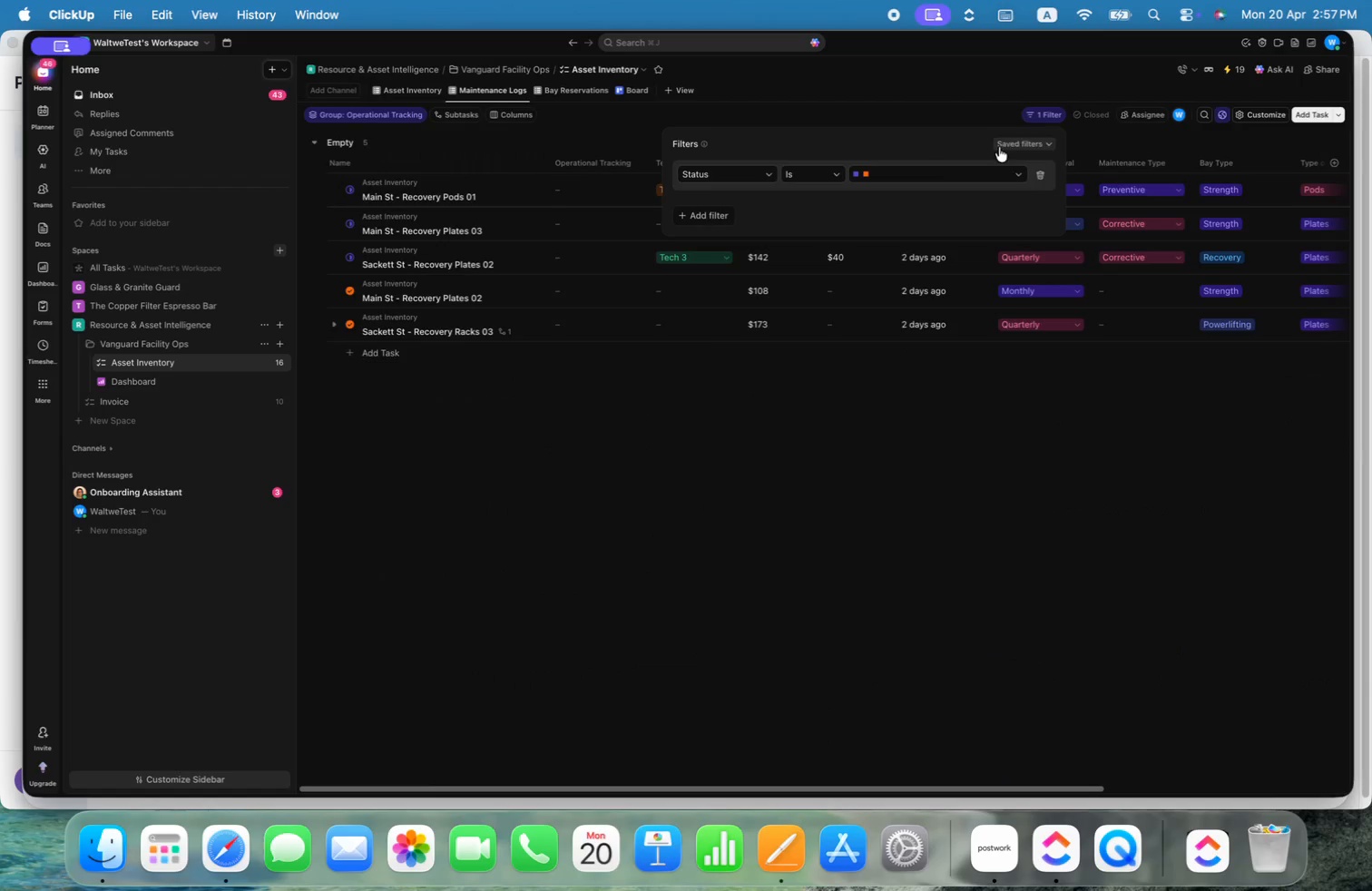 
left_click([922, 169])
 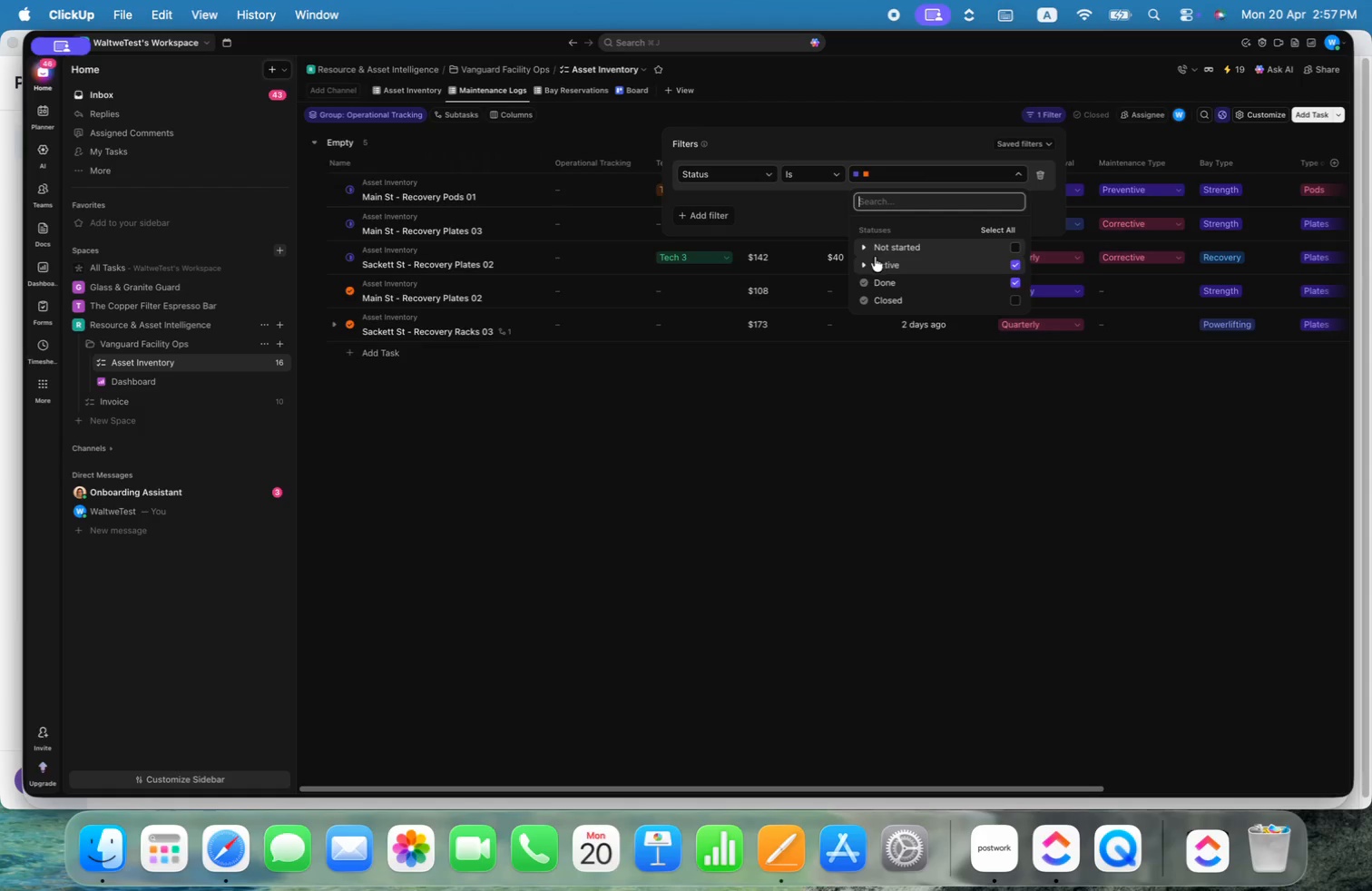 
left_click([860, 266])
 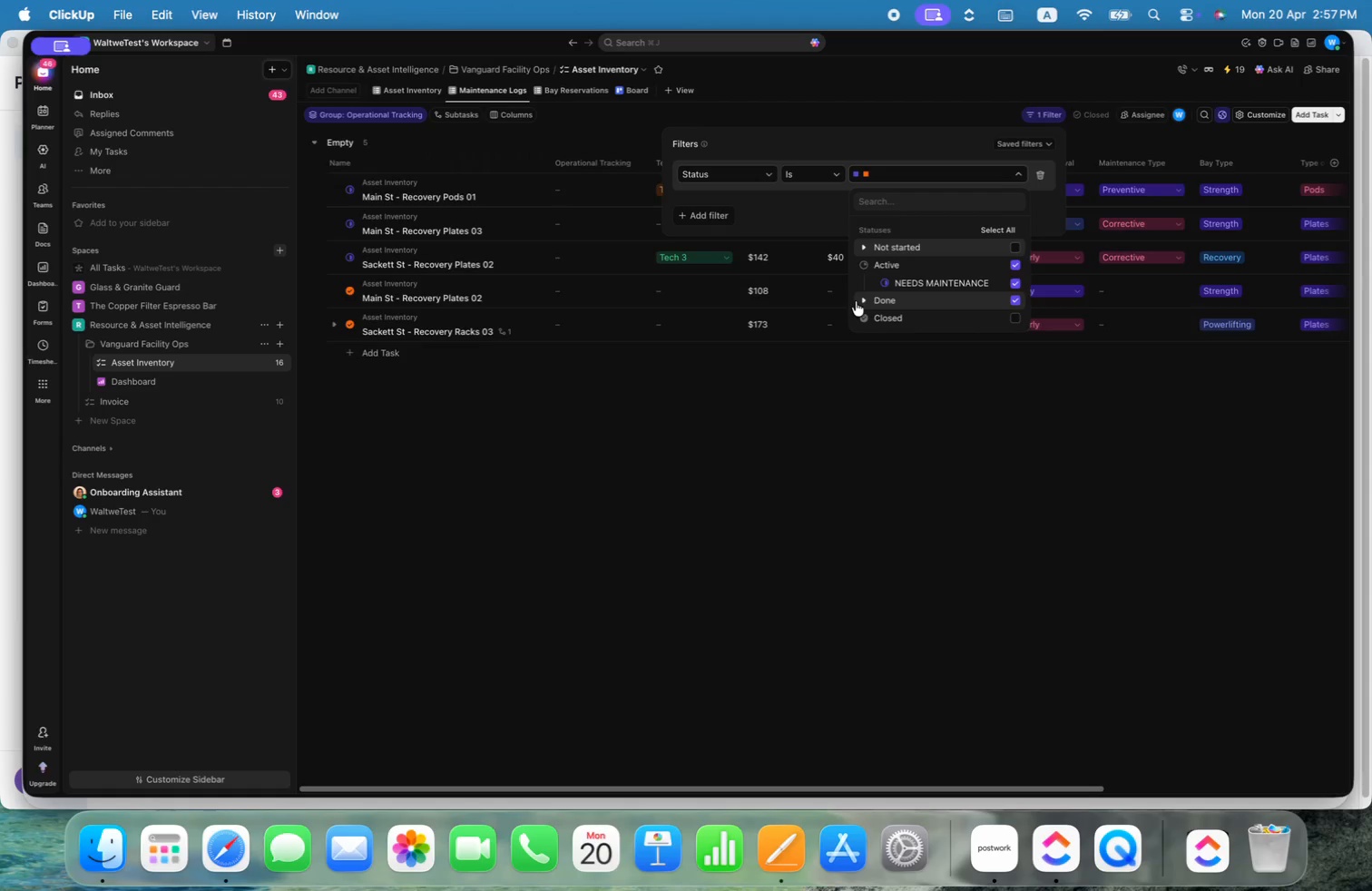 
left_click([865, 298])
 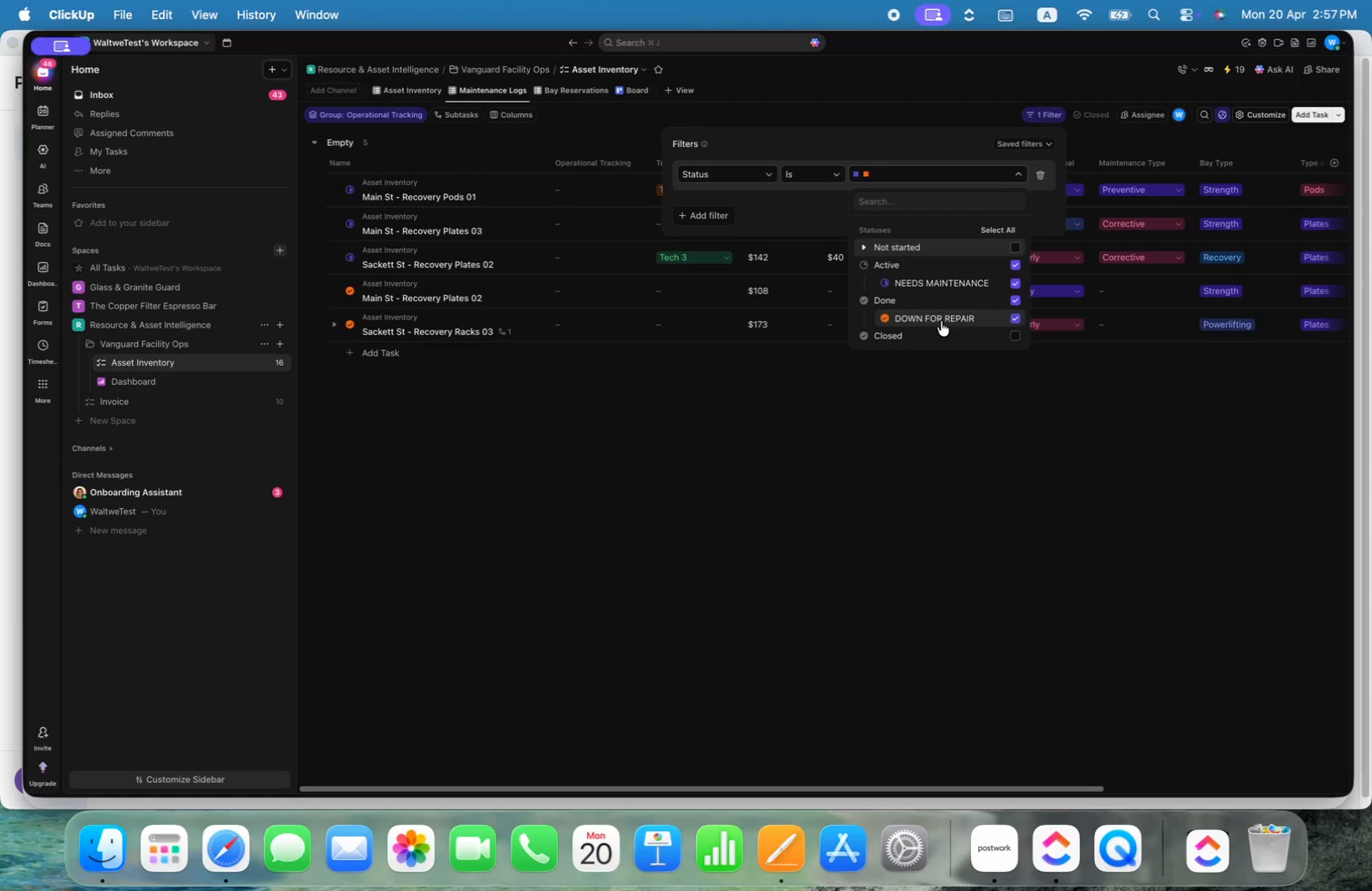 
left_click([850, 447])
 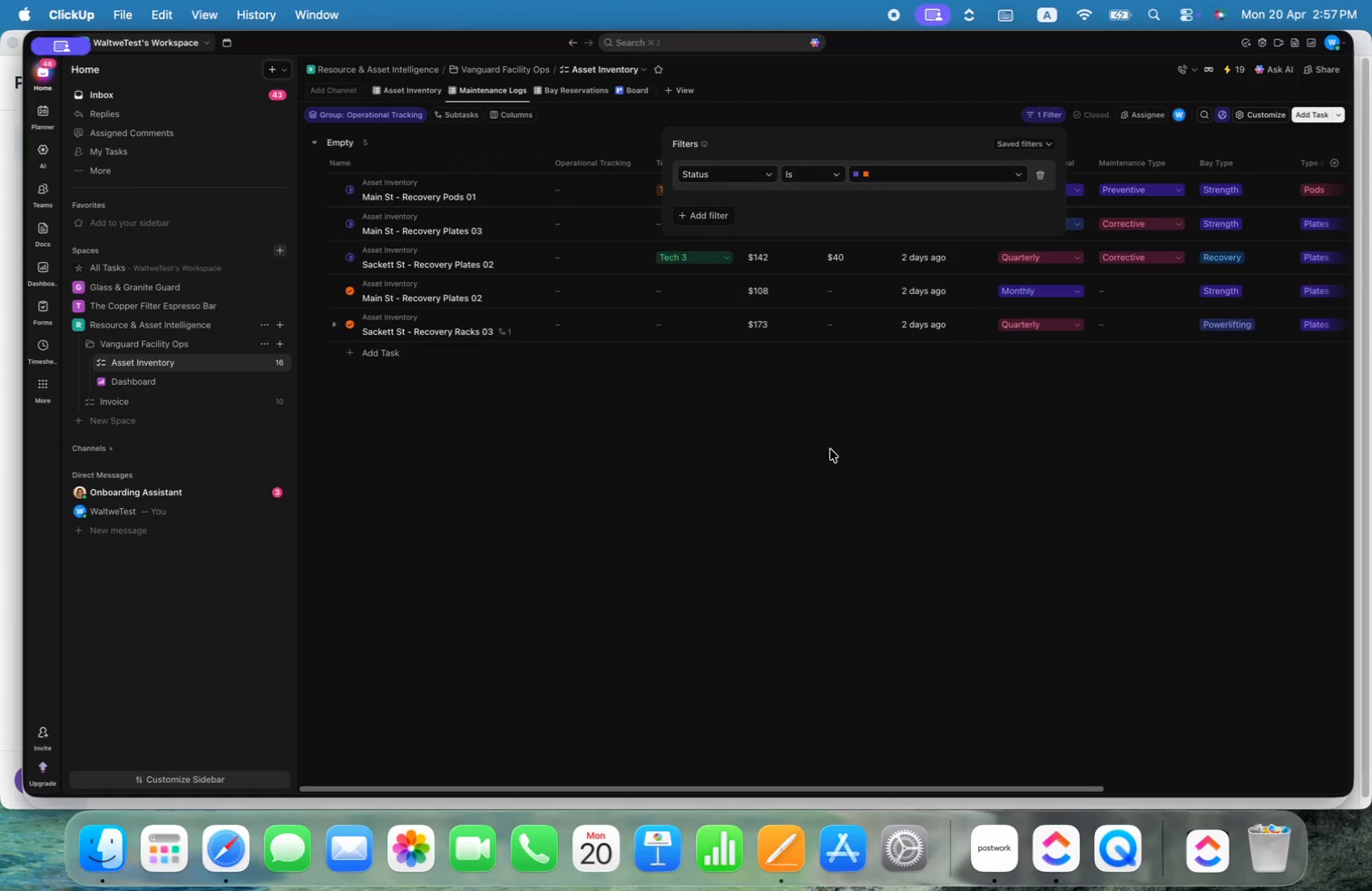 
left_click([828, 449])
 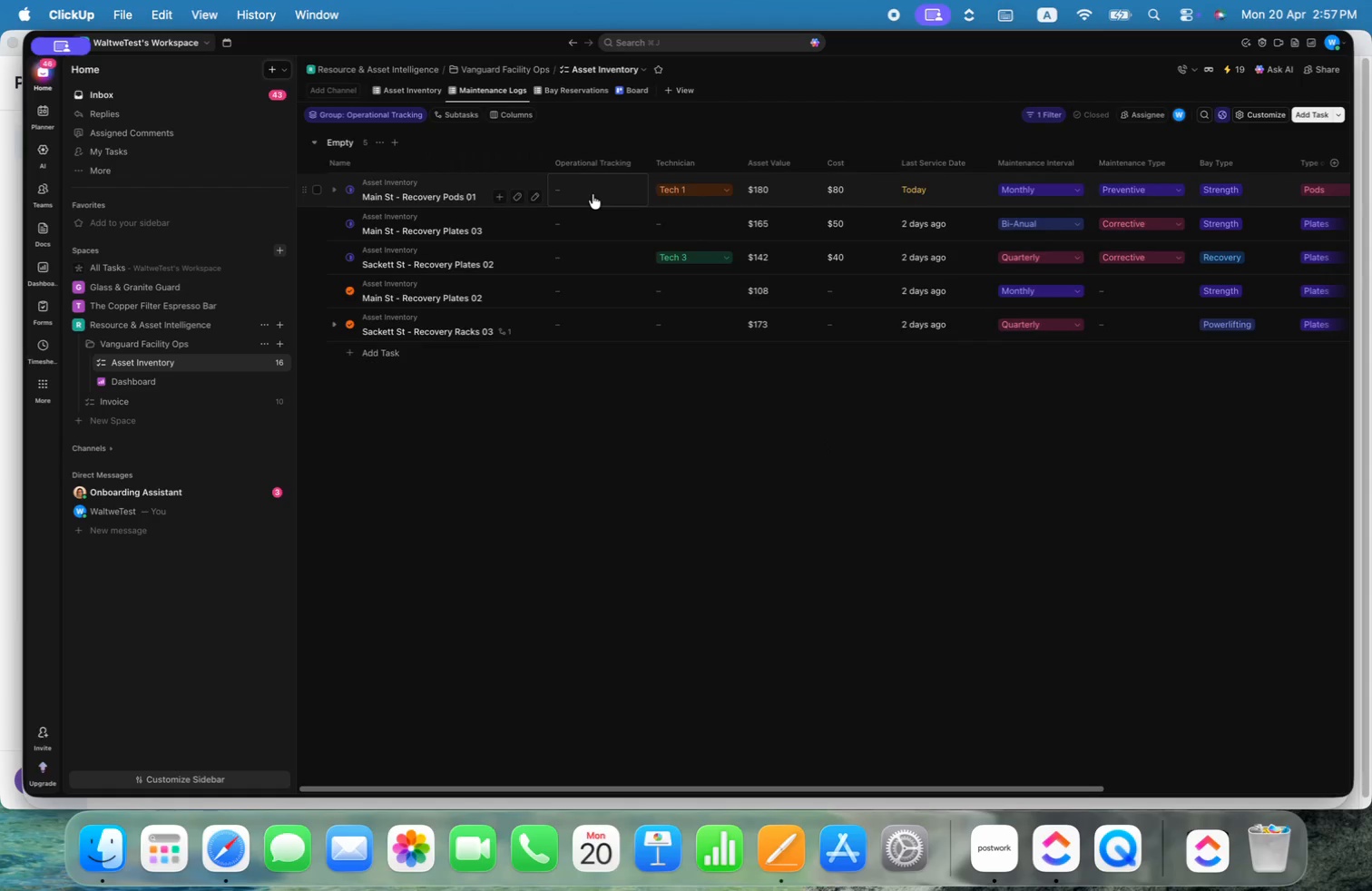 
left_click([593, 194])
 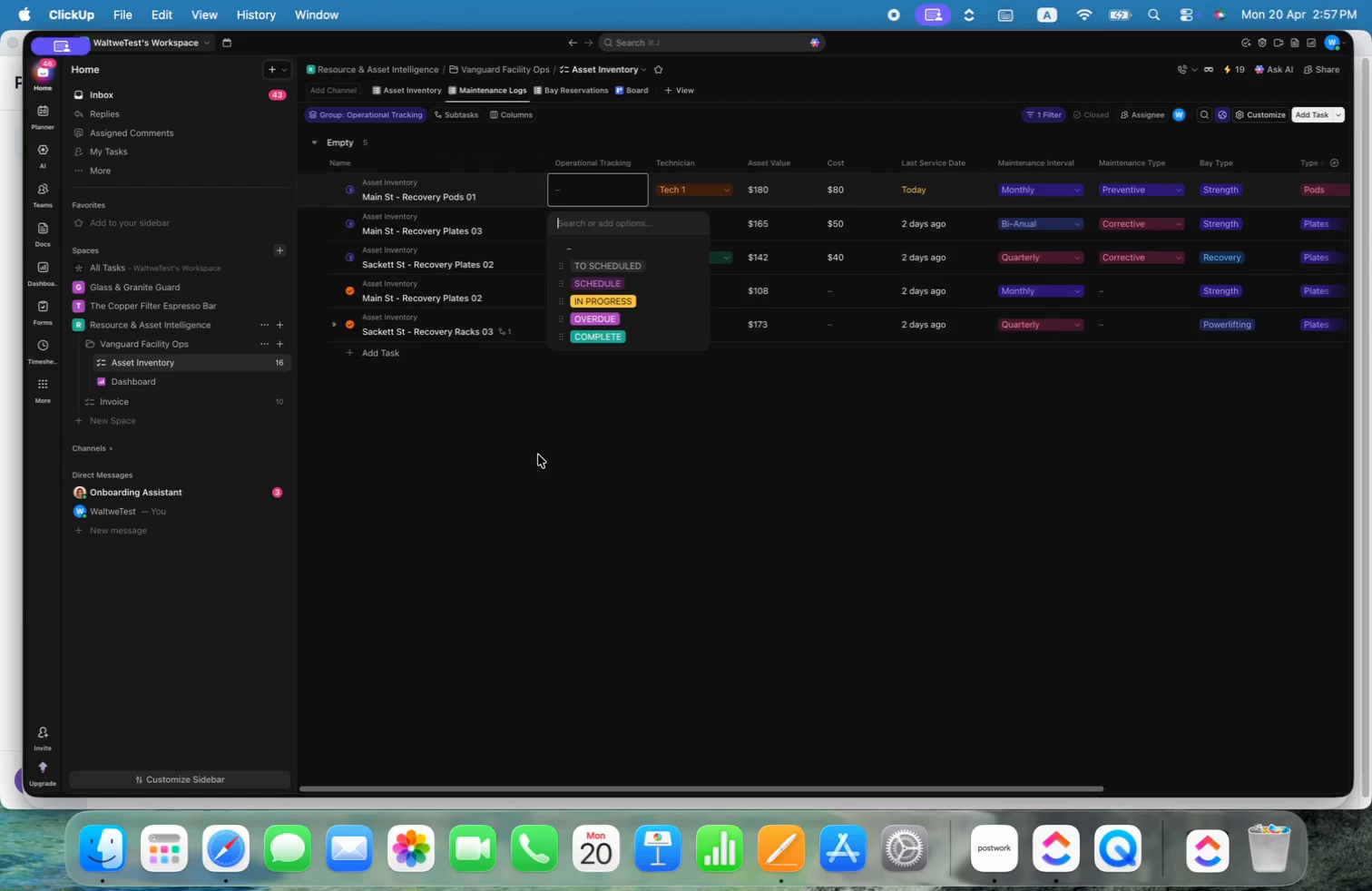 
wait(7.28)
 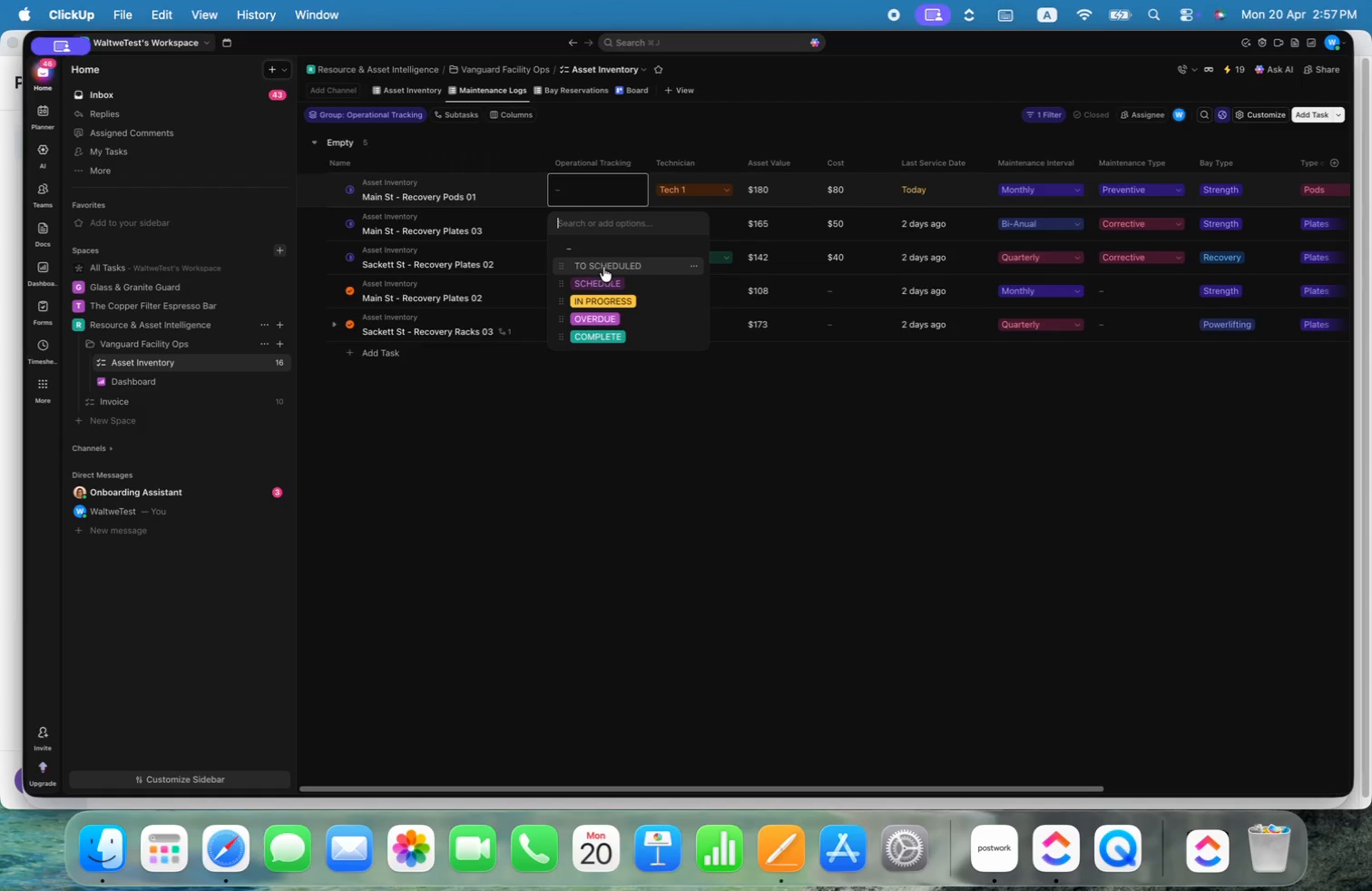 
left_click([615, 269])
 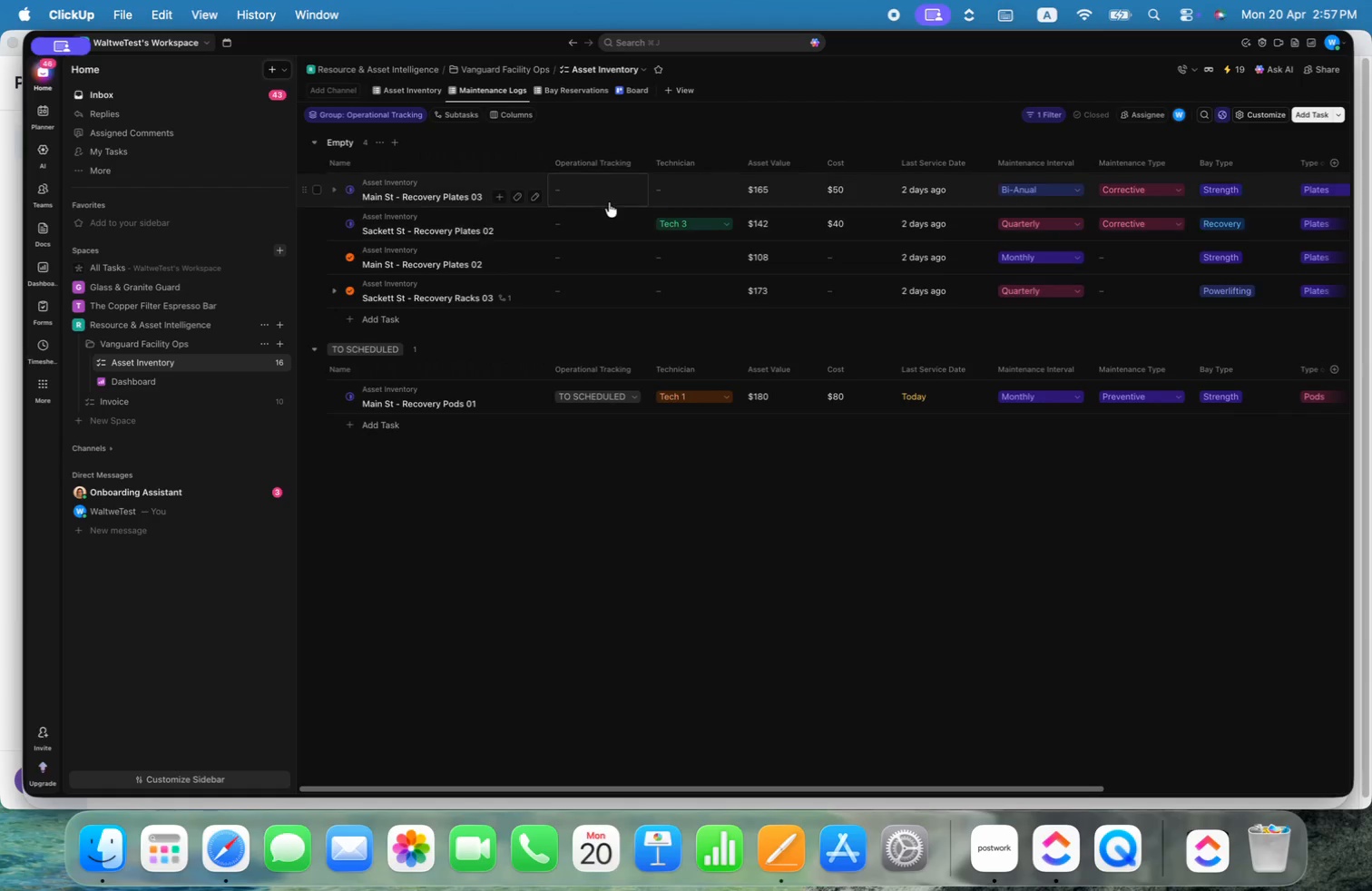 
left_click([607, 191])
 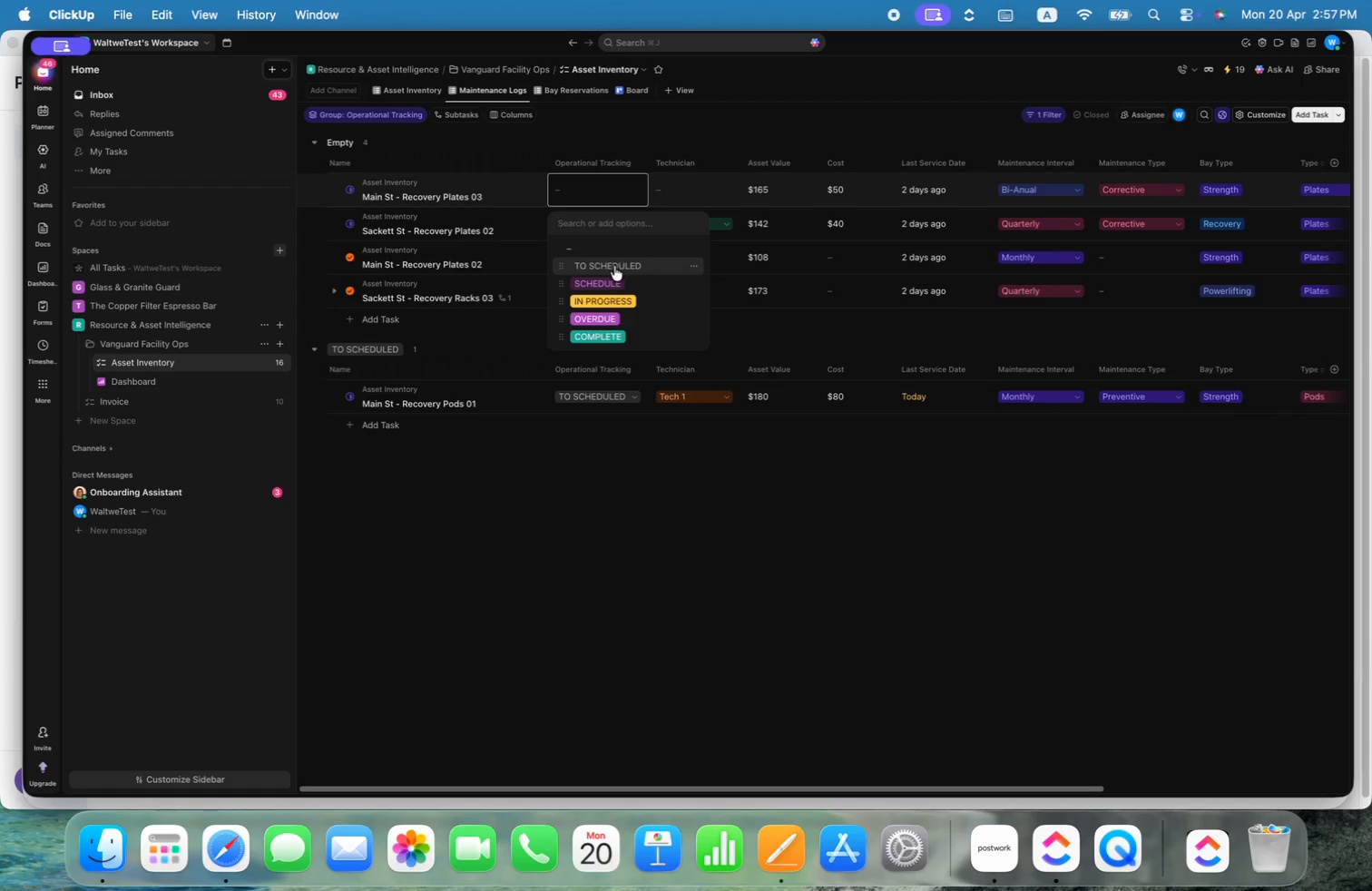 
left_click([614, 266])
 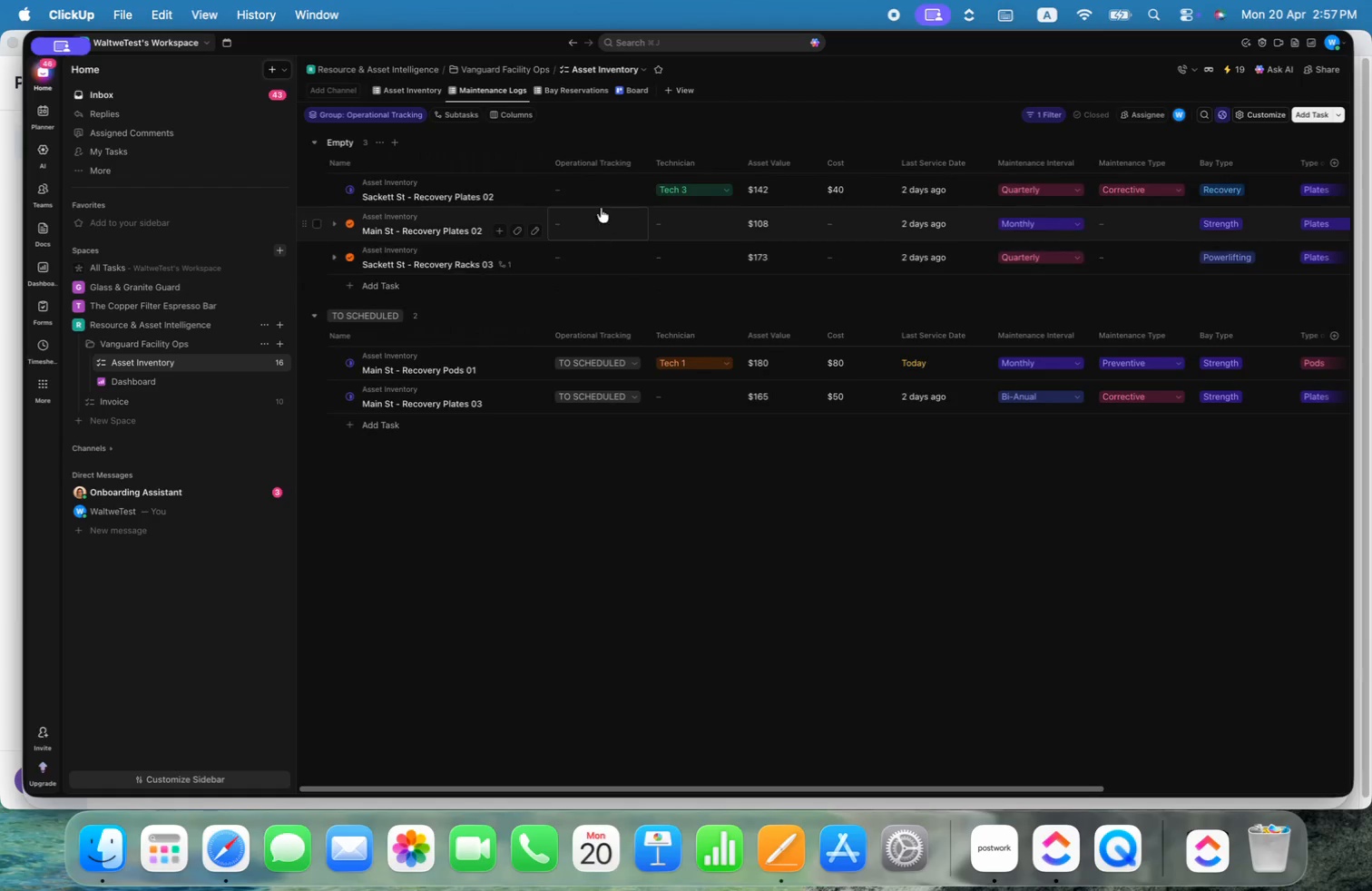 
left_click([599, 184])
 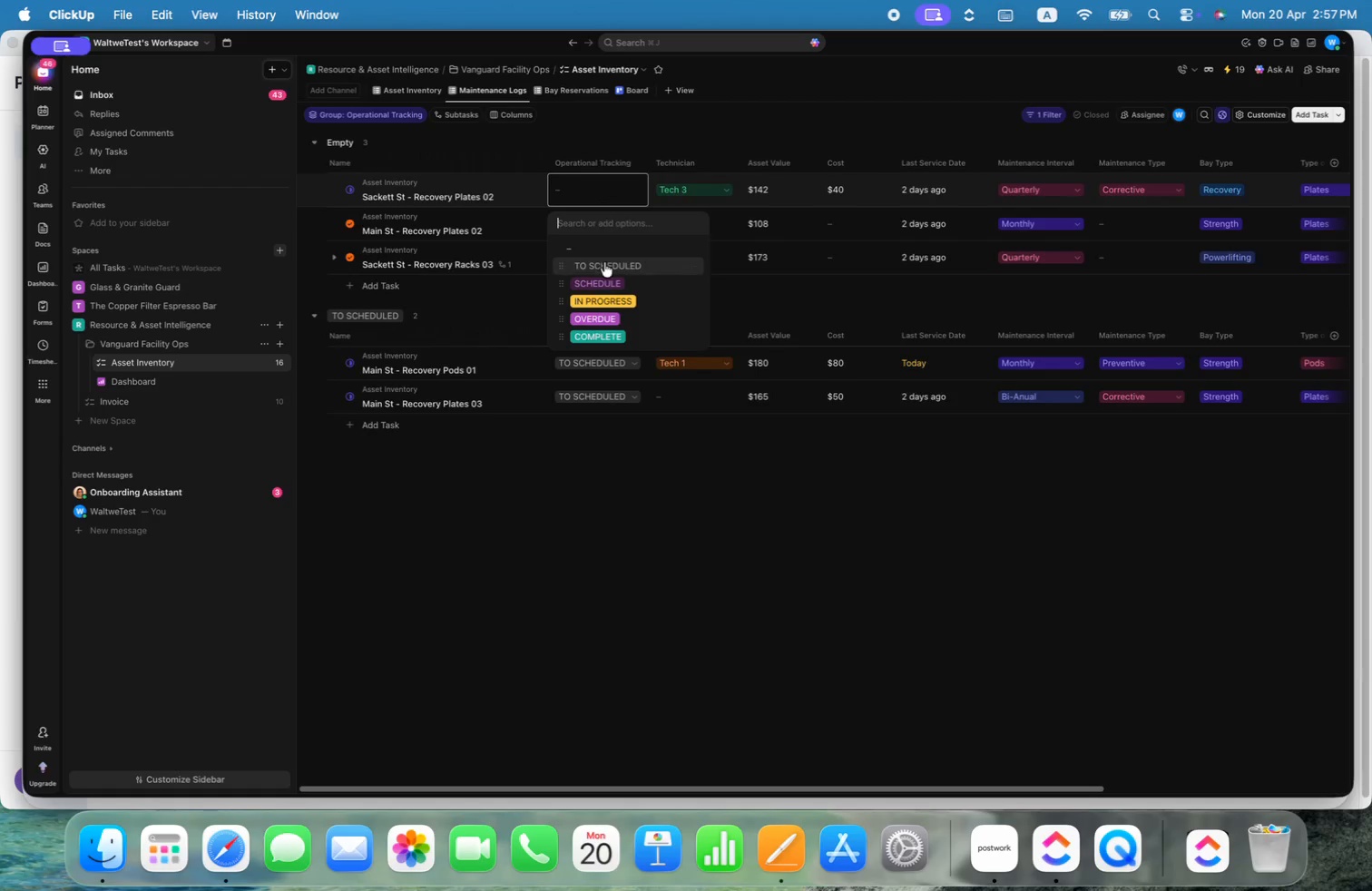 
left_click([604, 263])
 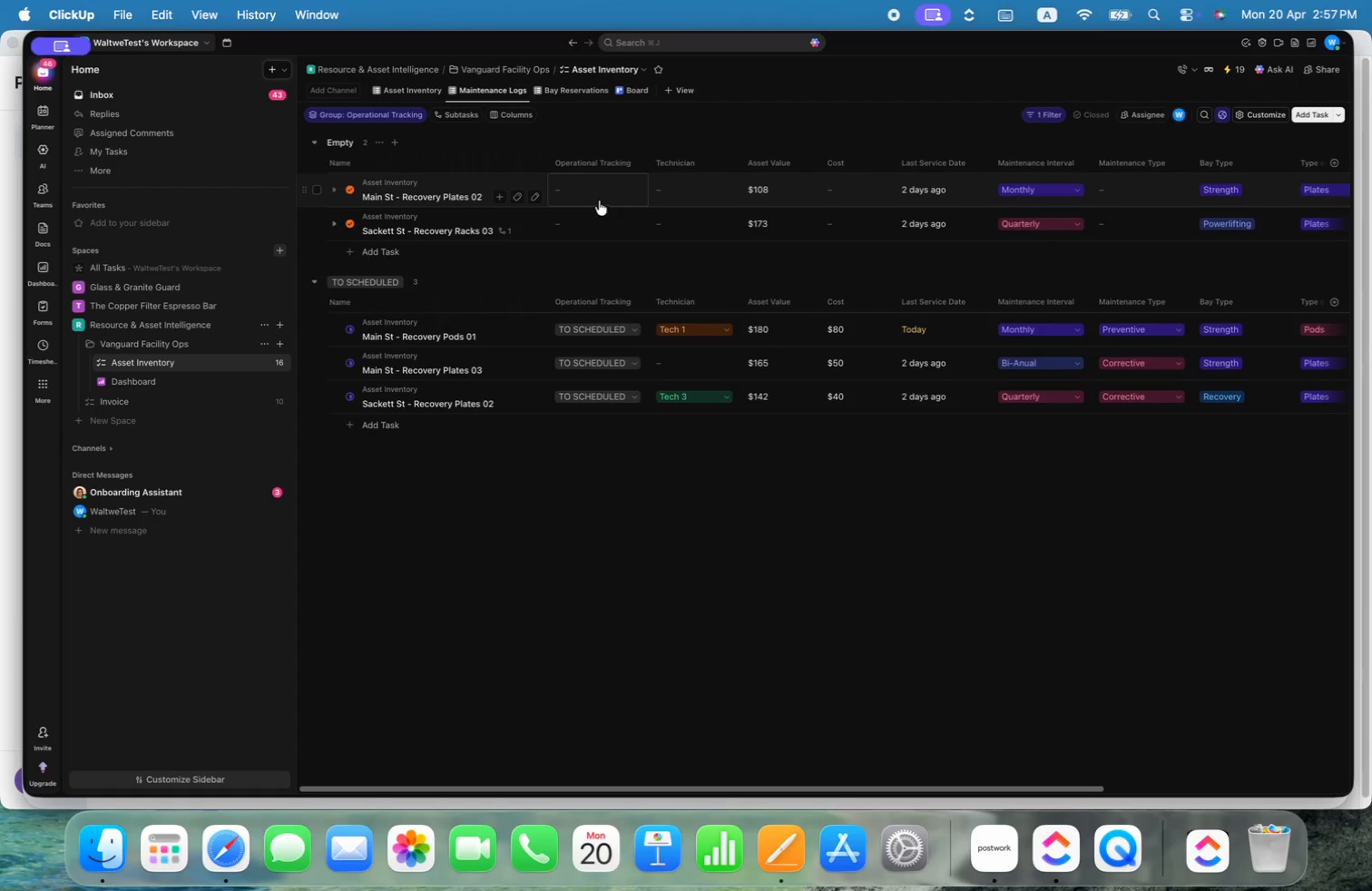 
left_click([599, 193])
 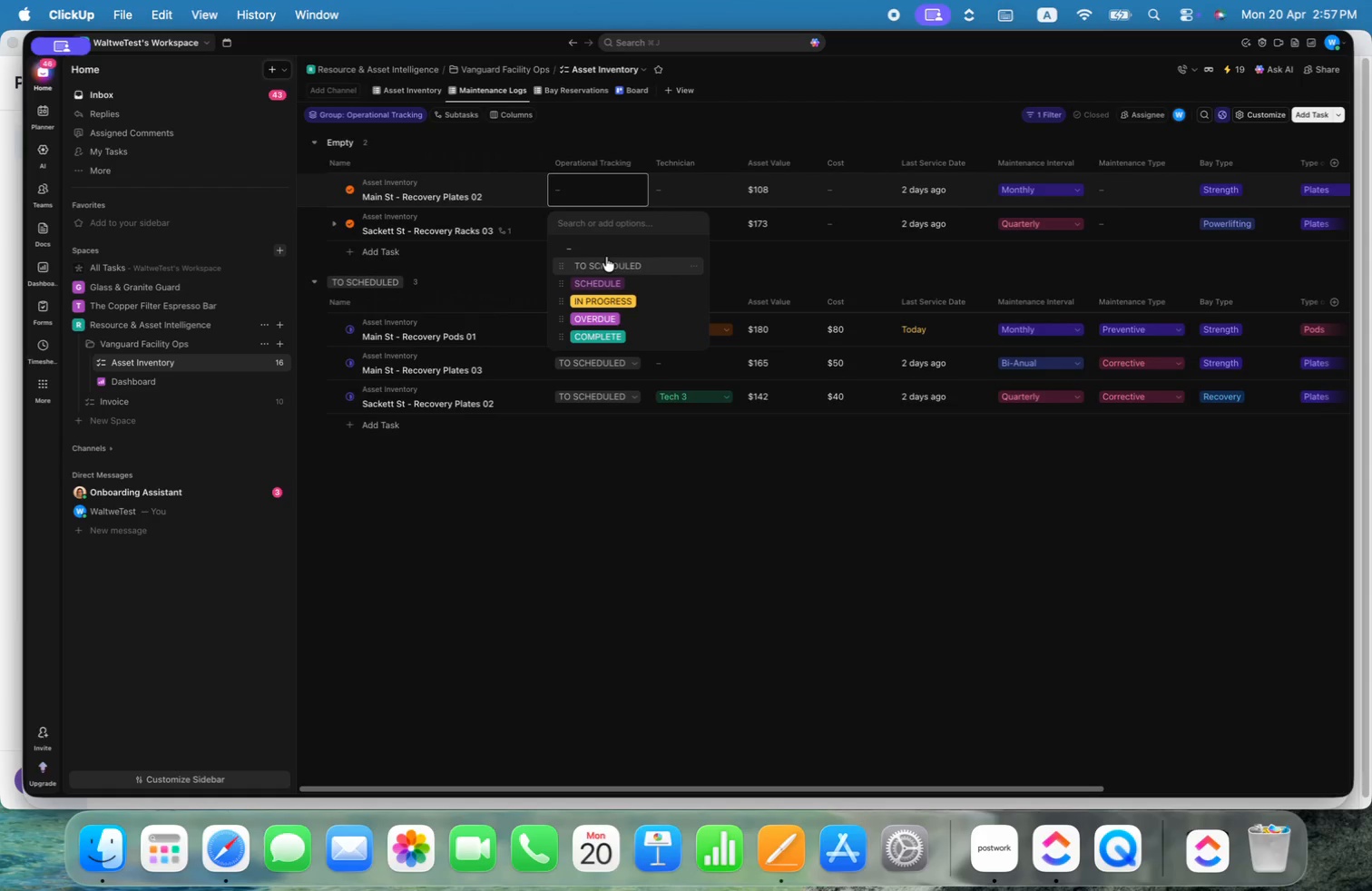 
left_click([607, 259])
 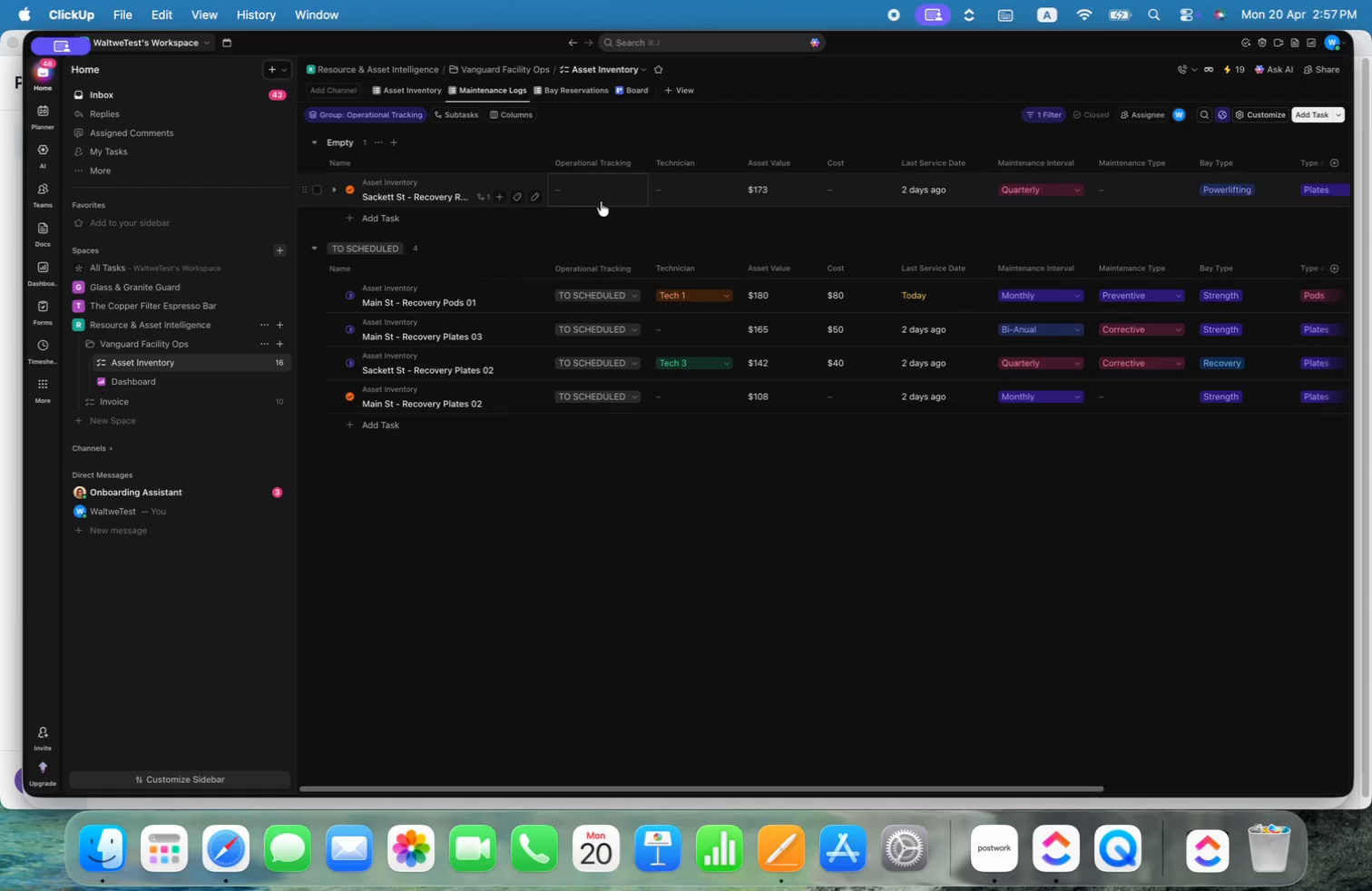 
left_click([599, 194])
 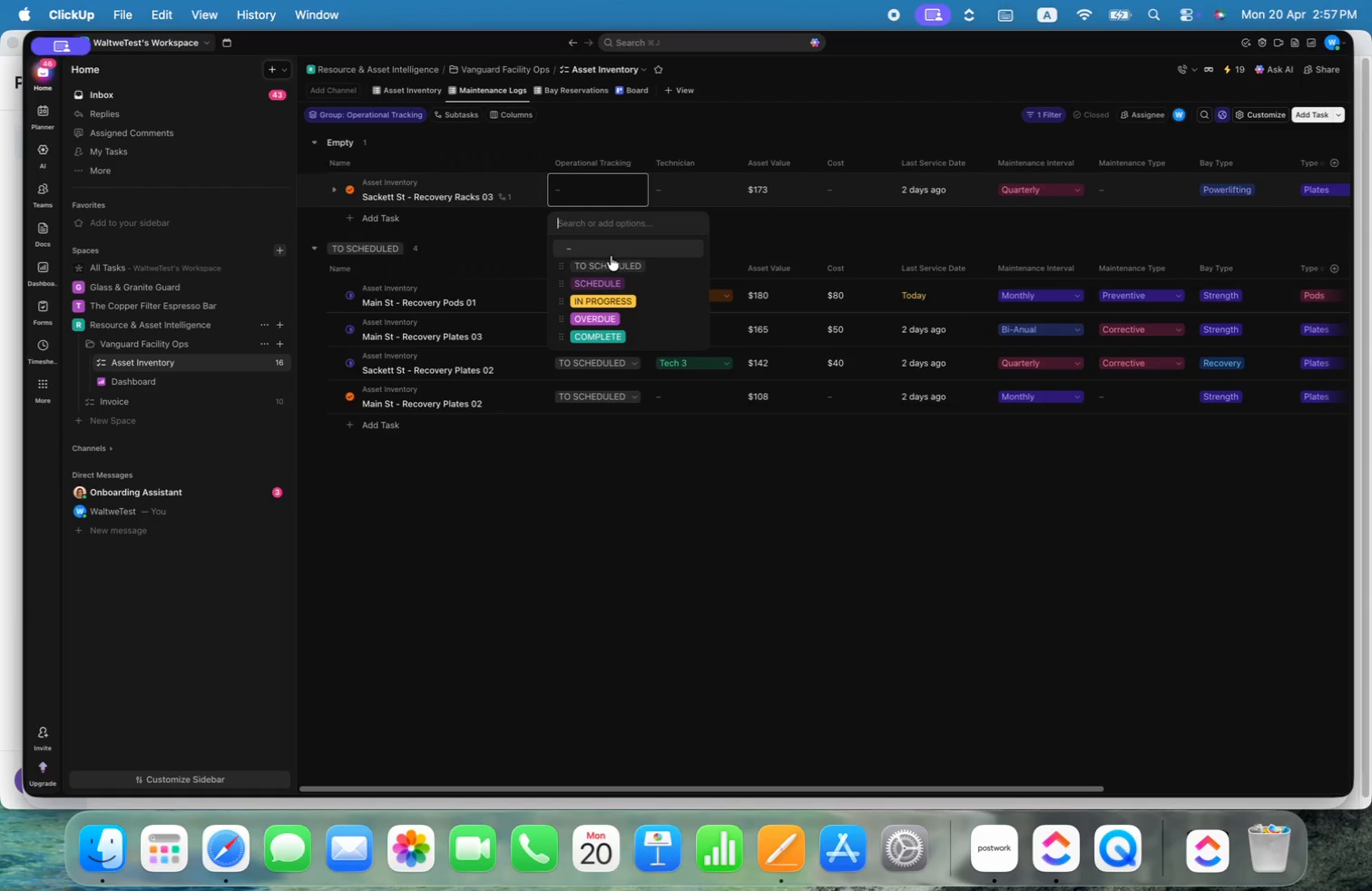 
left_click([612, 263])
 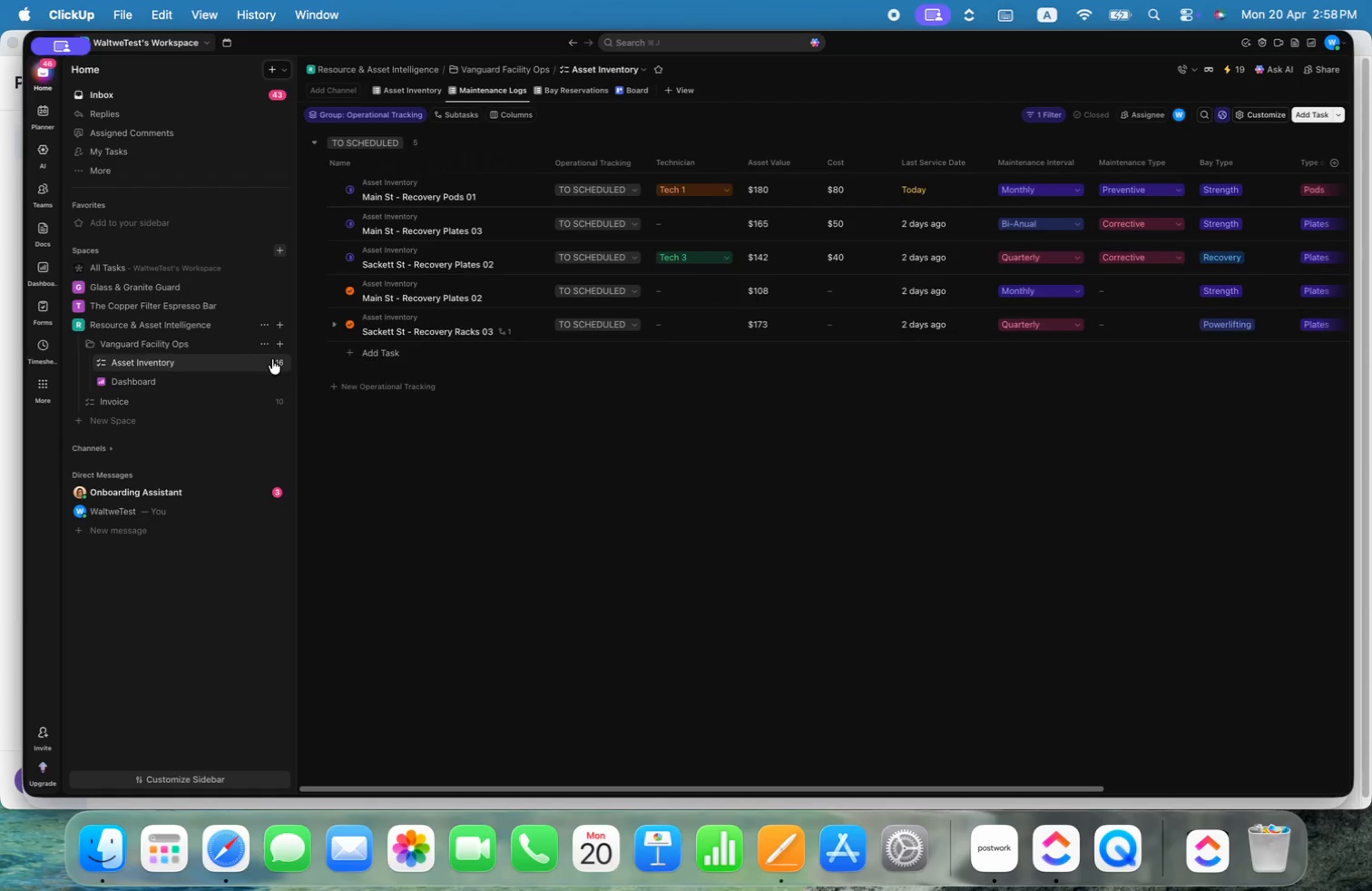 
wait(5.07)
 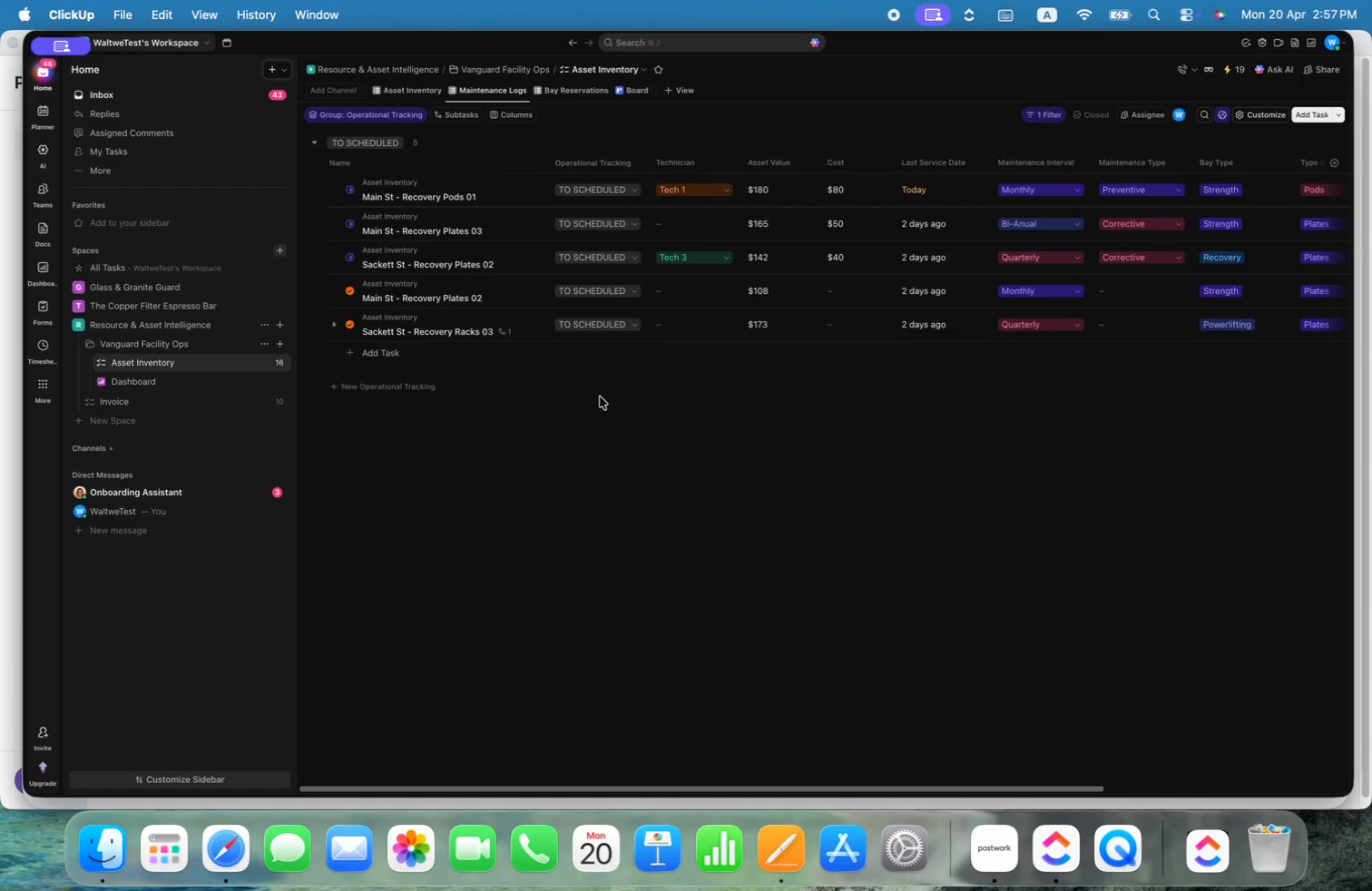 
left_click([408, 89])
 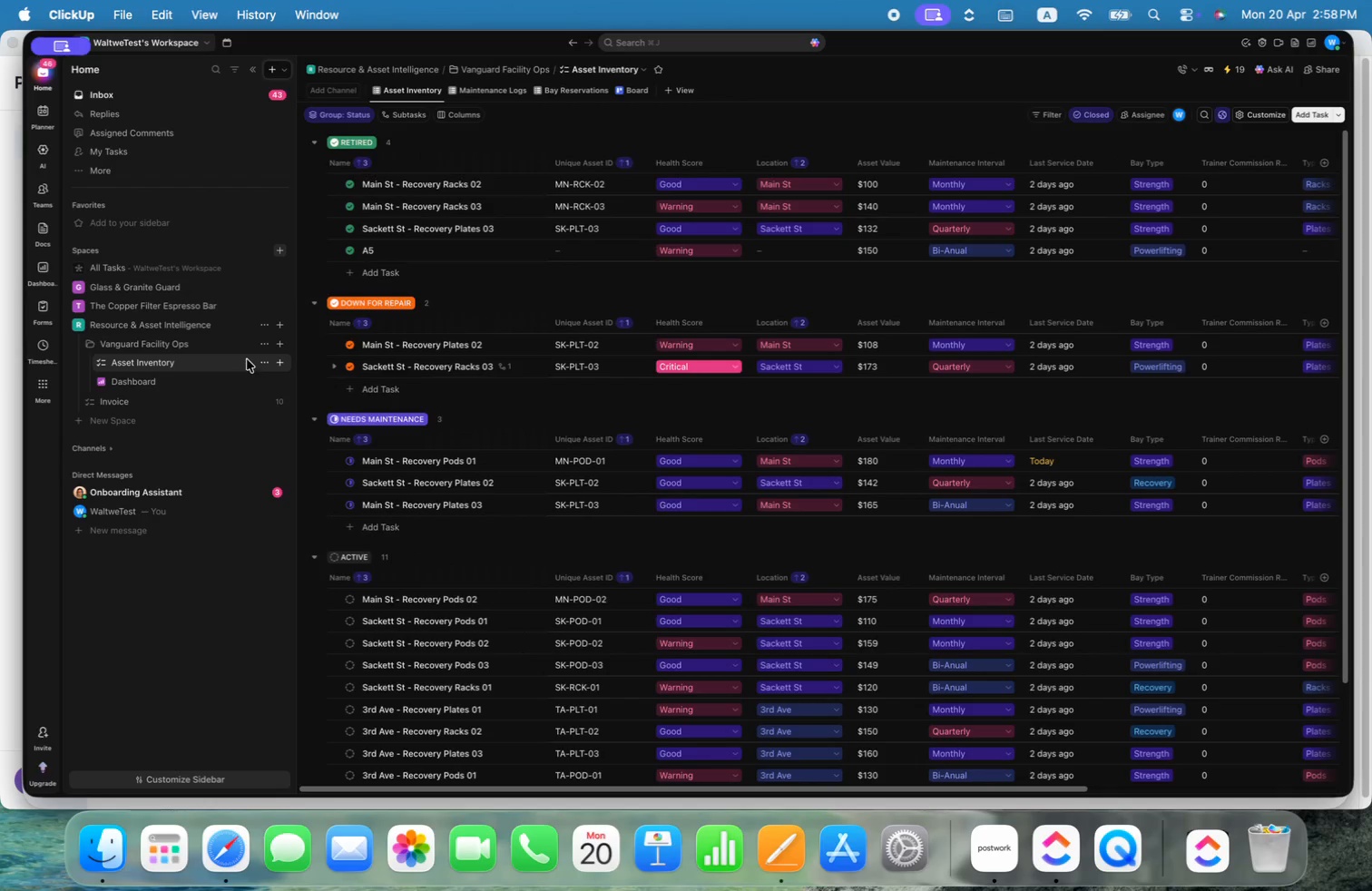 
left_click([265, 363])
 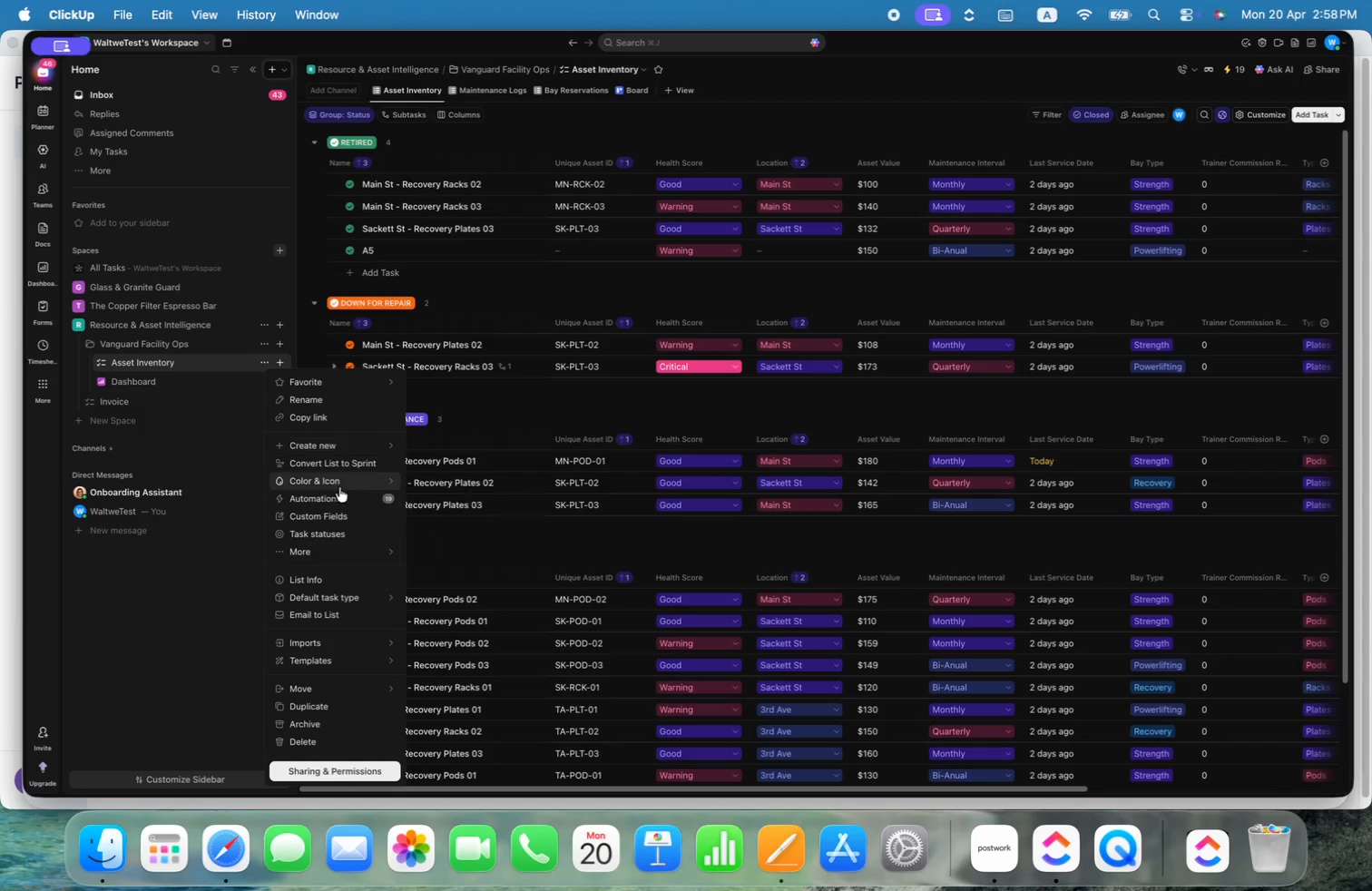 
left_click([331, 501])
 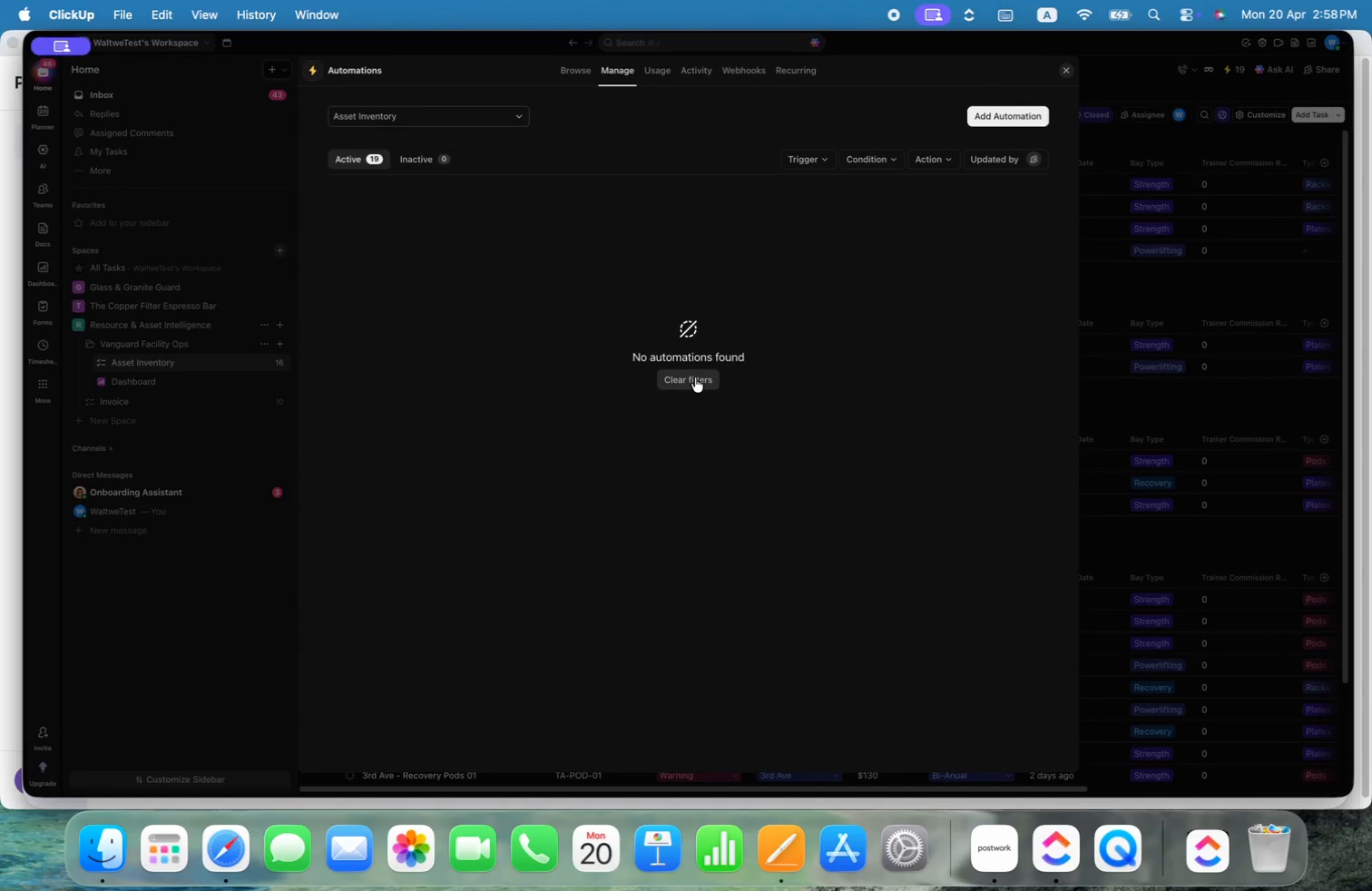 
wait(5.02)
 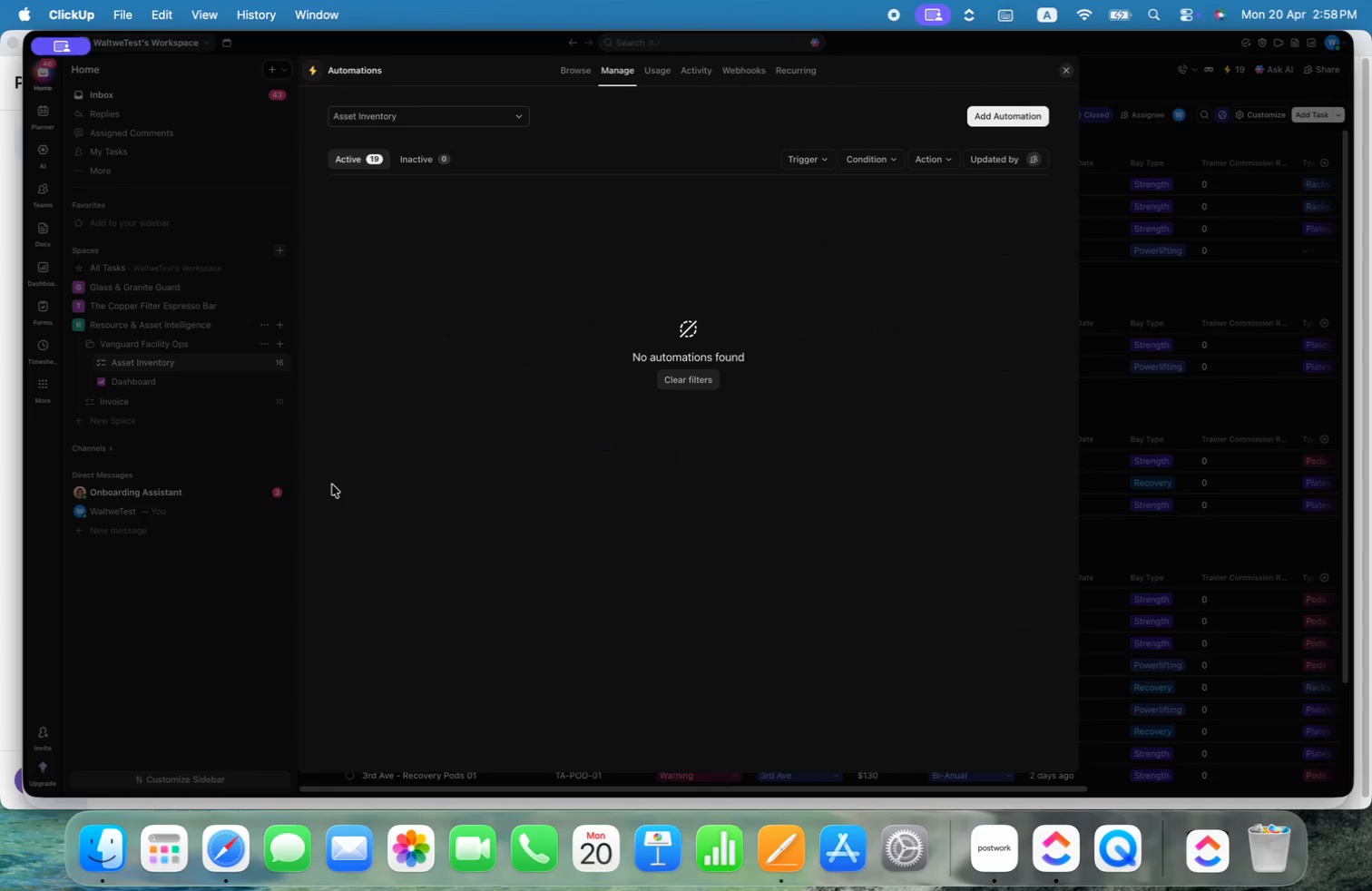 
left_click([1011, 114])
 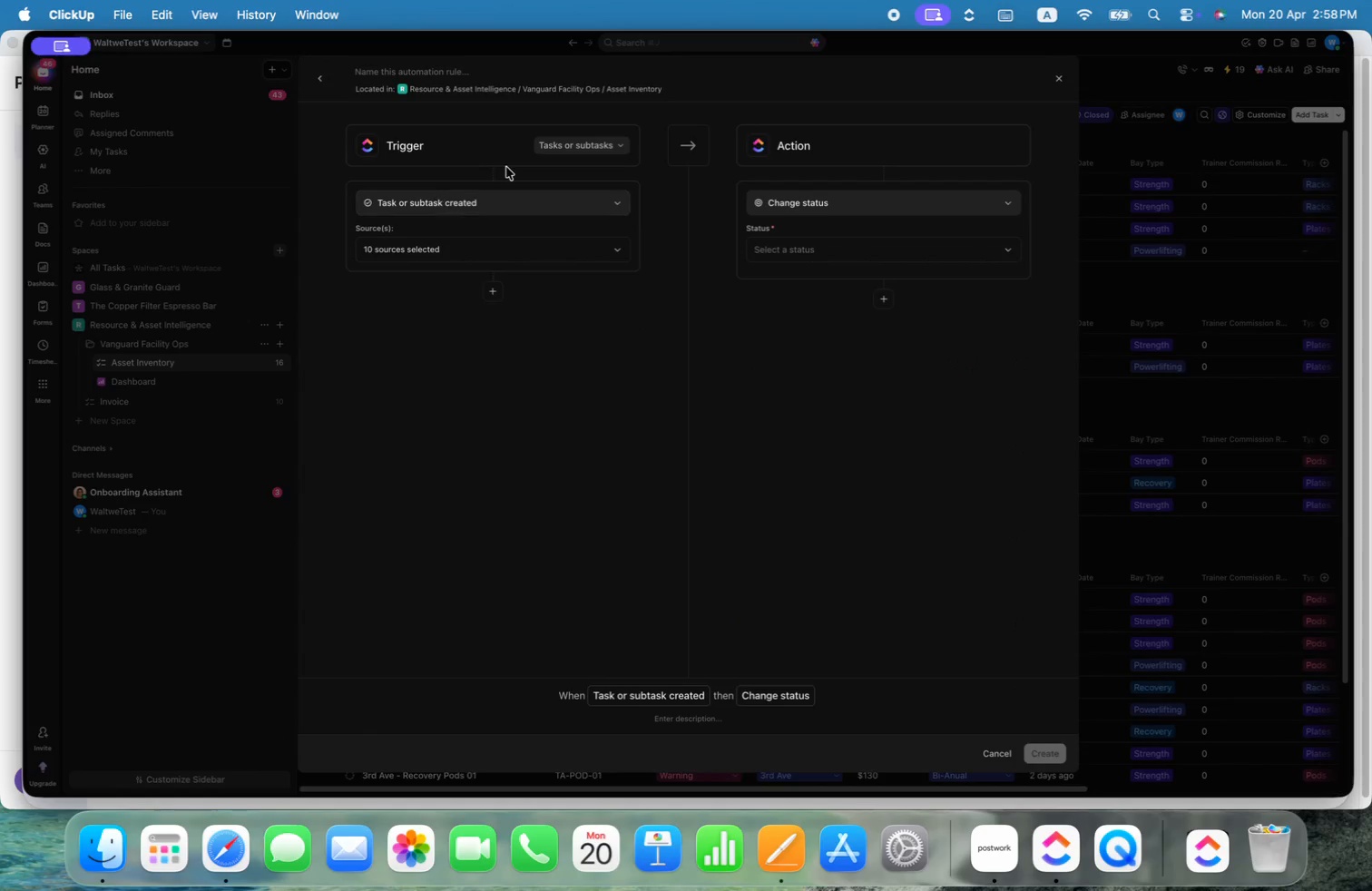 
left_click([520, 196])
 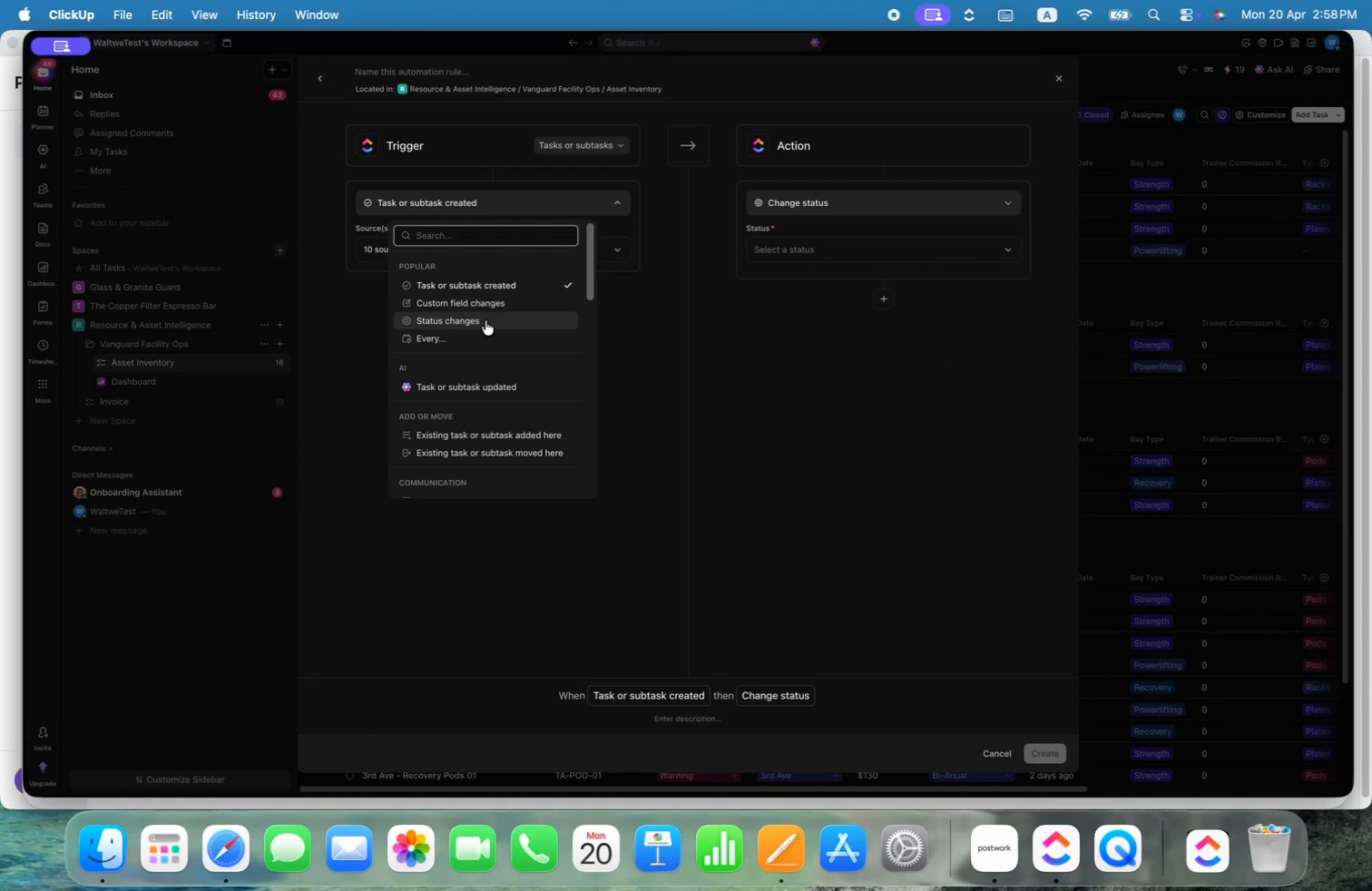 
left_click([485, 320])
 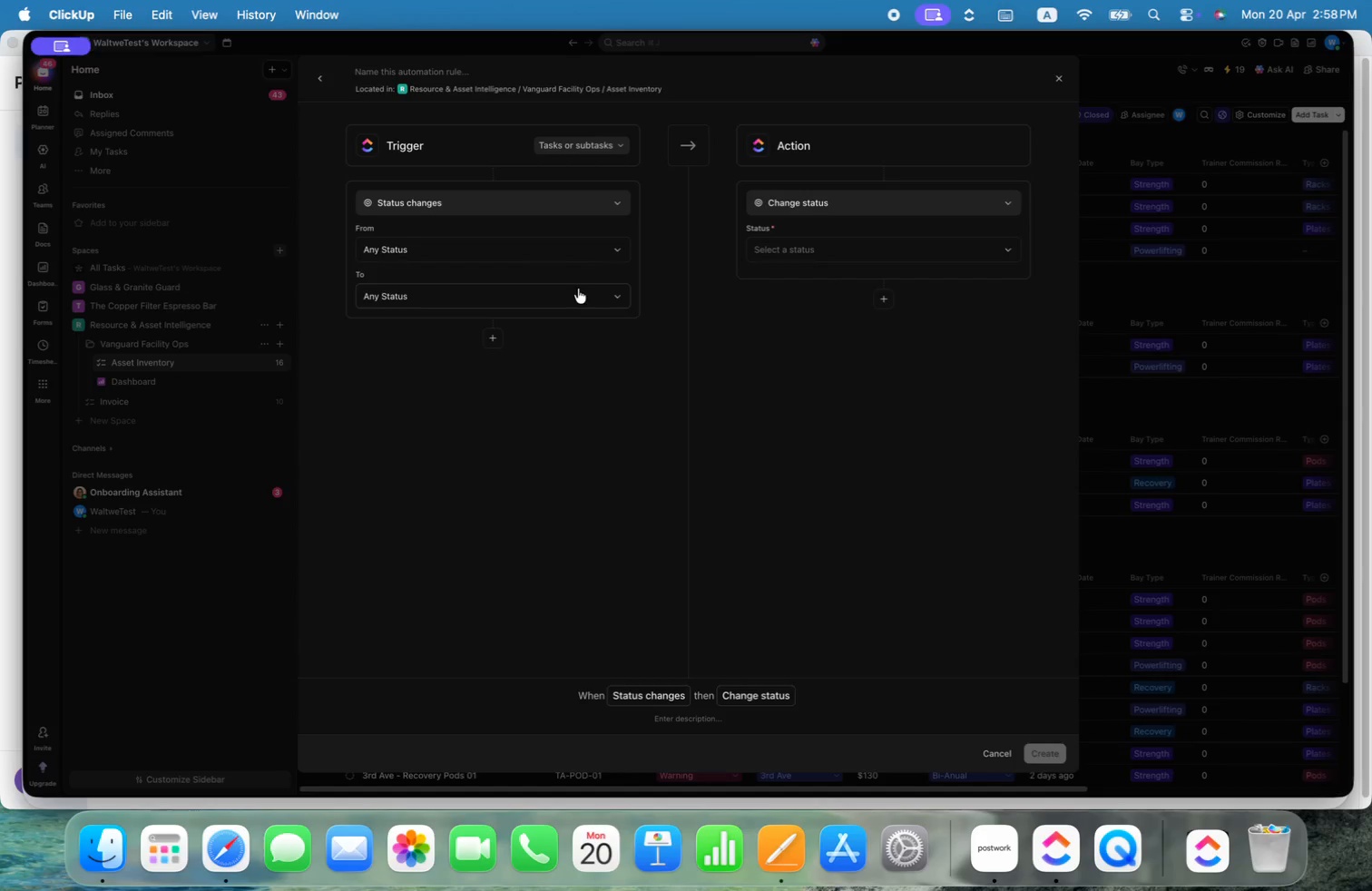 
left_click([577, 291])
 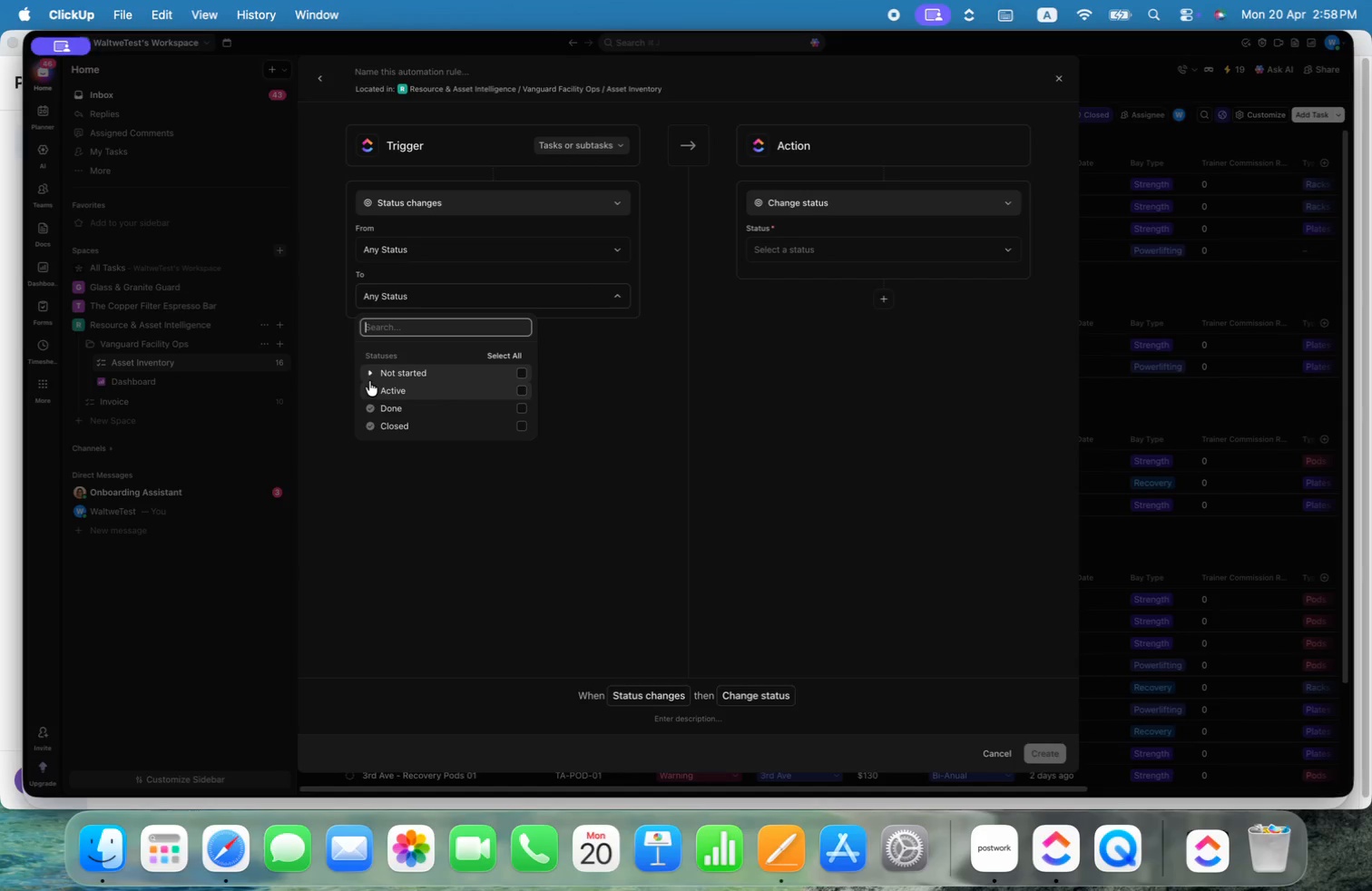 
left_click([372, 373])
 